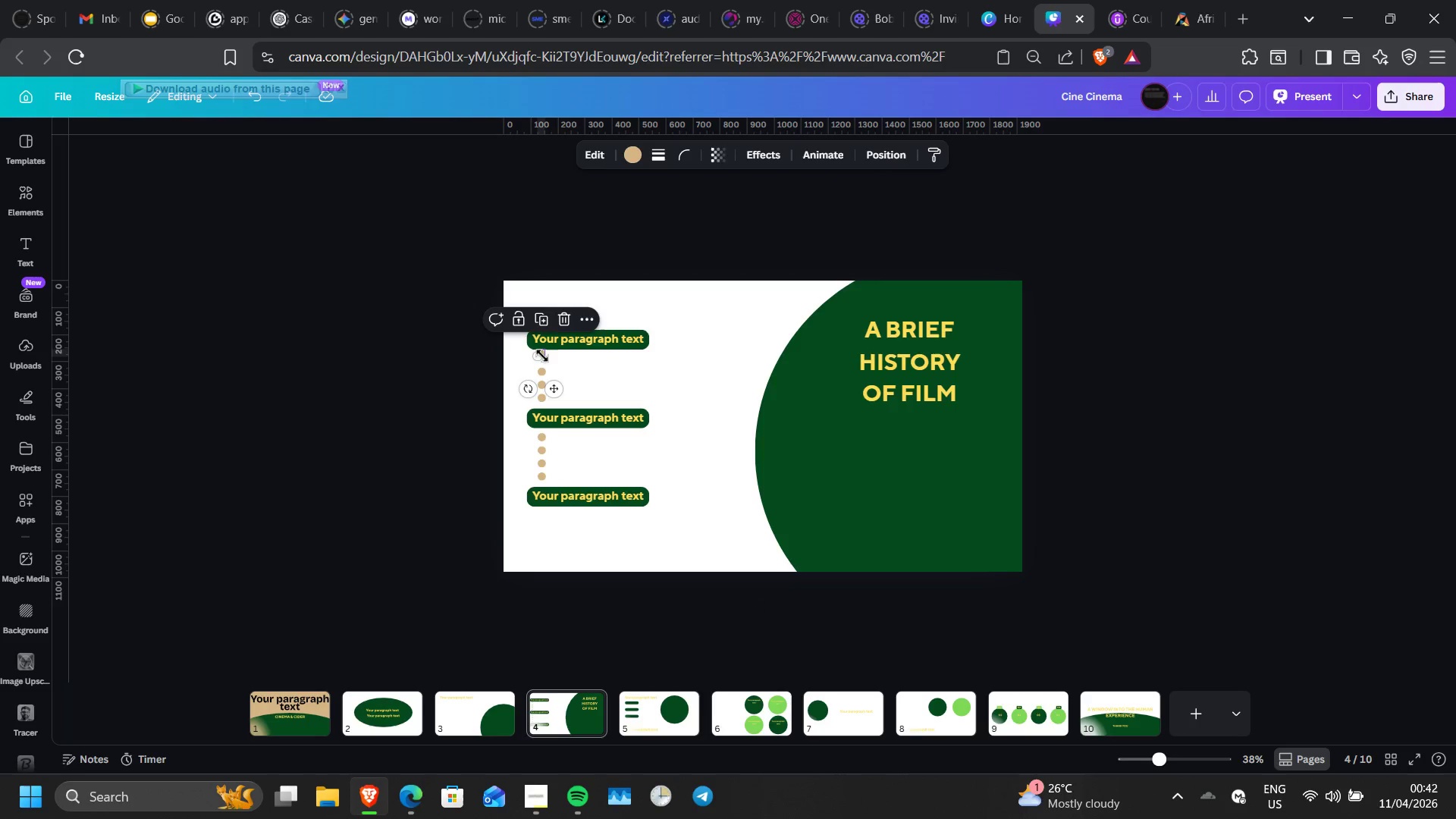 
key(ArrowDown)
 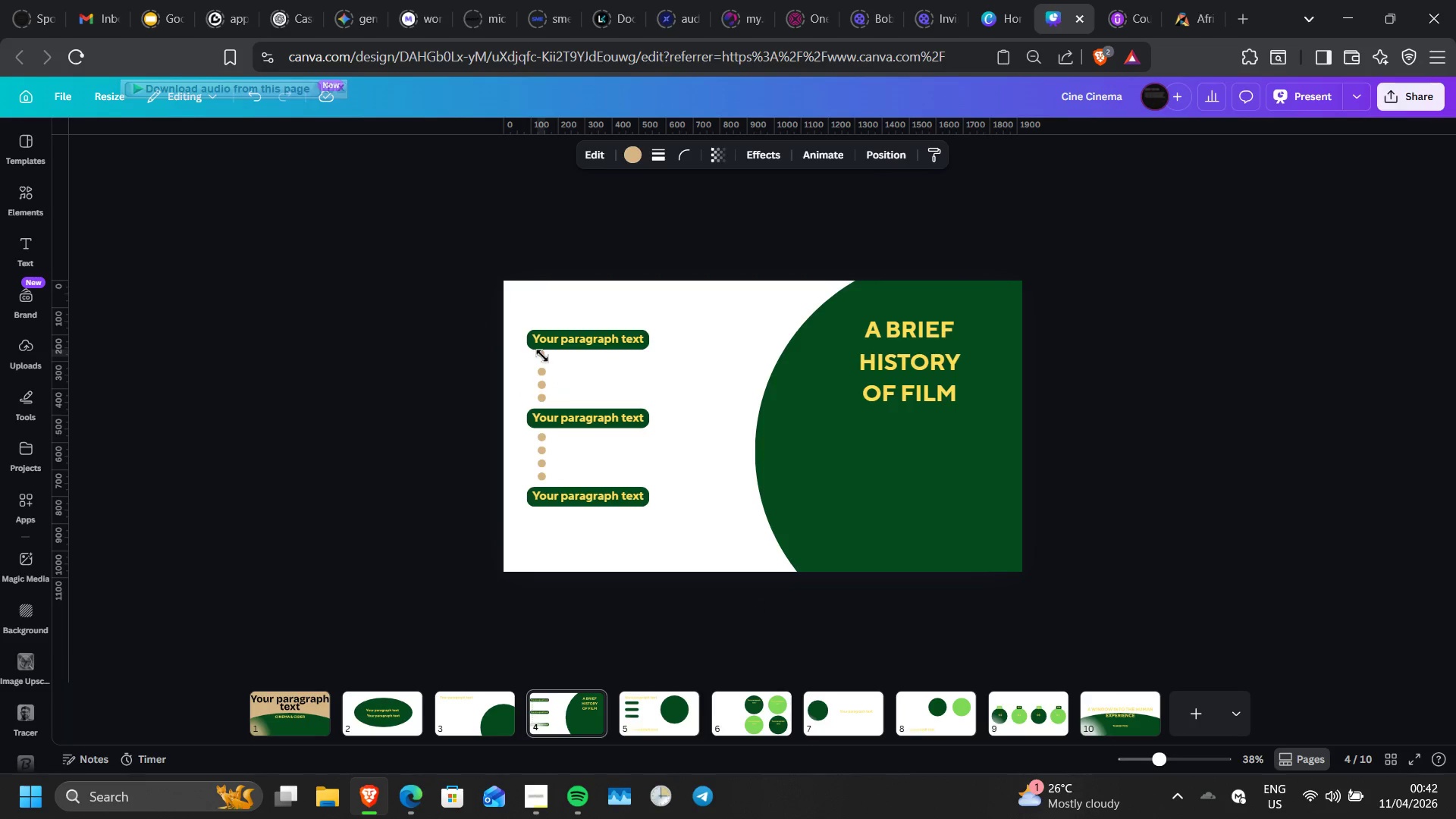 
key(ArrowDown)
 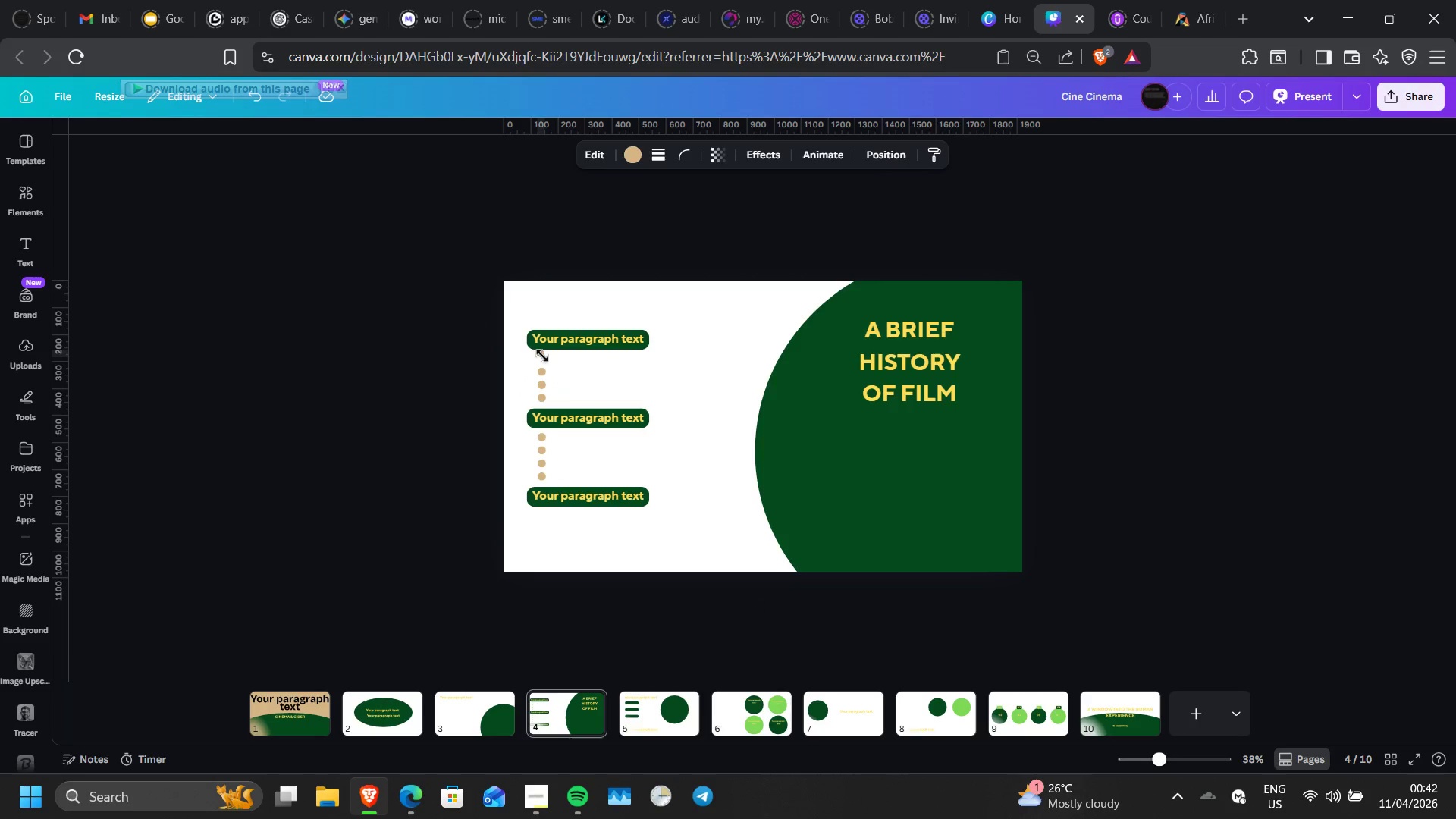 
key(ArrowRight)
 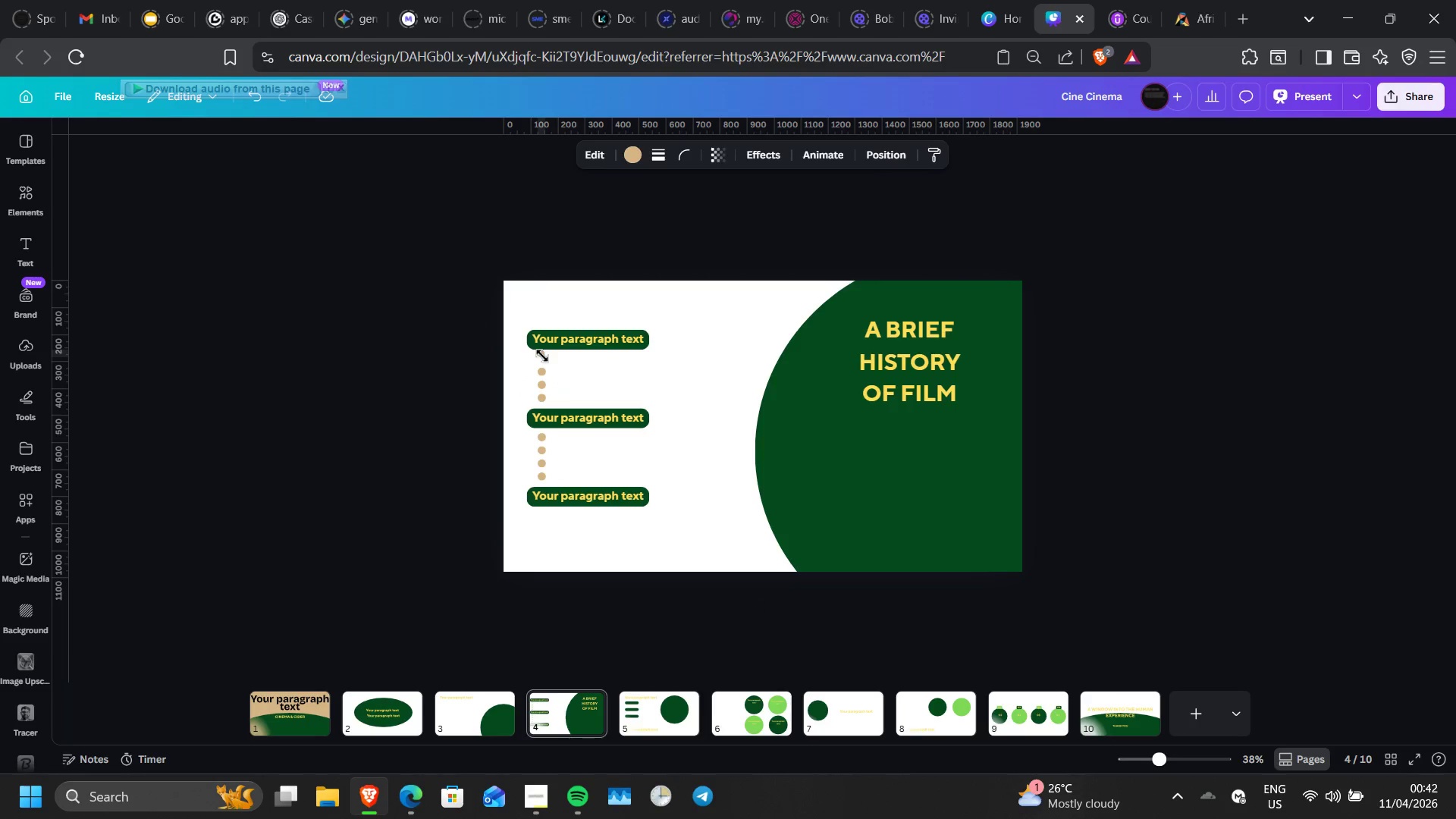 
key(ArrowRight)
 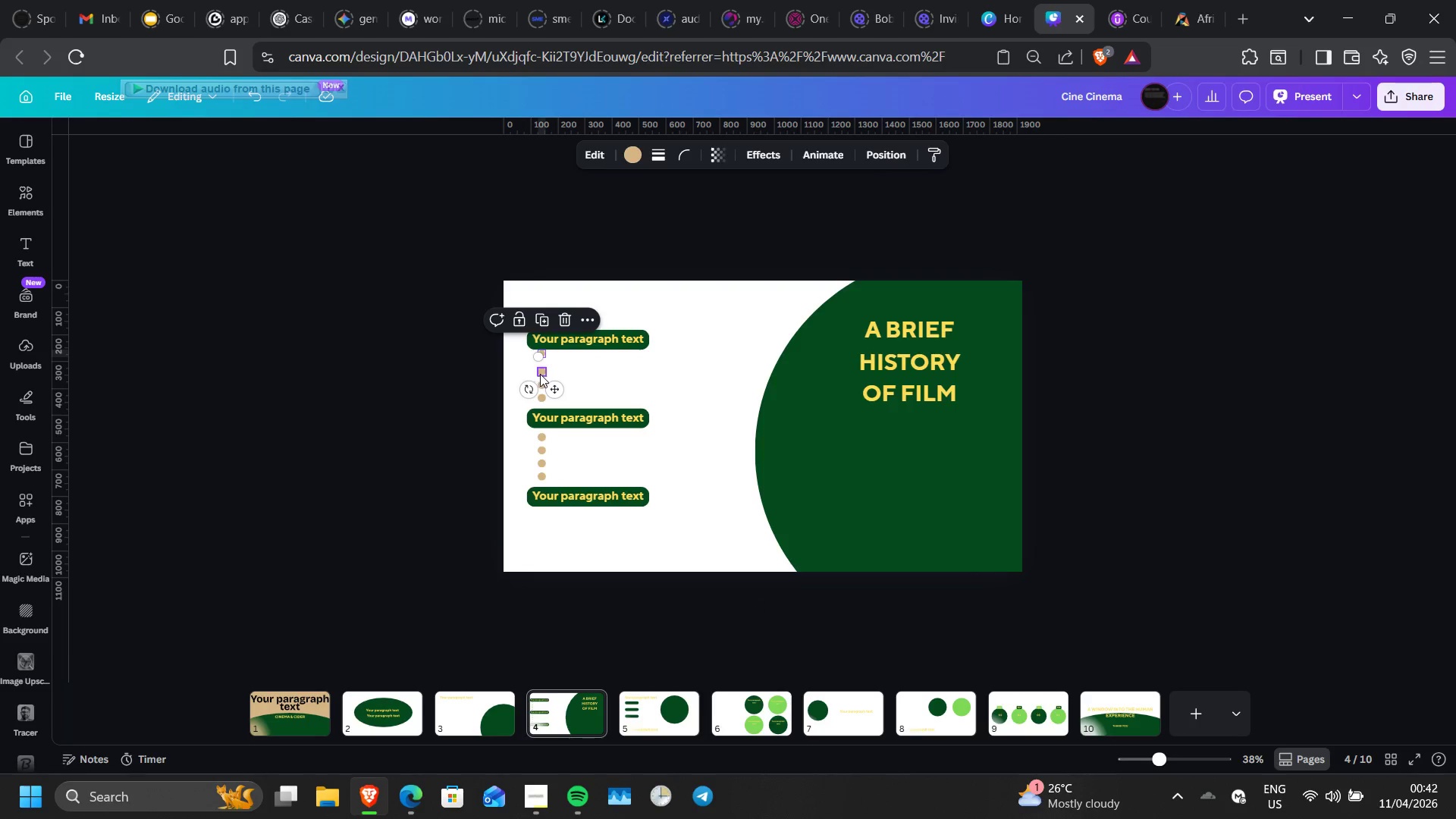 
left_click([541, 371])
 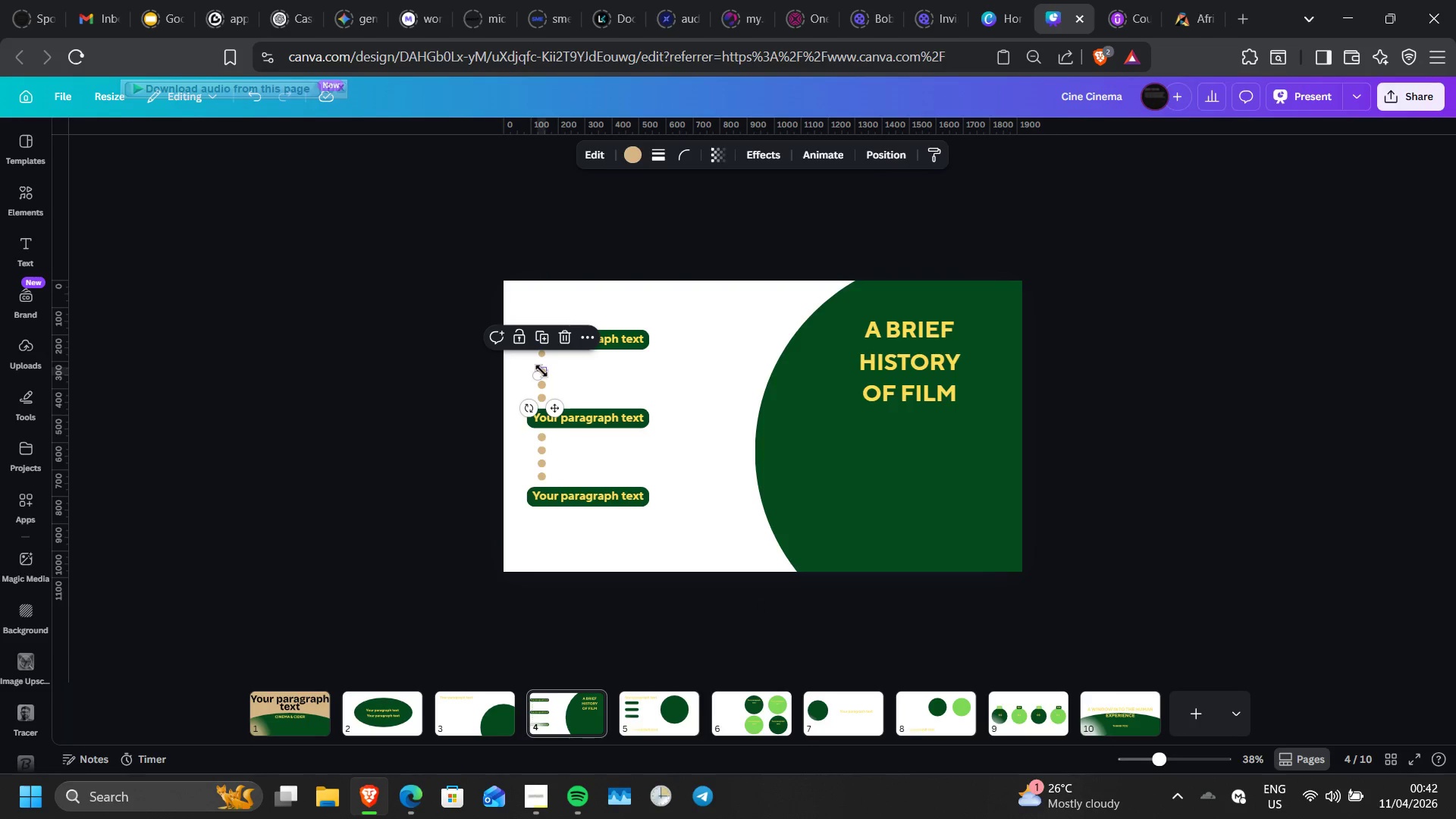 
key(Delete)
 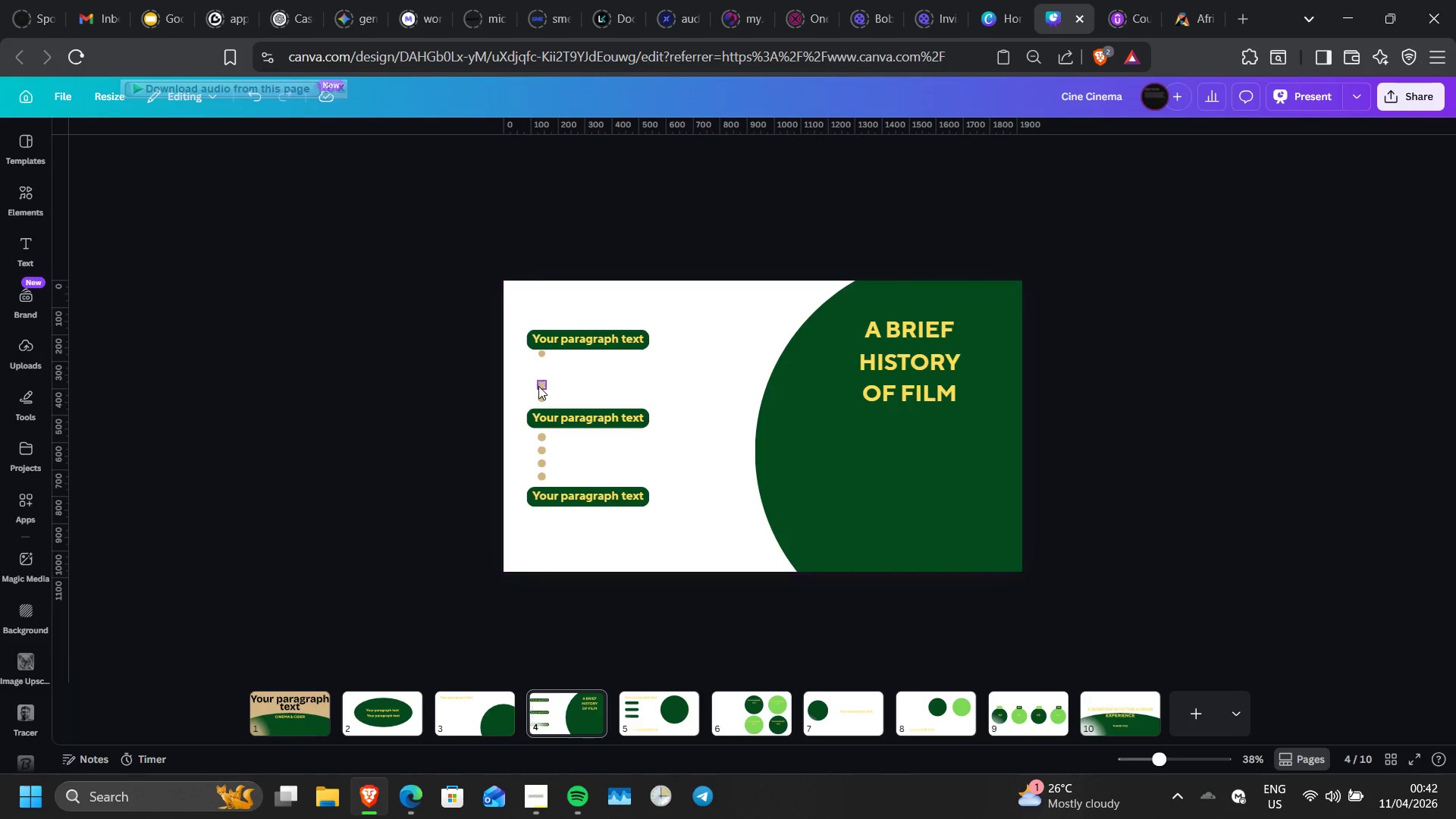 
left_click([538, 386])
 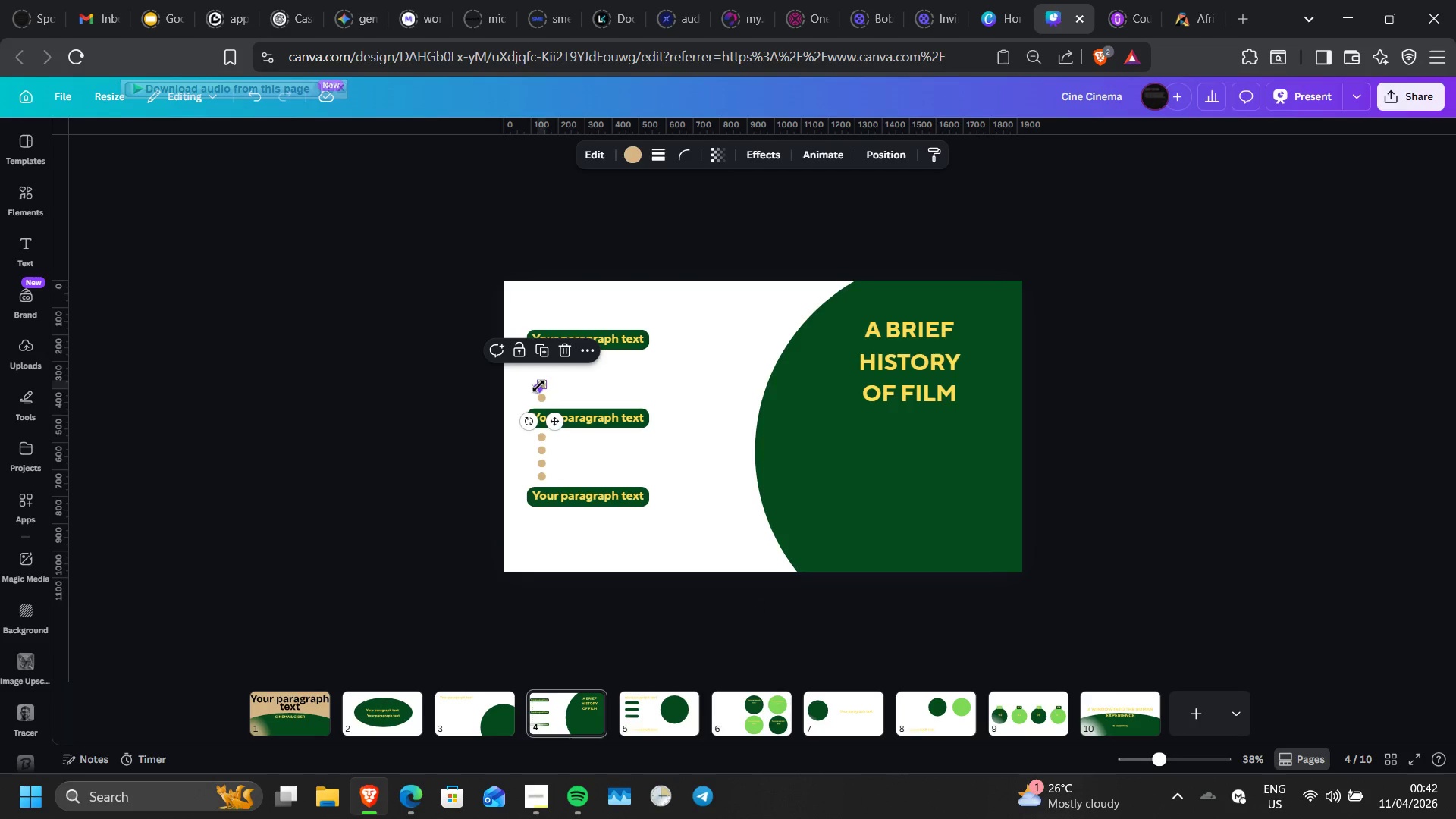 
key(Delete)
 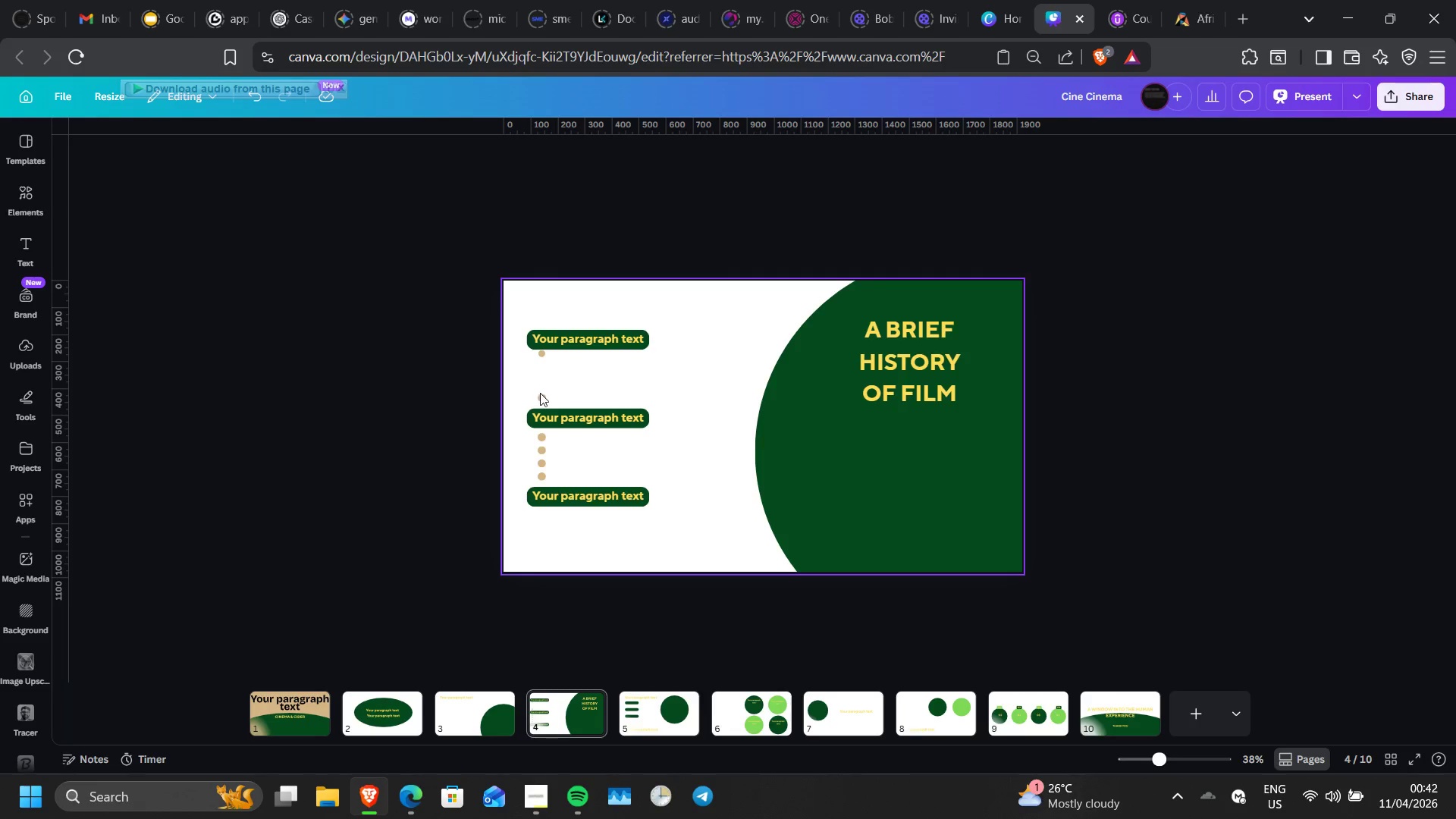 
left_click([541, 393])
 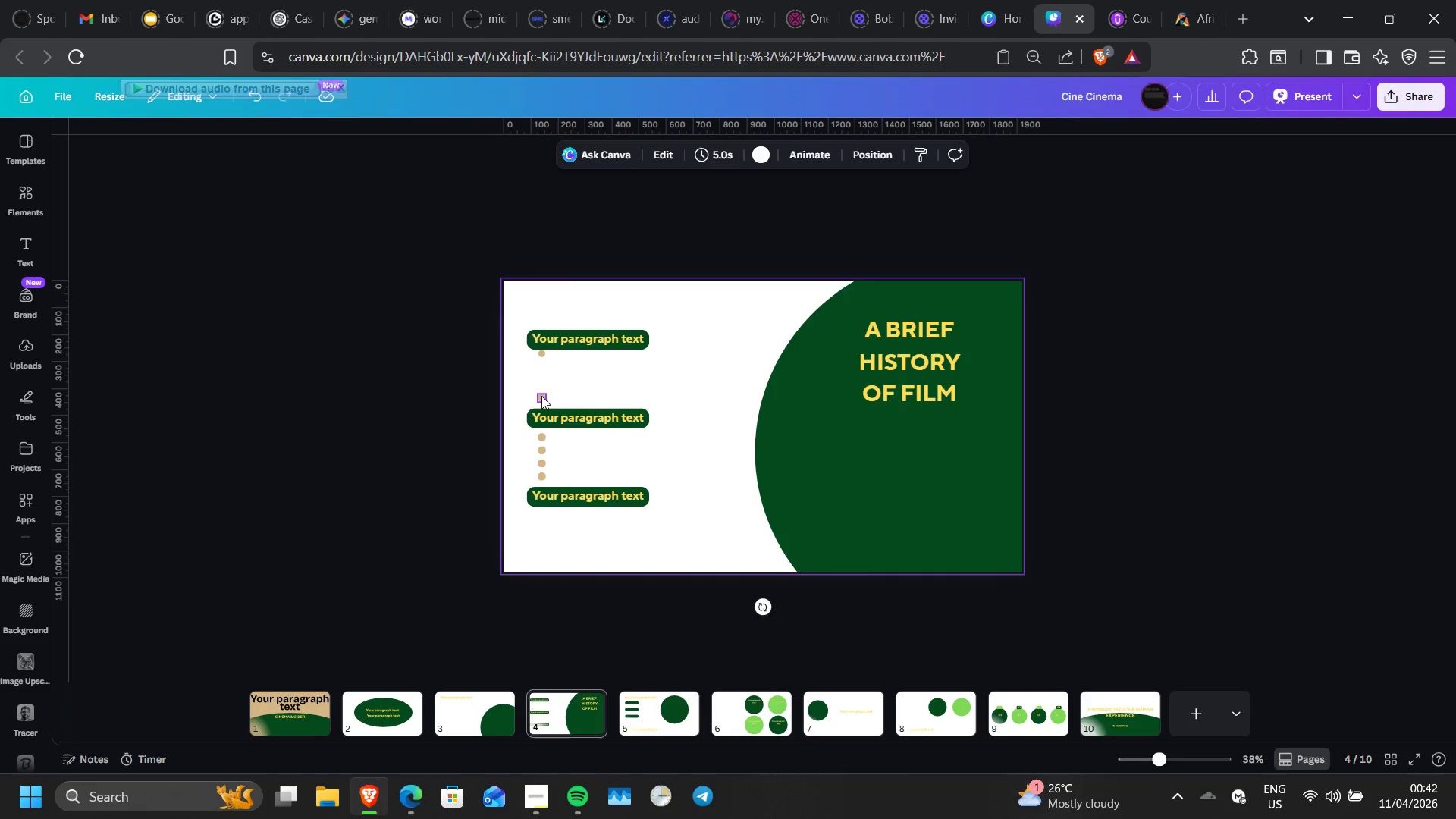 
left_click([541, 396])
 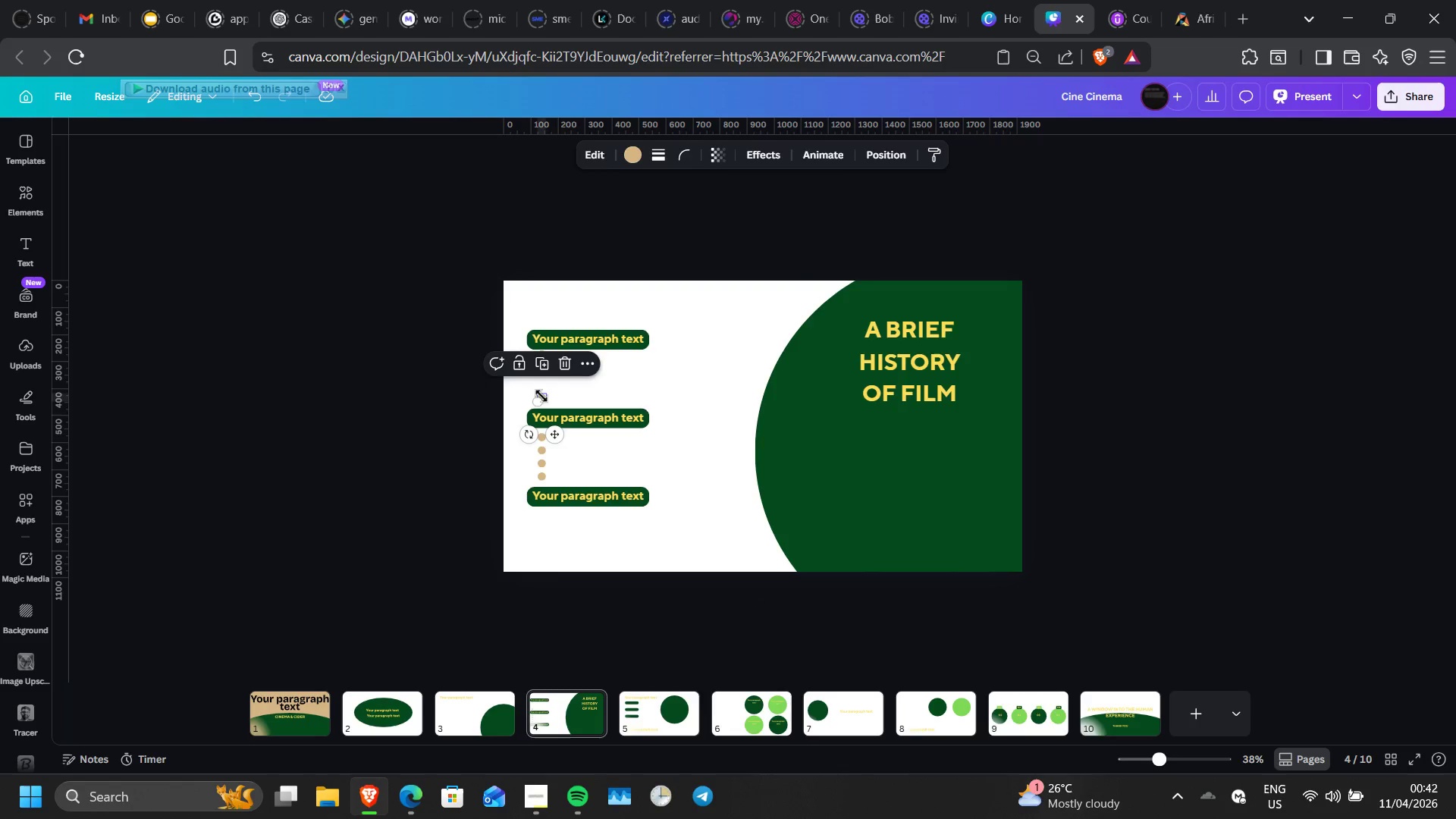 
key(Delete)
 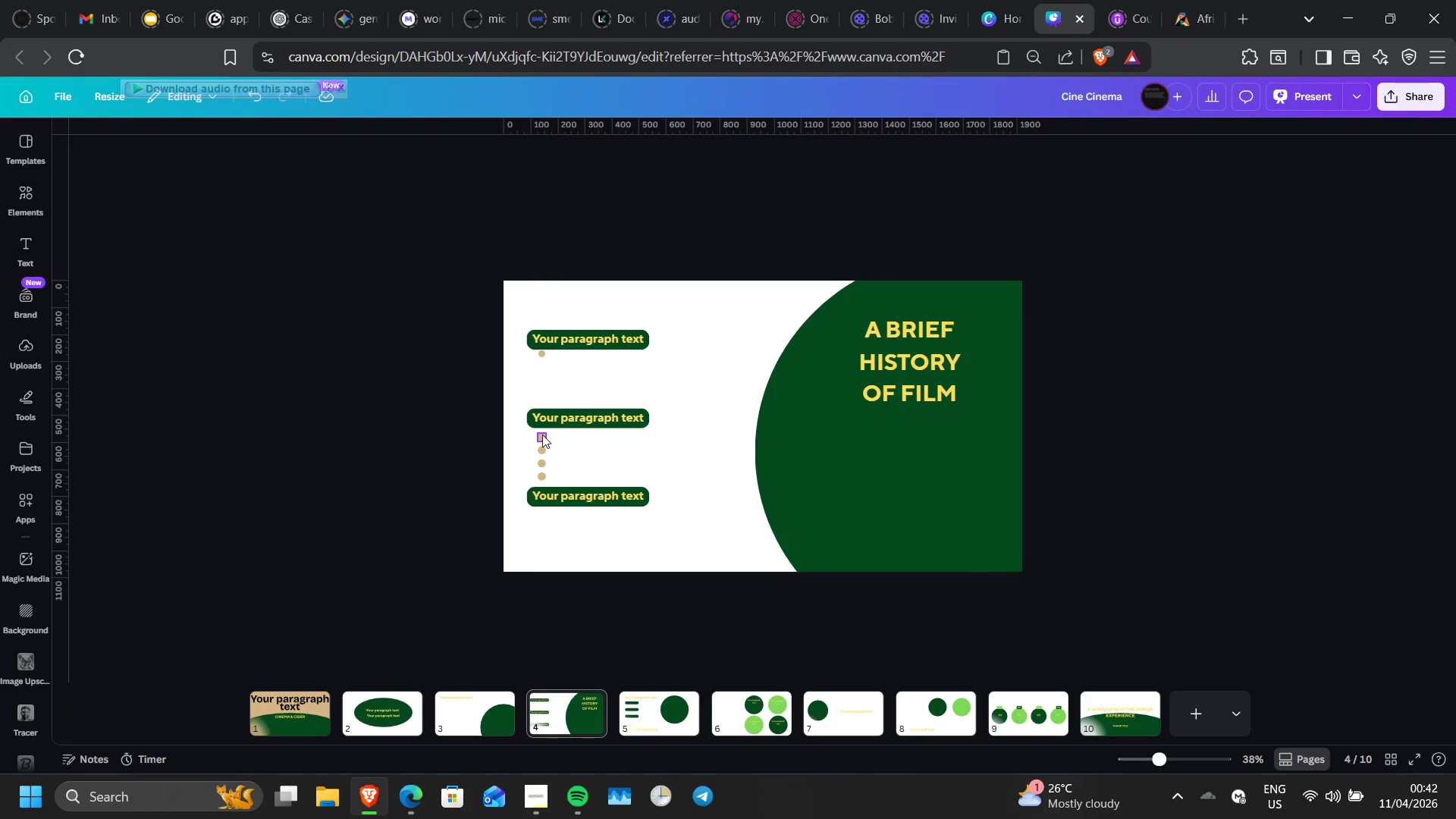 
left_click([542, 435])
 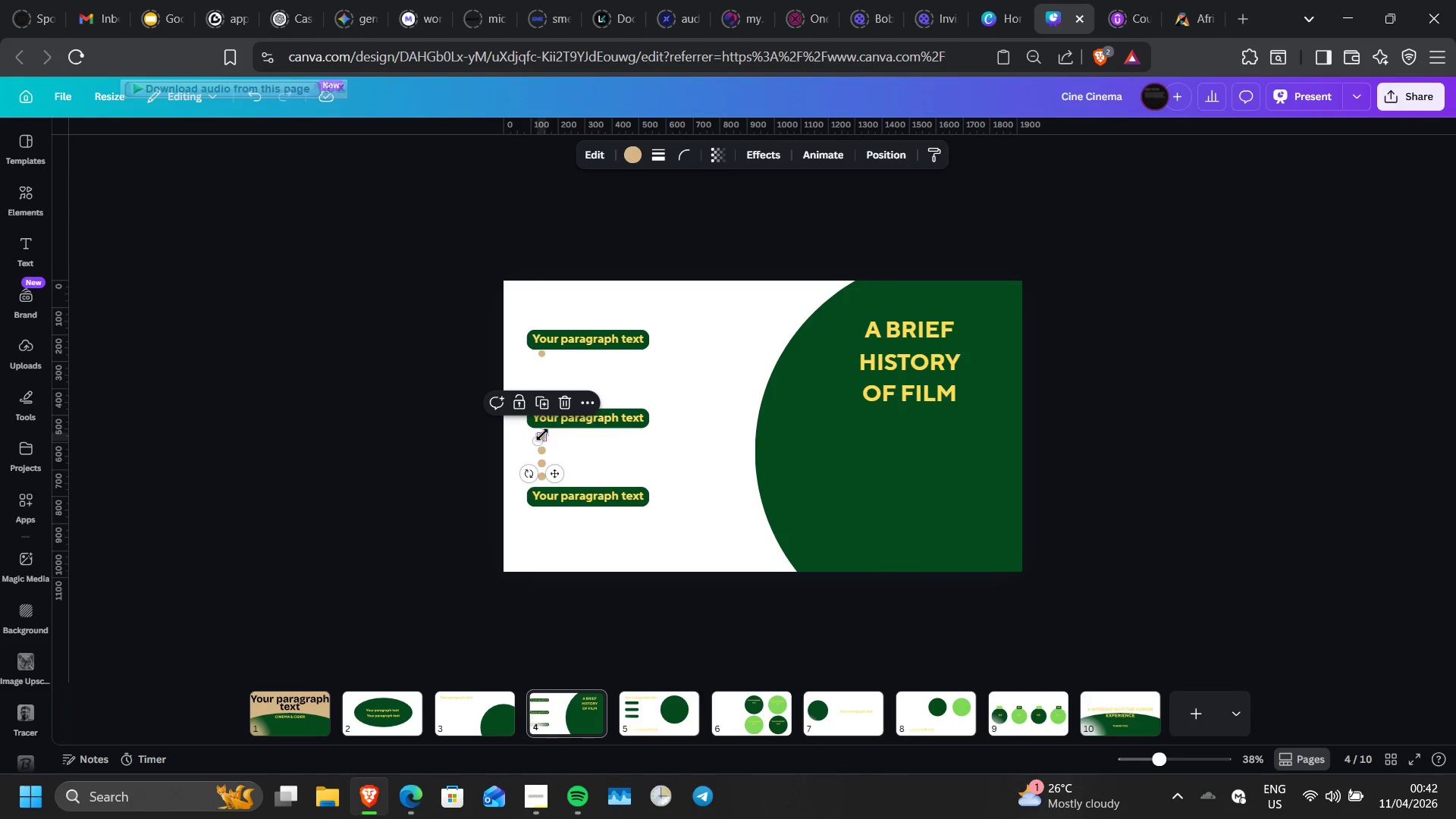 
key(Delete)
 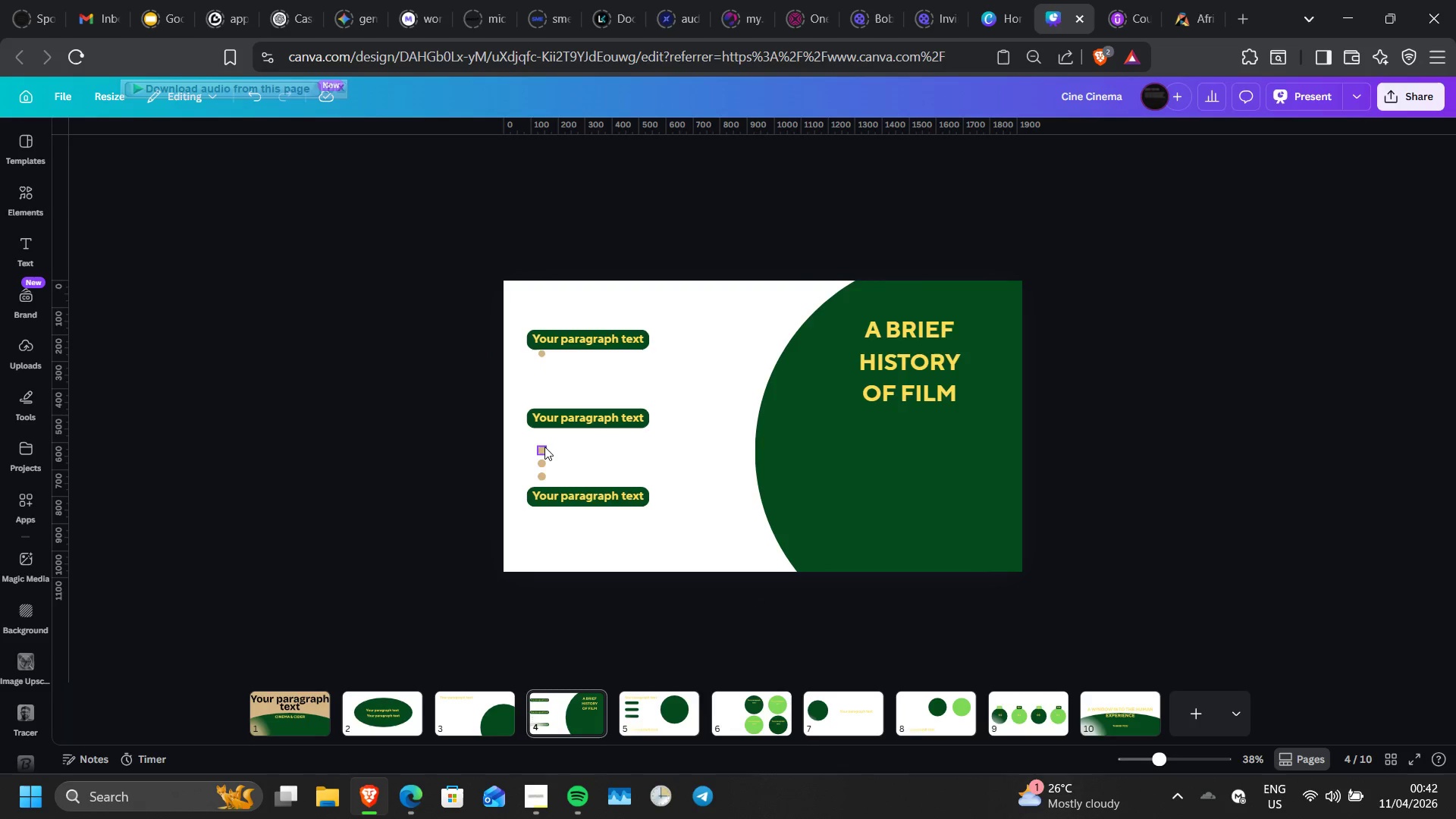 
left_click([544, 447])
 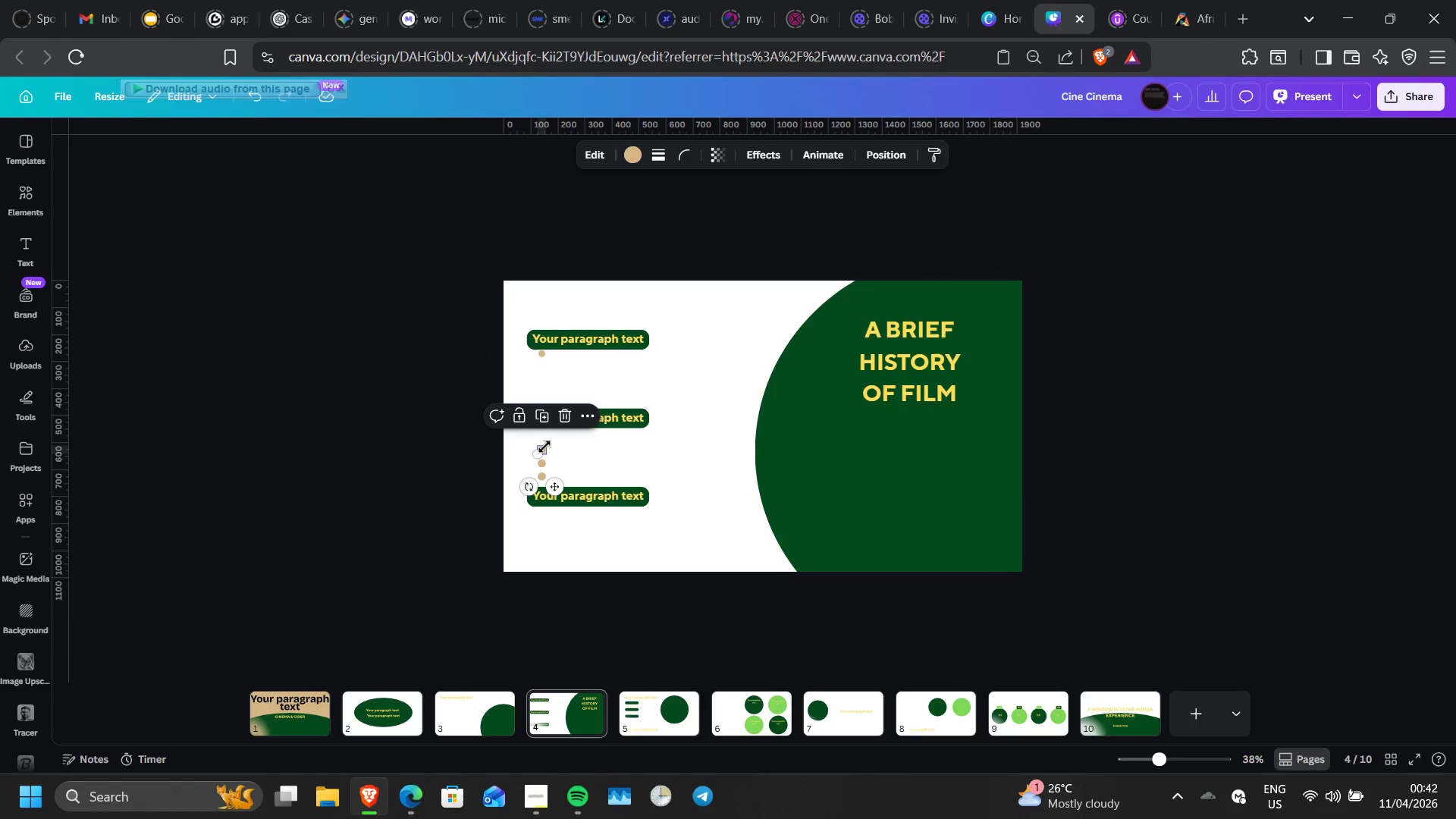 
key(Delete)
 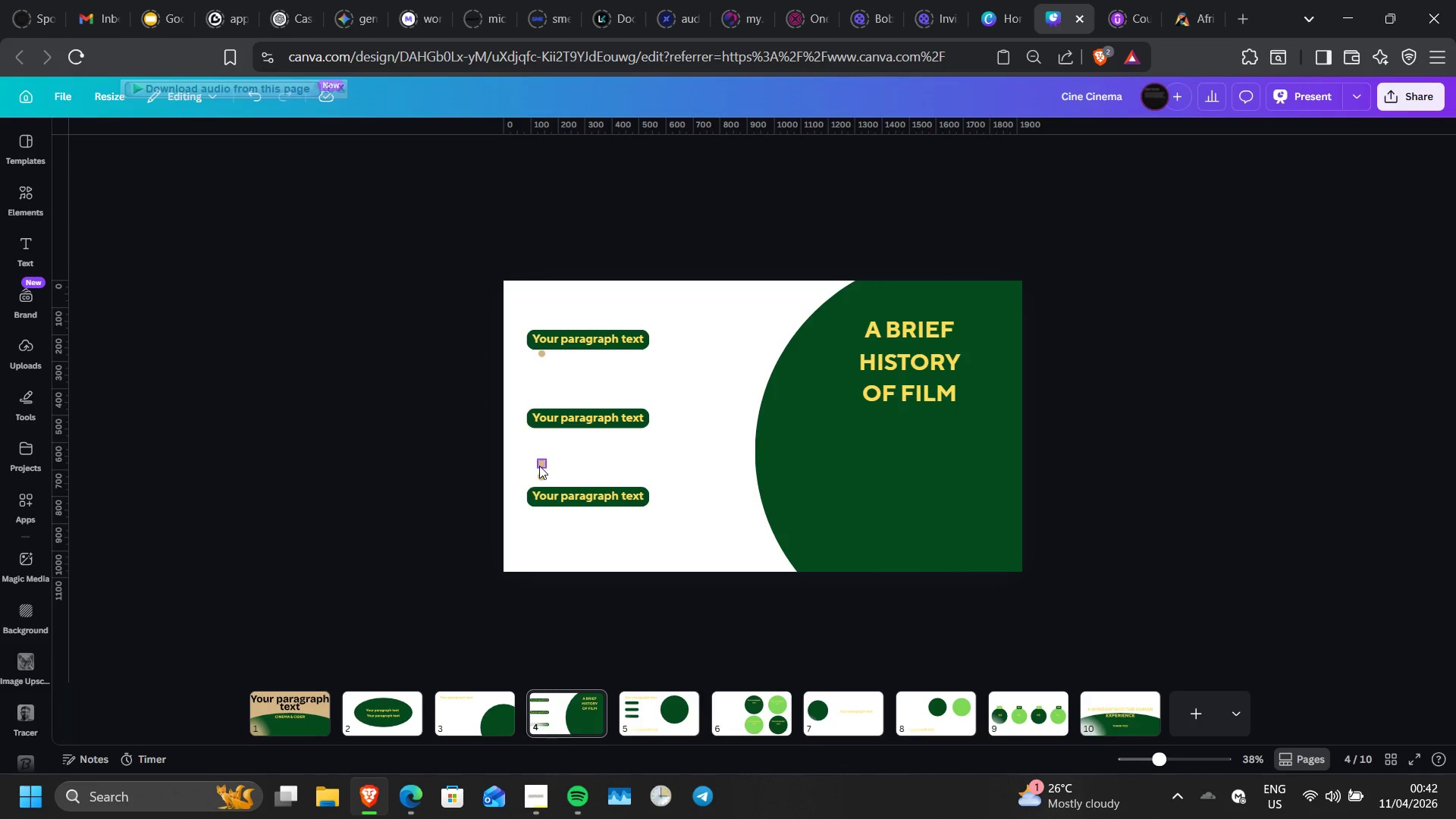 
left_click([539, 466])
 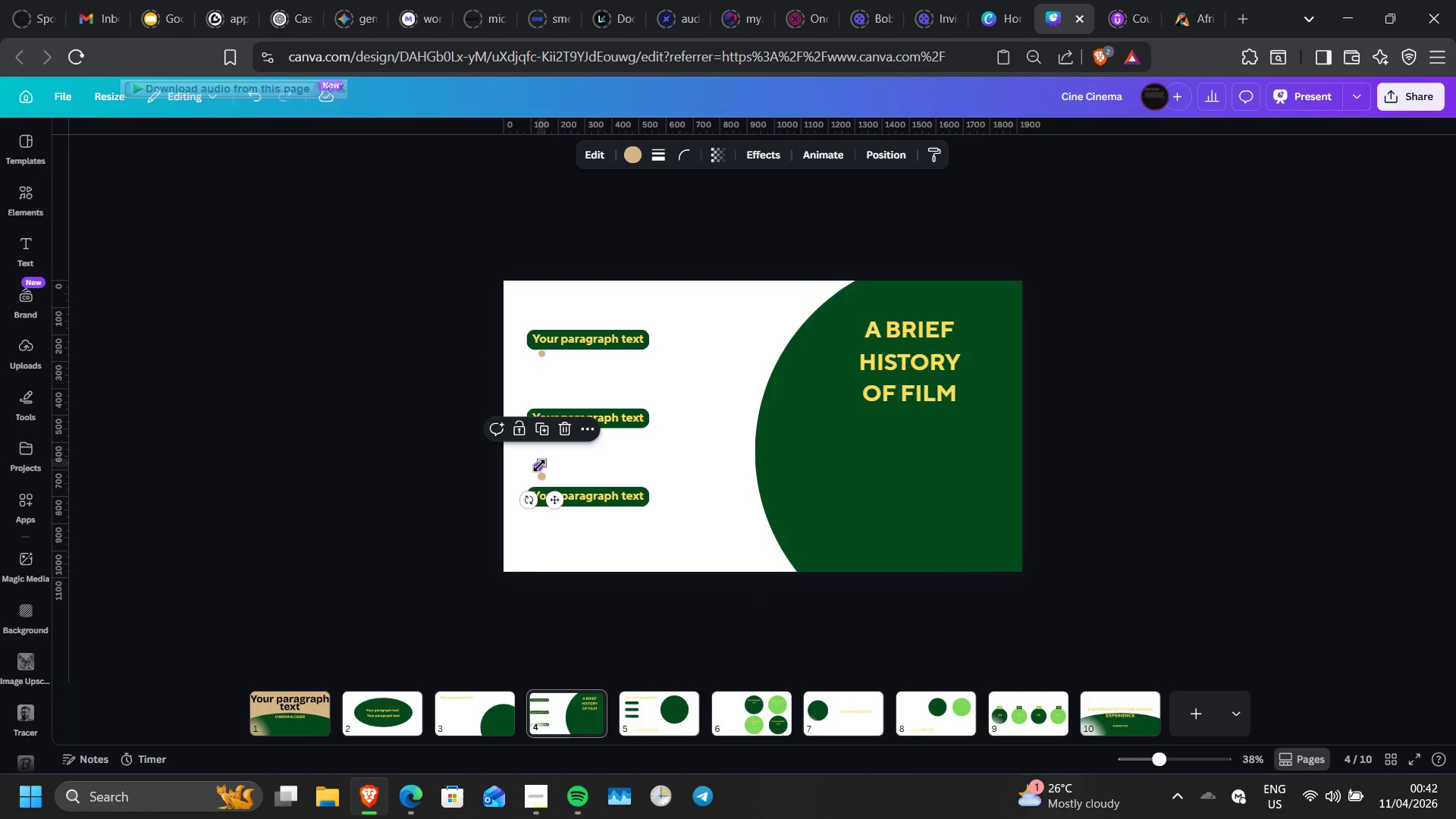 
key(Delete)
 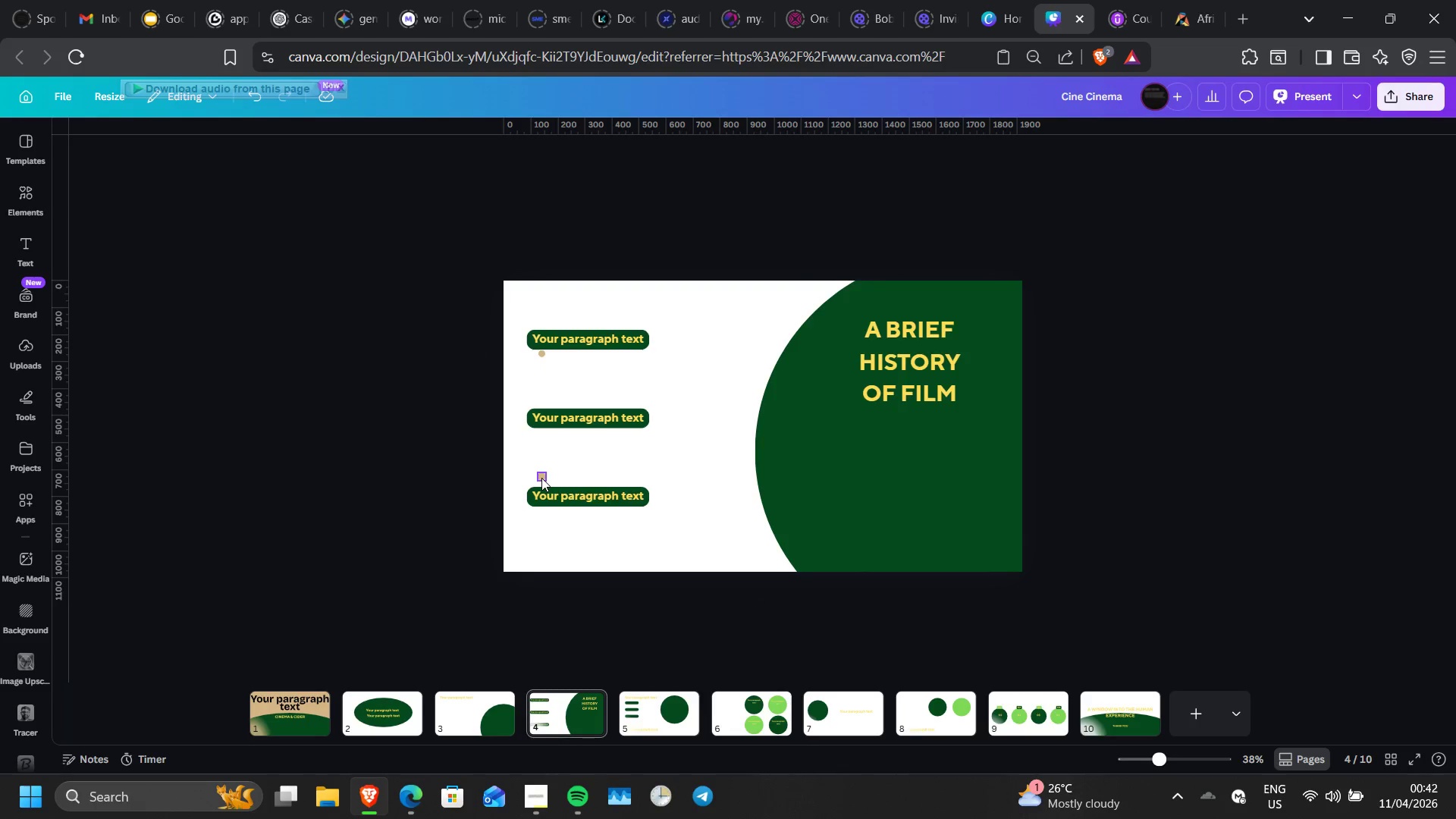 
left_click([541, 478])
 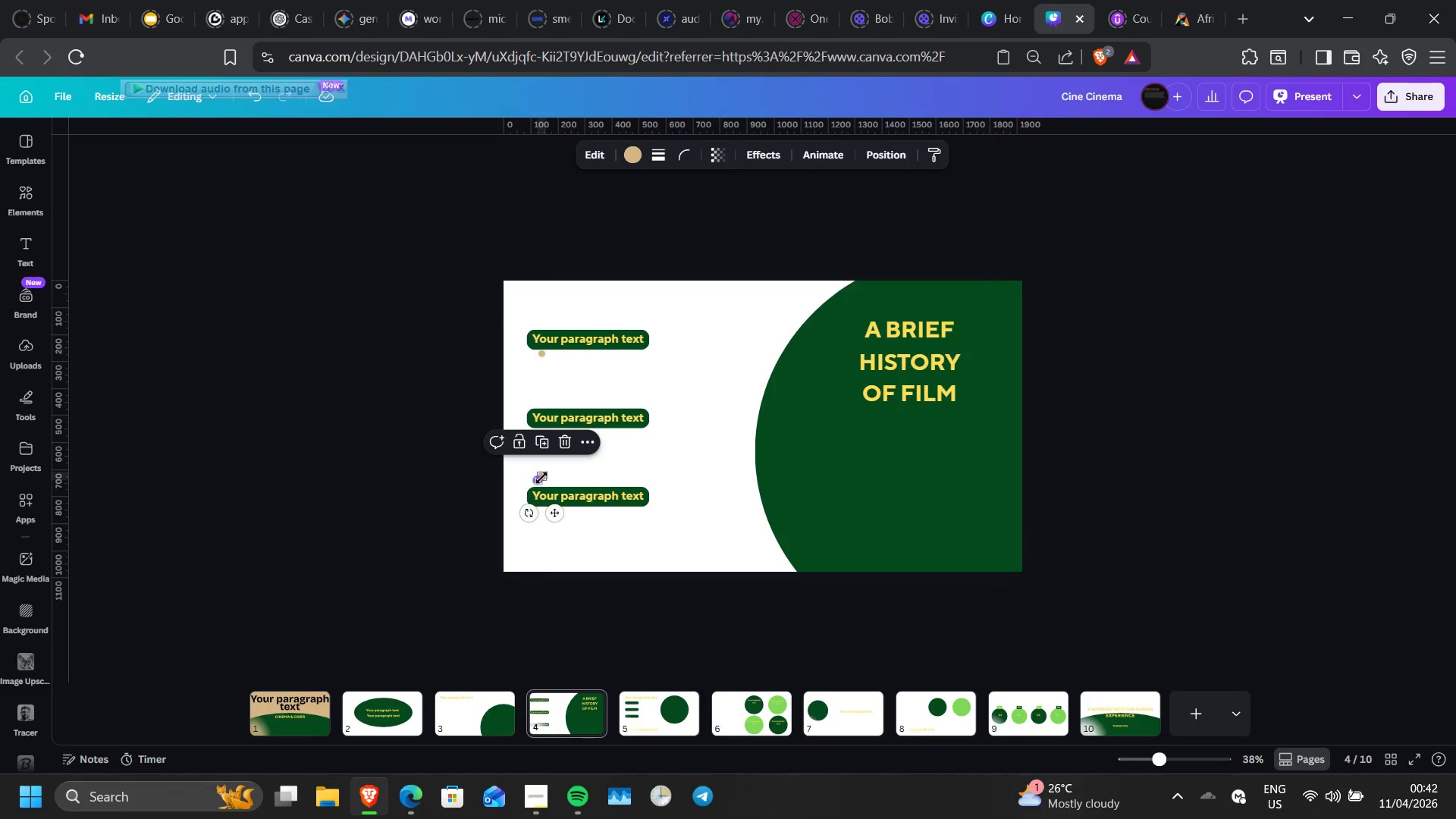 
key(Delete)
 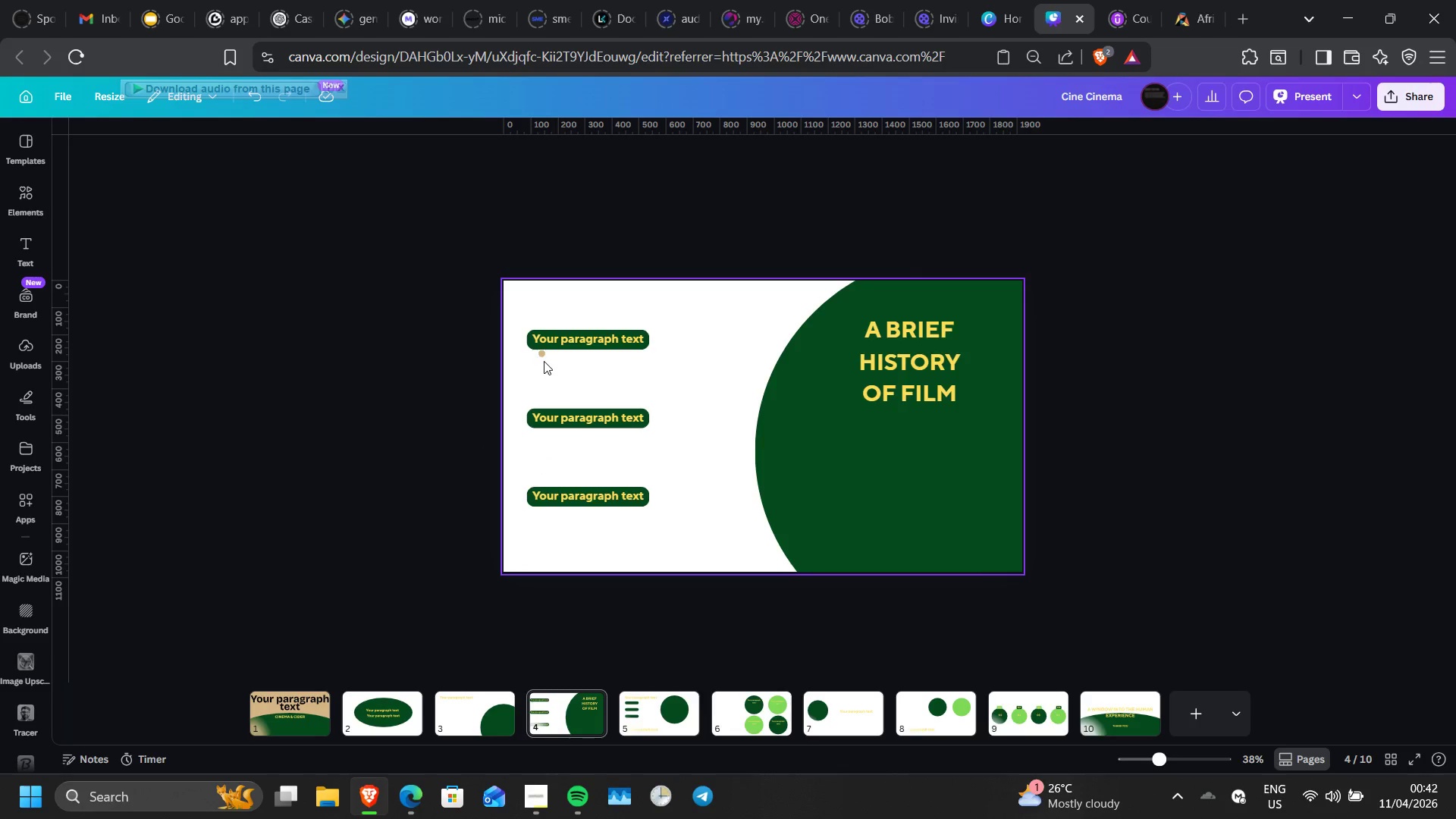 
left_click([542, 356])
 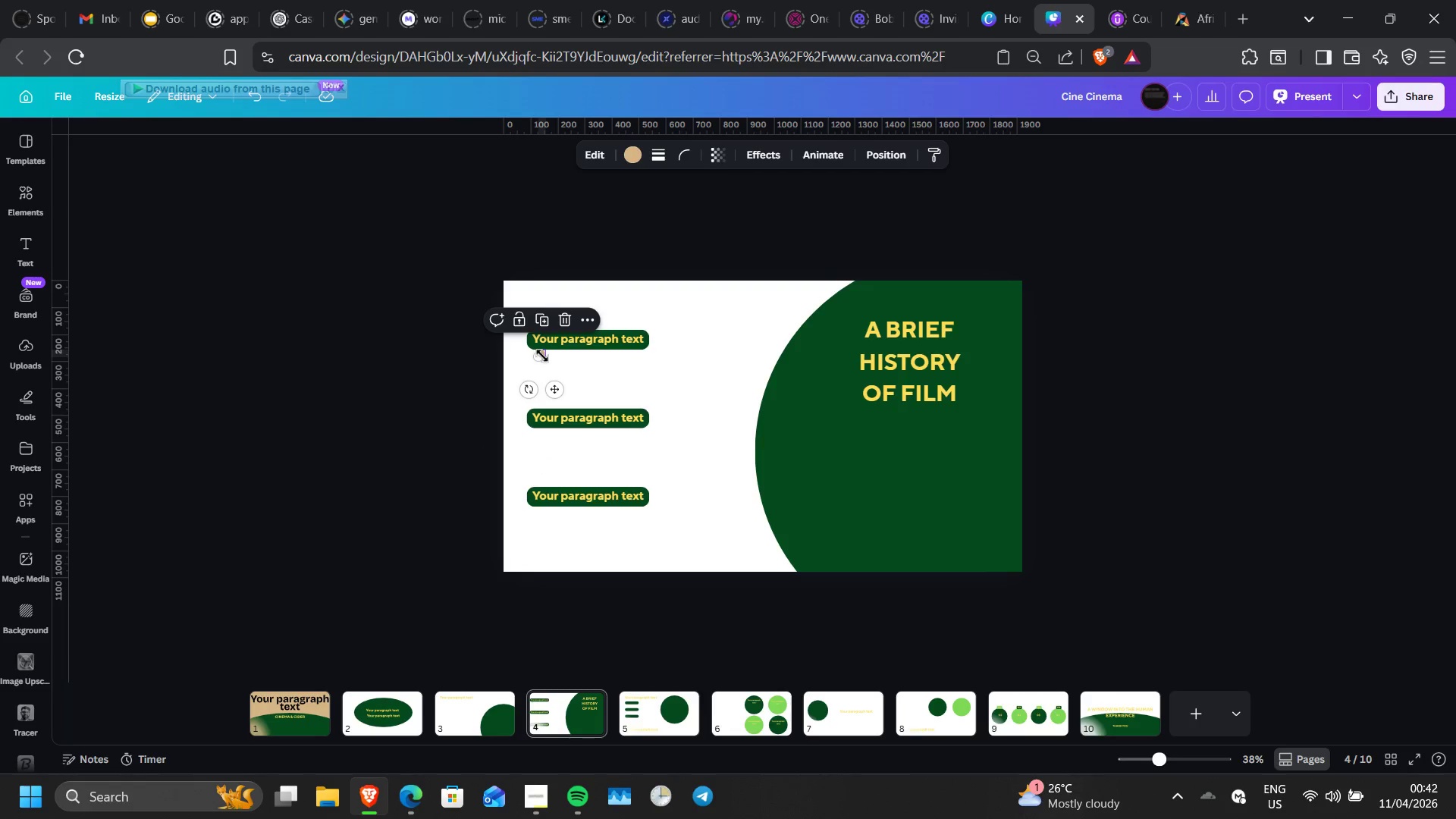 
key(ArrowDown)
 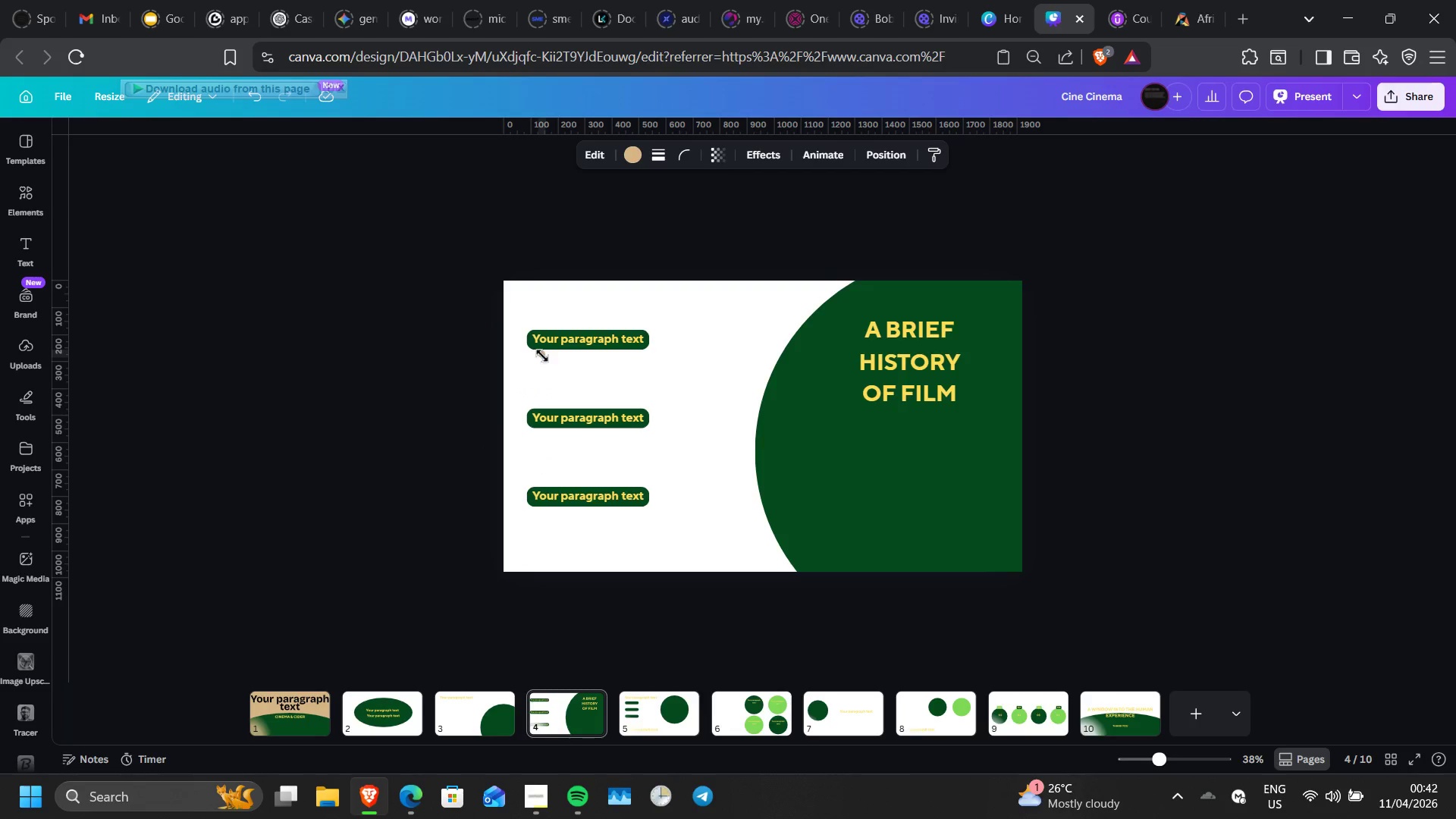 
key(ArrowDown)
 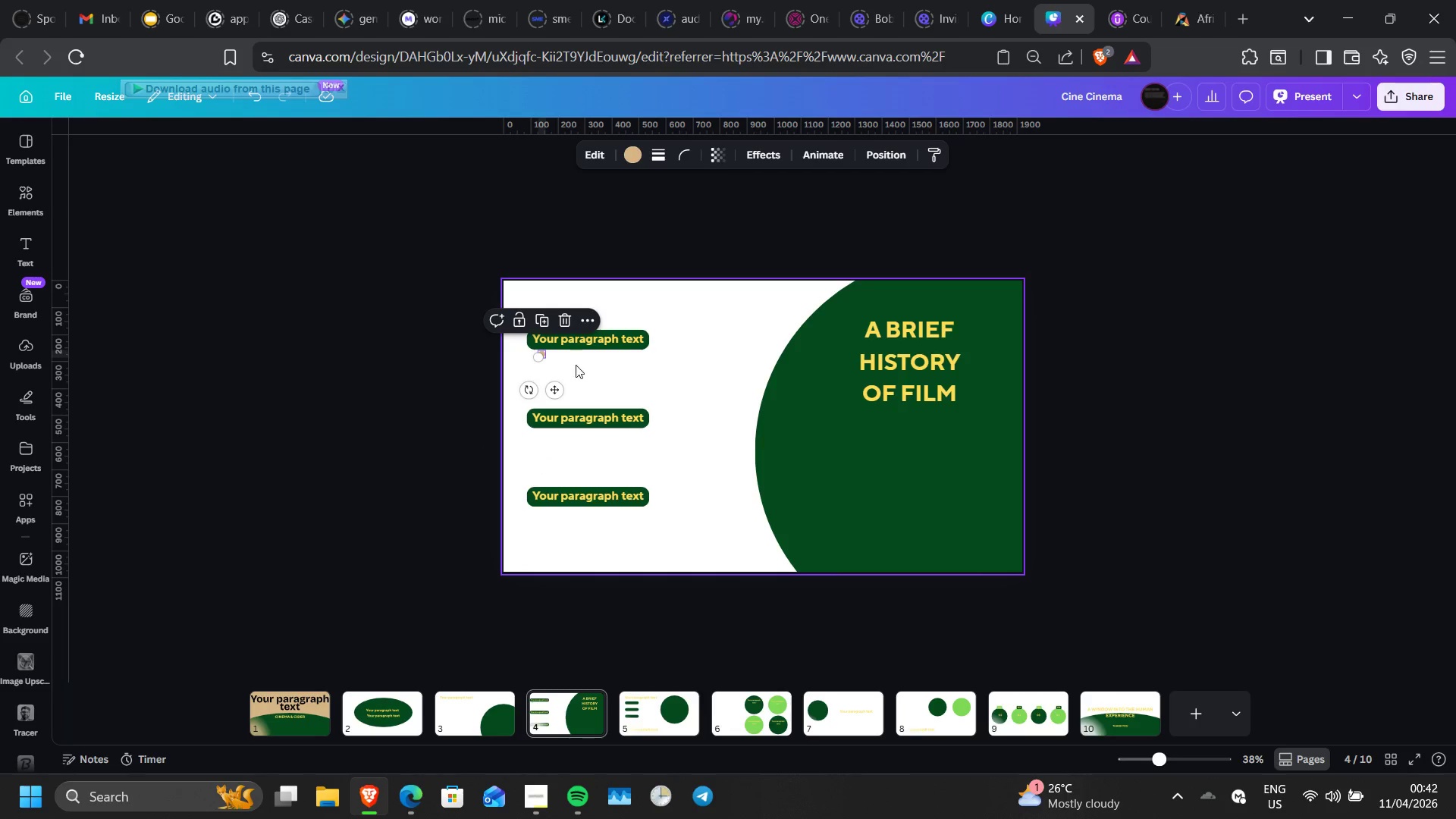 
left_click([576, 375])
 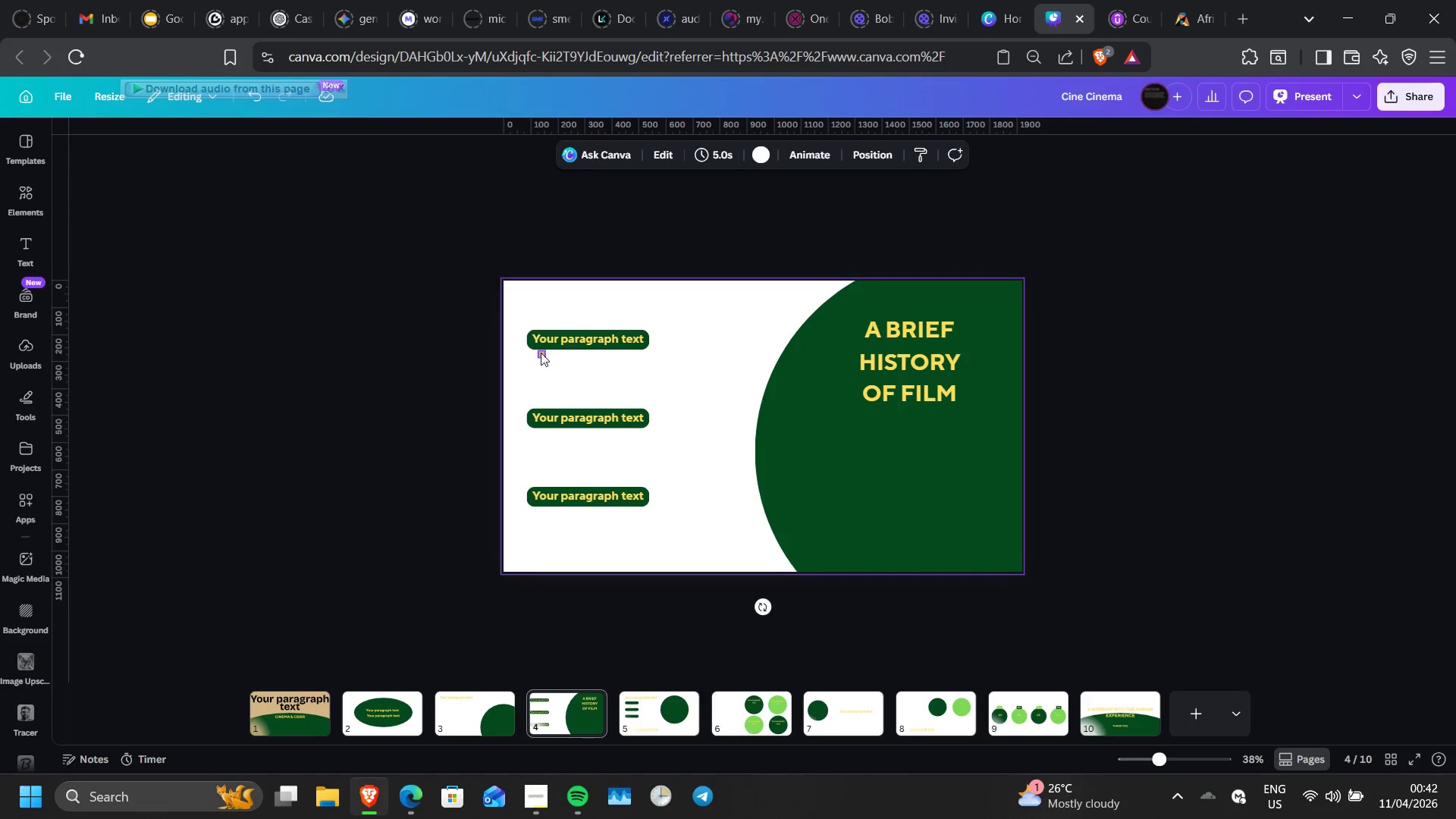 
left_click([541, 353])
 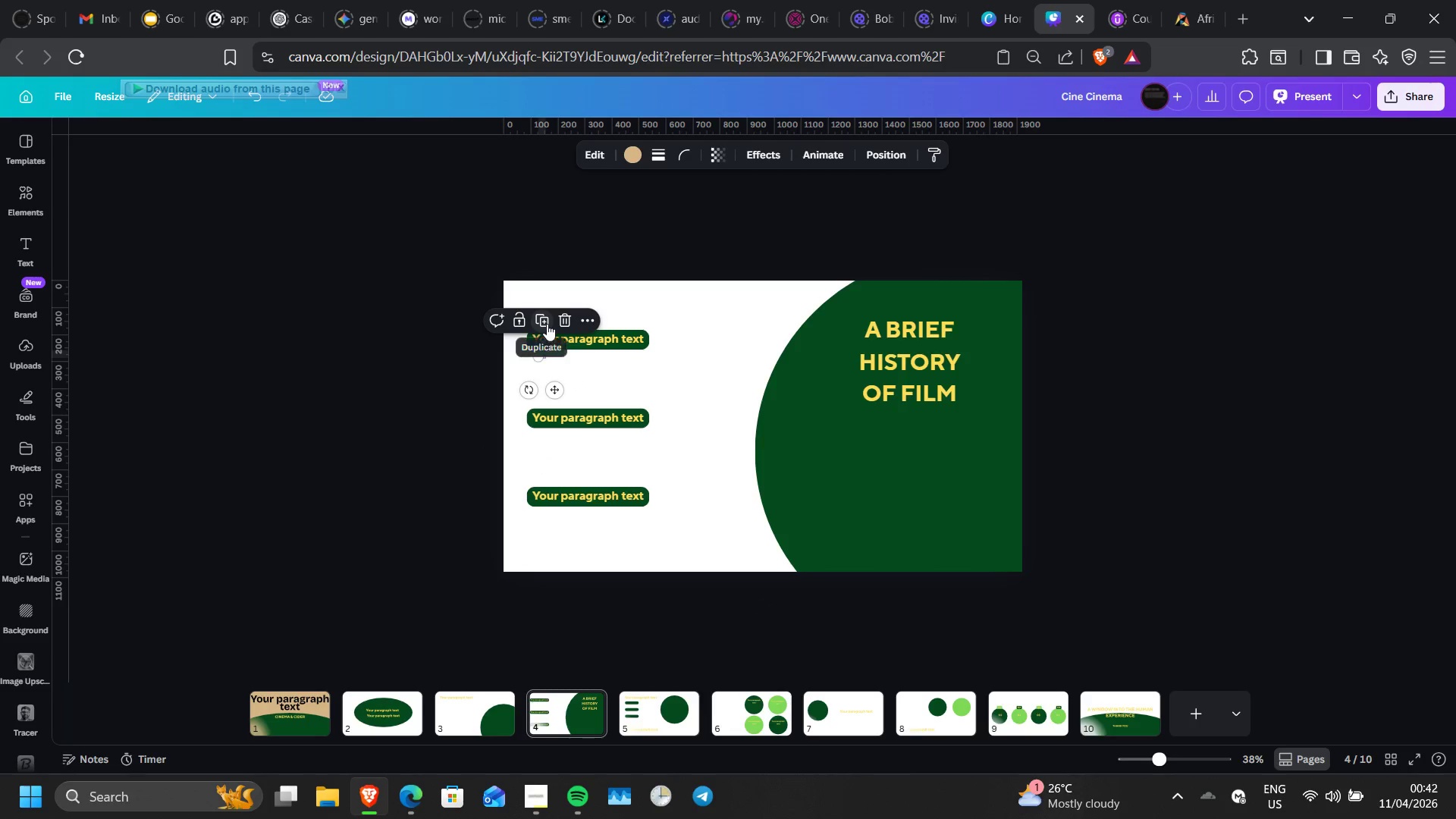 
left_click([547, 324])
 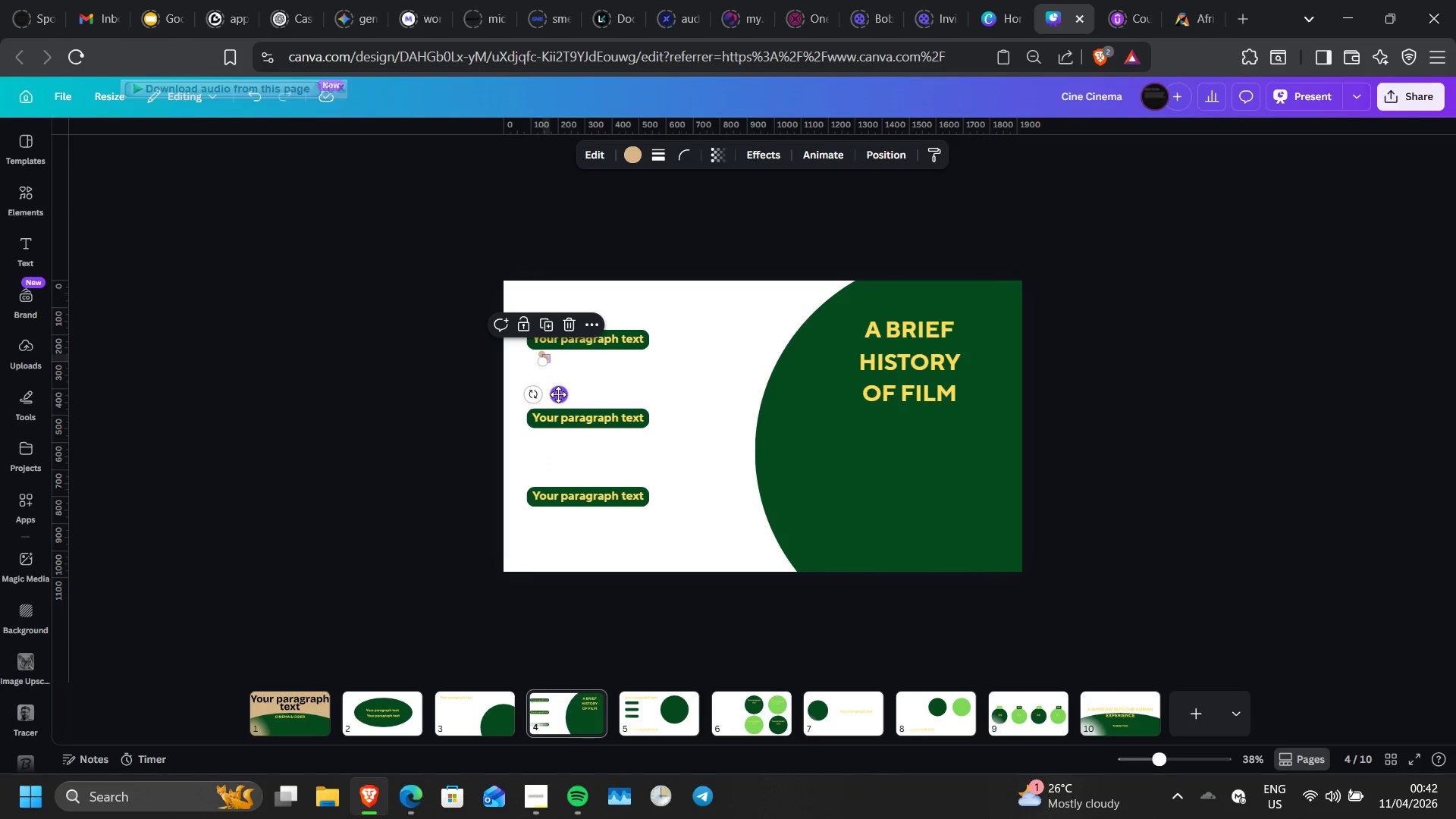 
left_click_drag(start_coordinate=[558, 394], to_coordinate=[553, 398])
 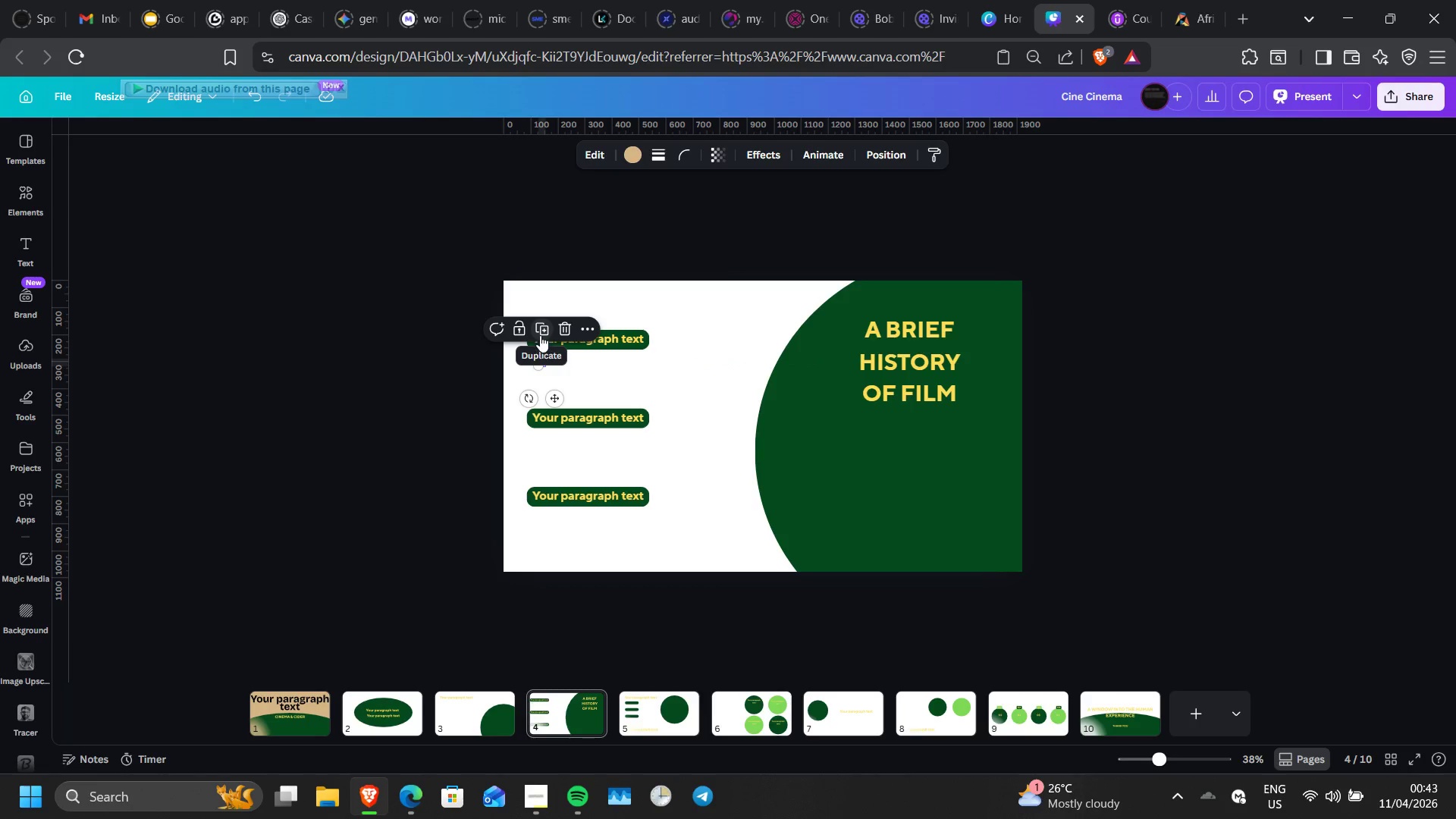 
left_click([540, 335])
 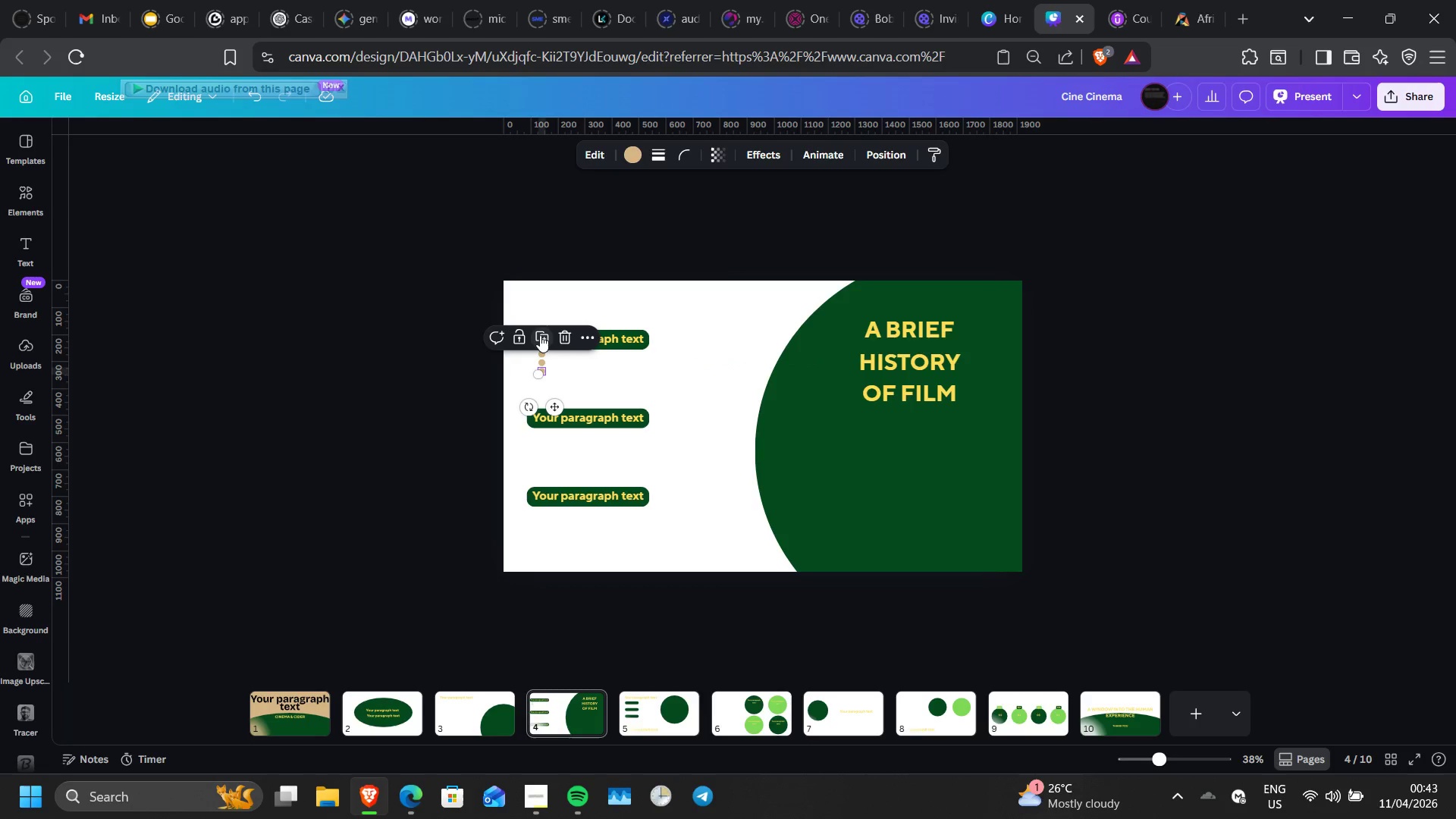 
left_click([540, 335])
 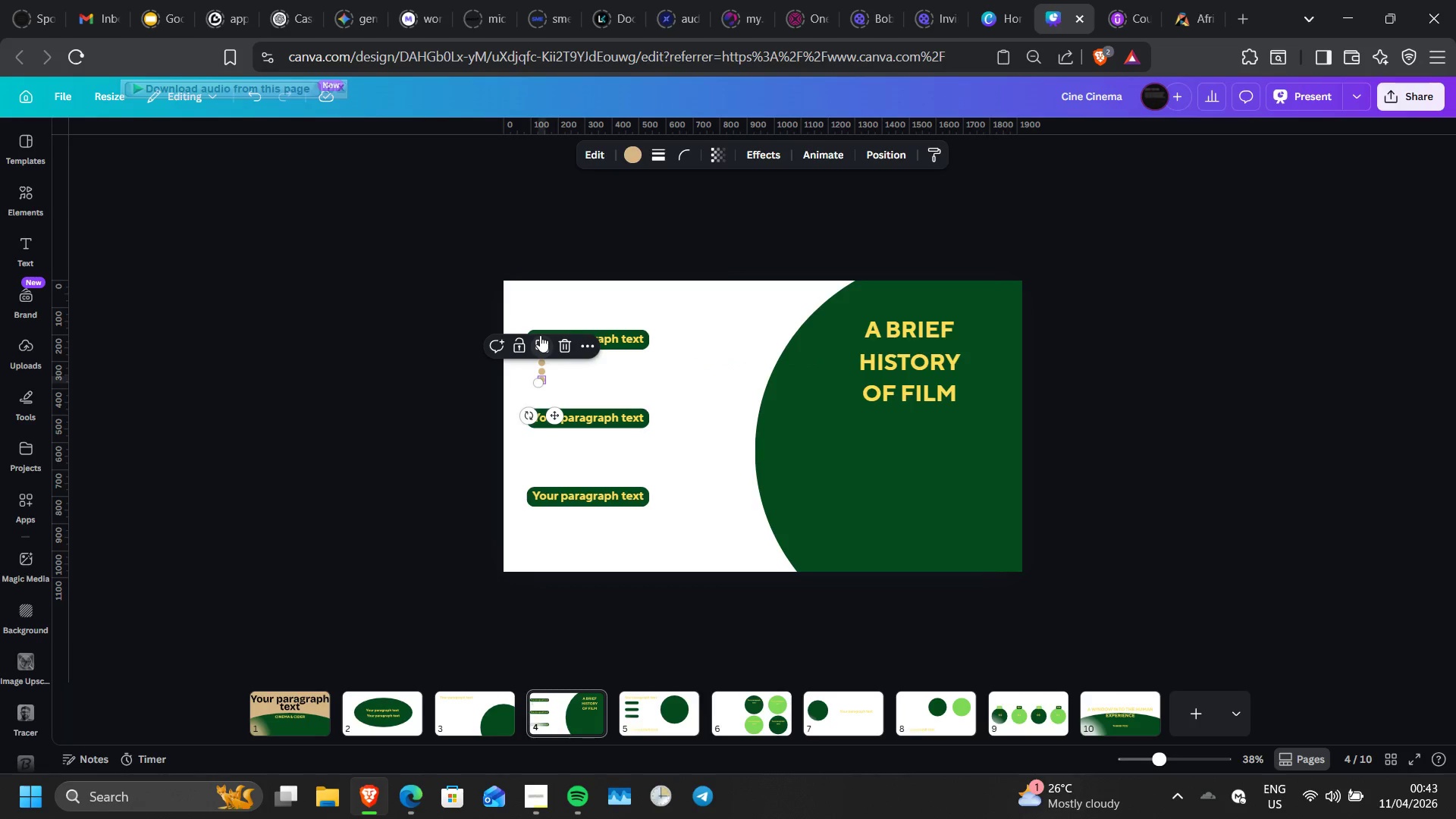 
left_click([540, 335])
 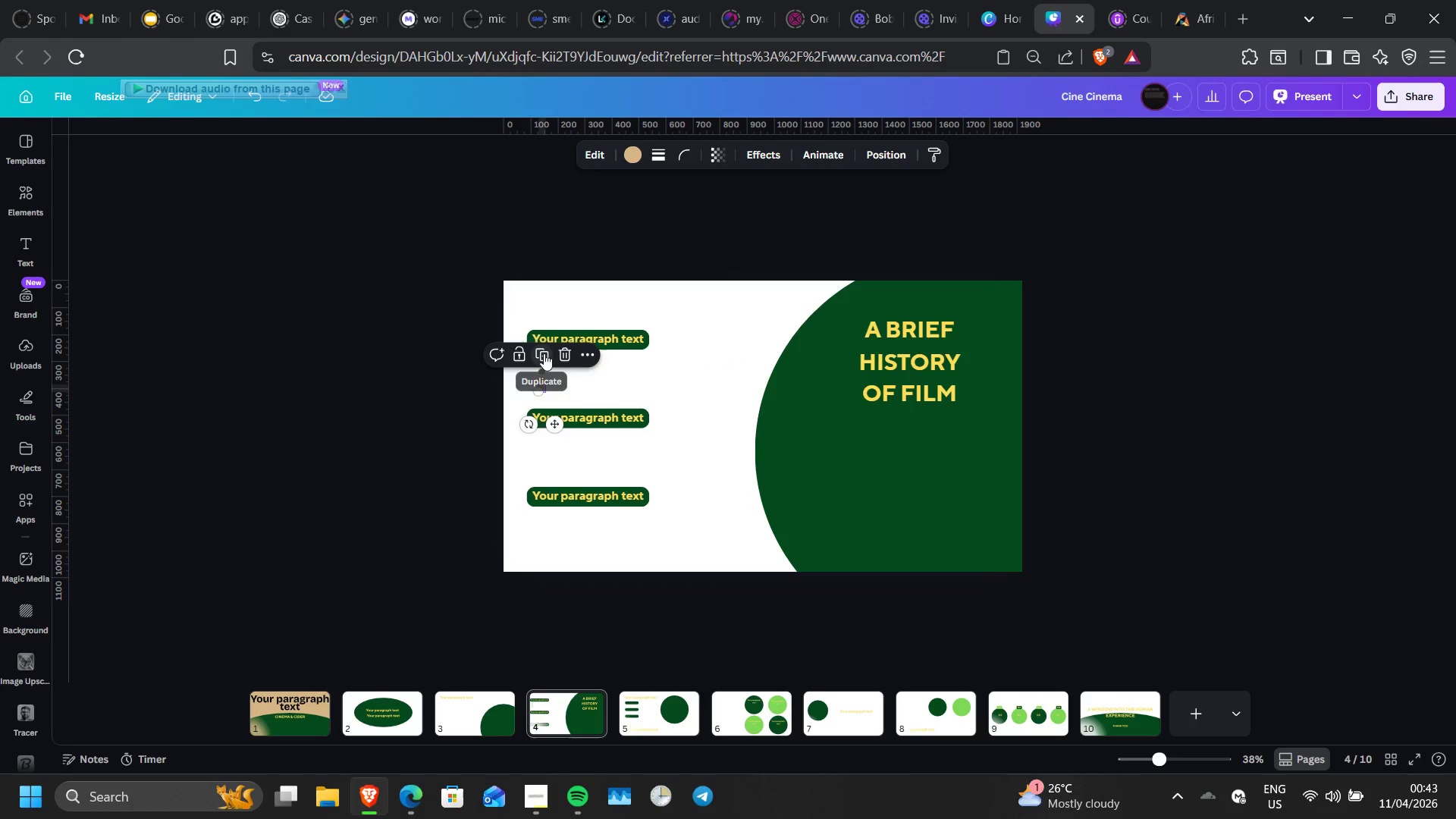 
left_click([544, 353])
 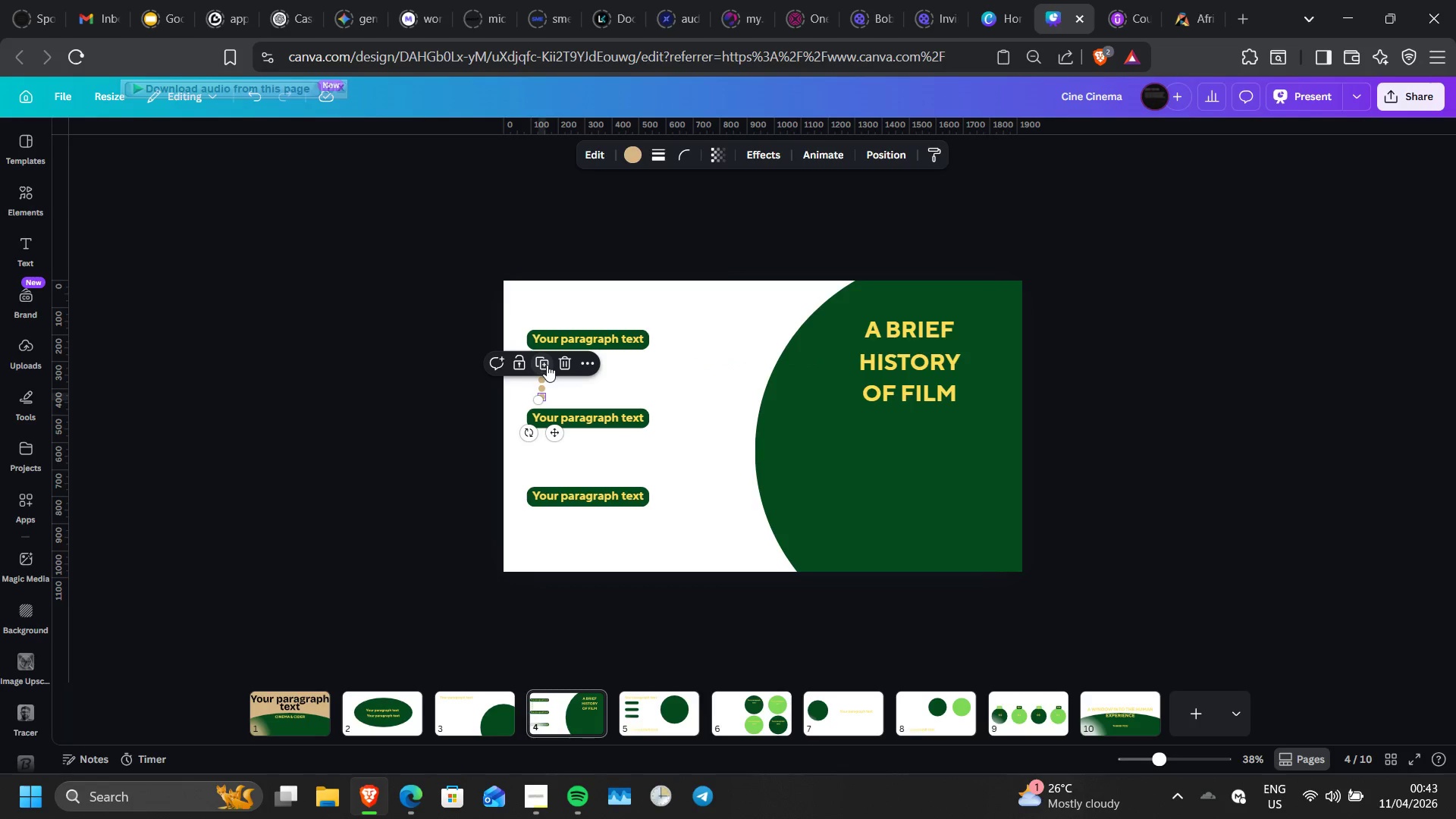 
left_click([547, 365])
 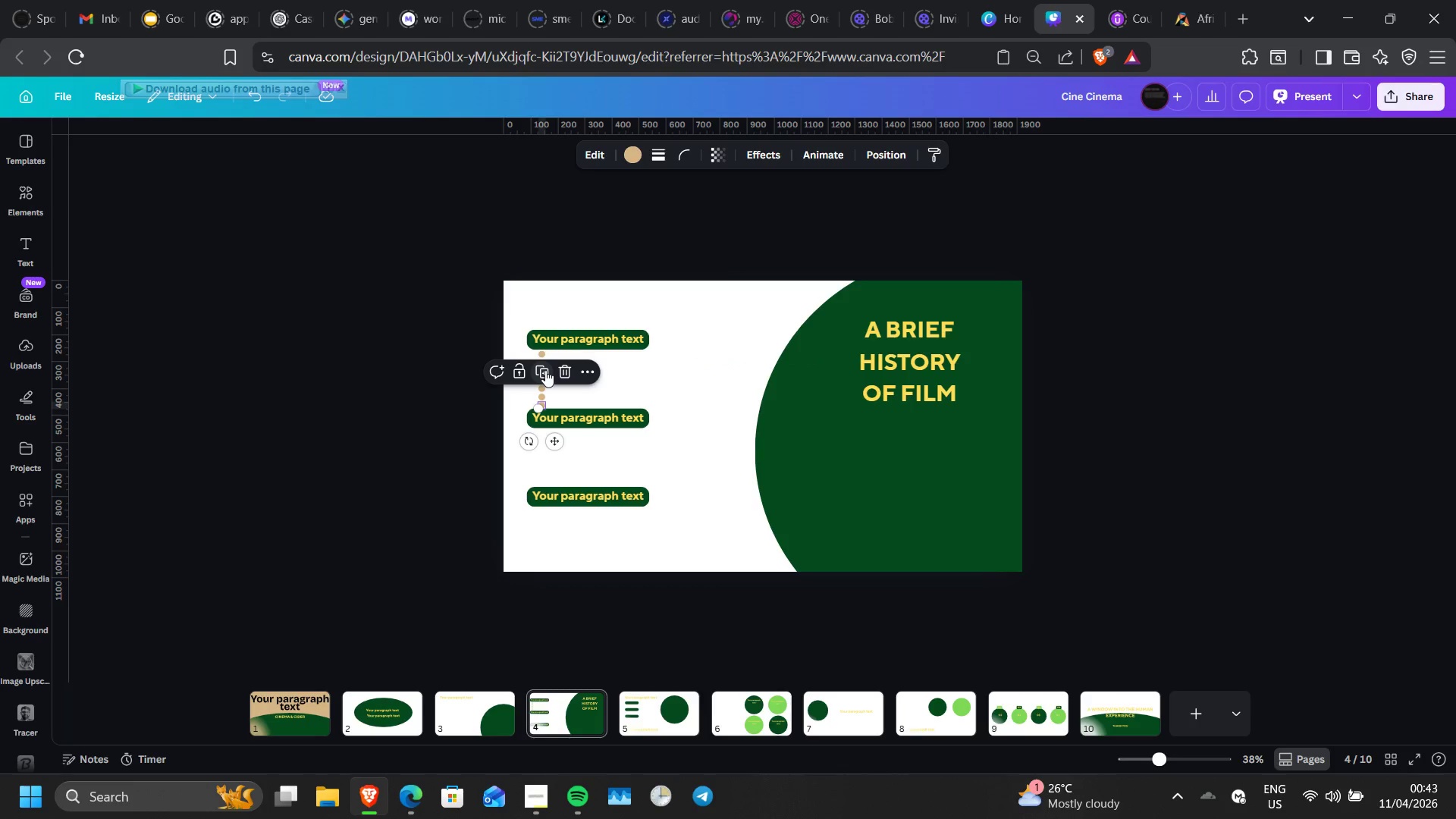 
left_click([545, 370])
 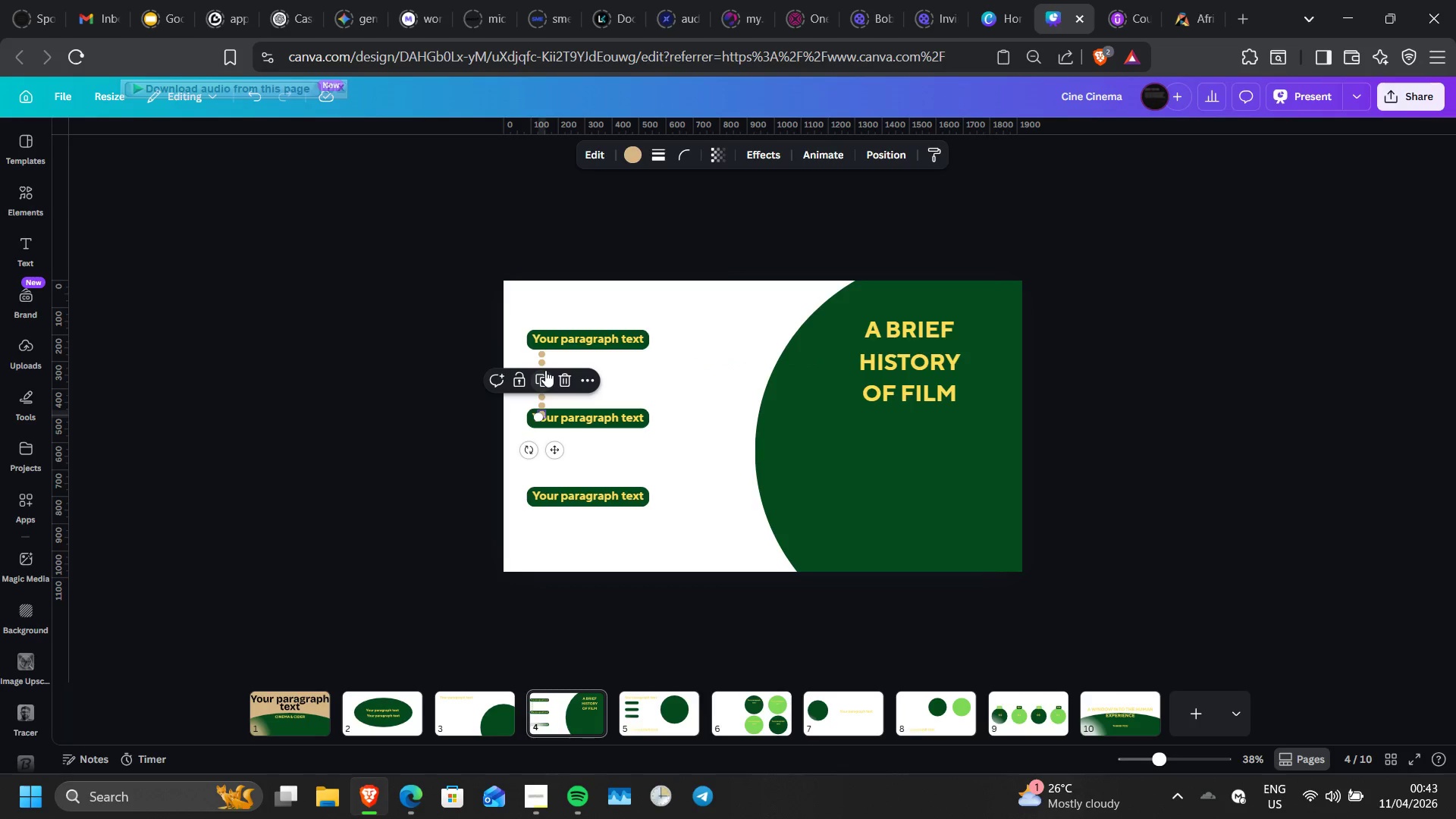 
left_click([545, 370])
 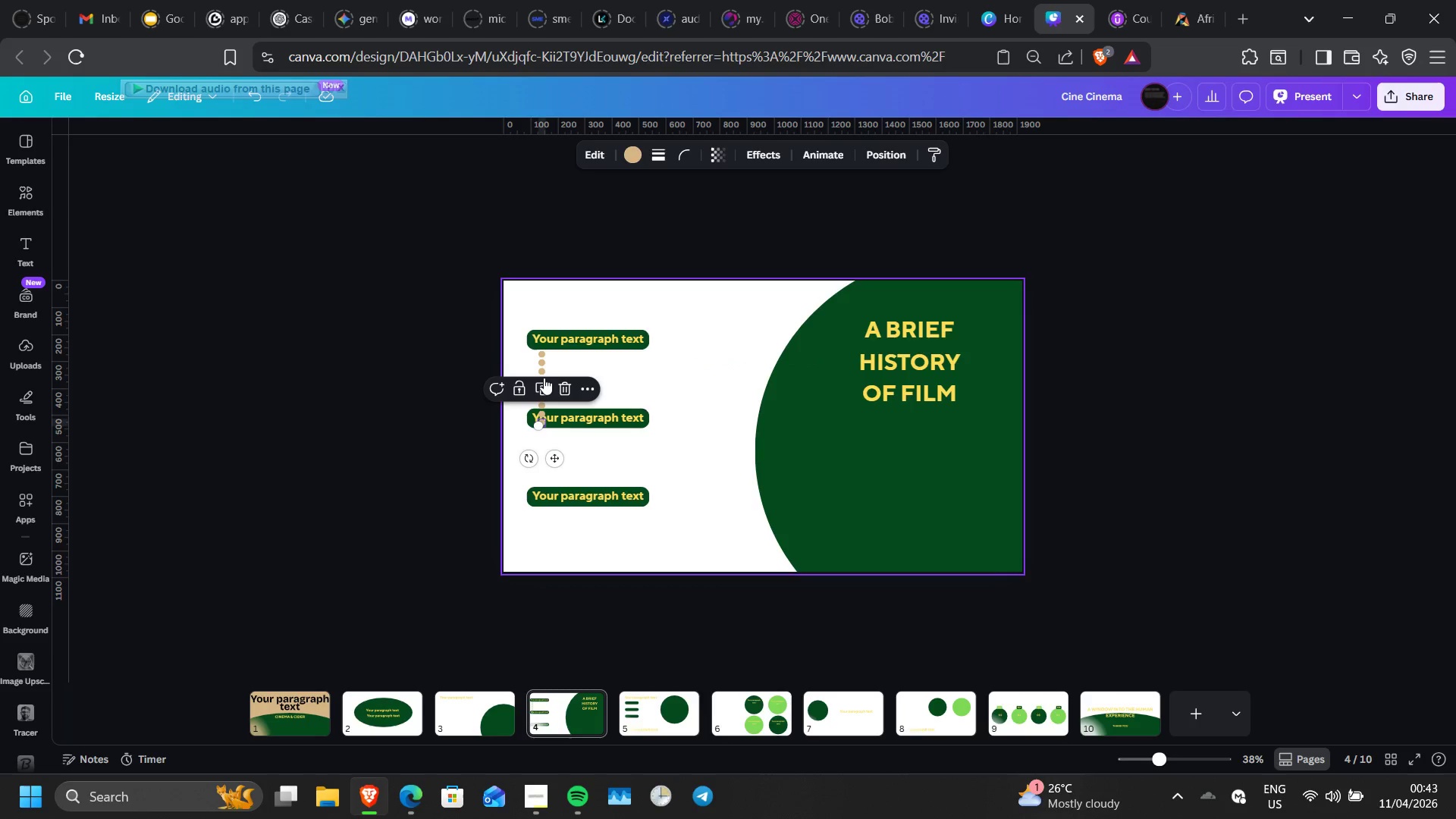 
left_click([543, 382])
 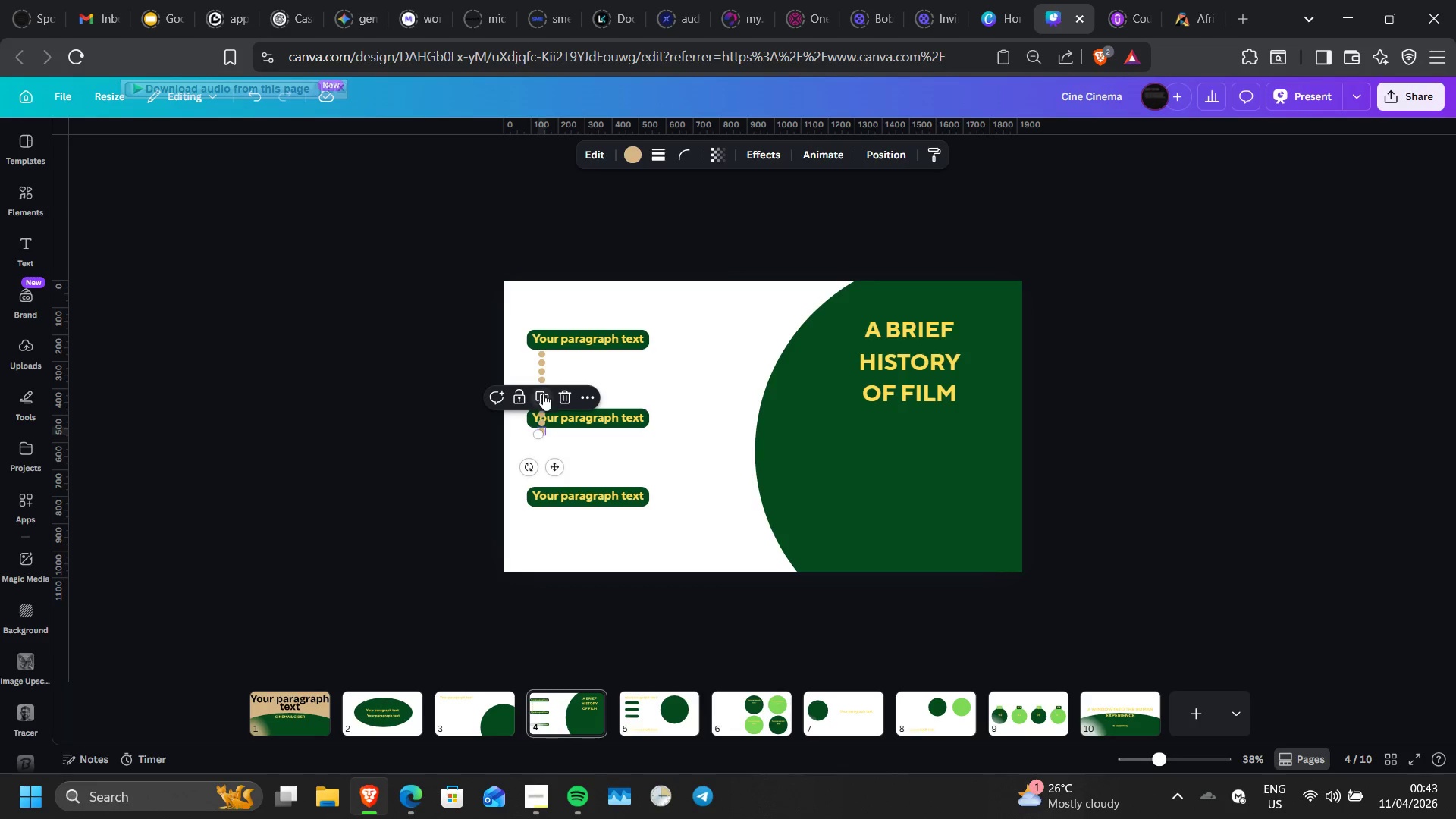 
left_click([543, 394])
 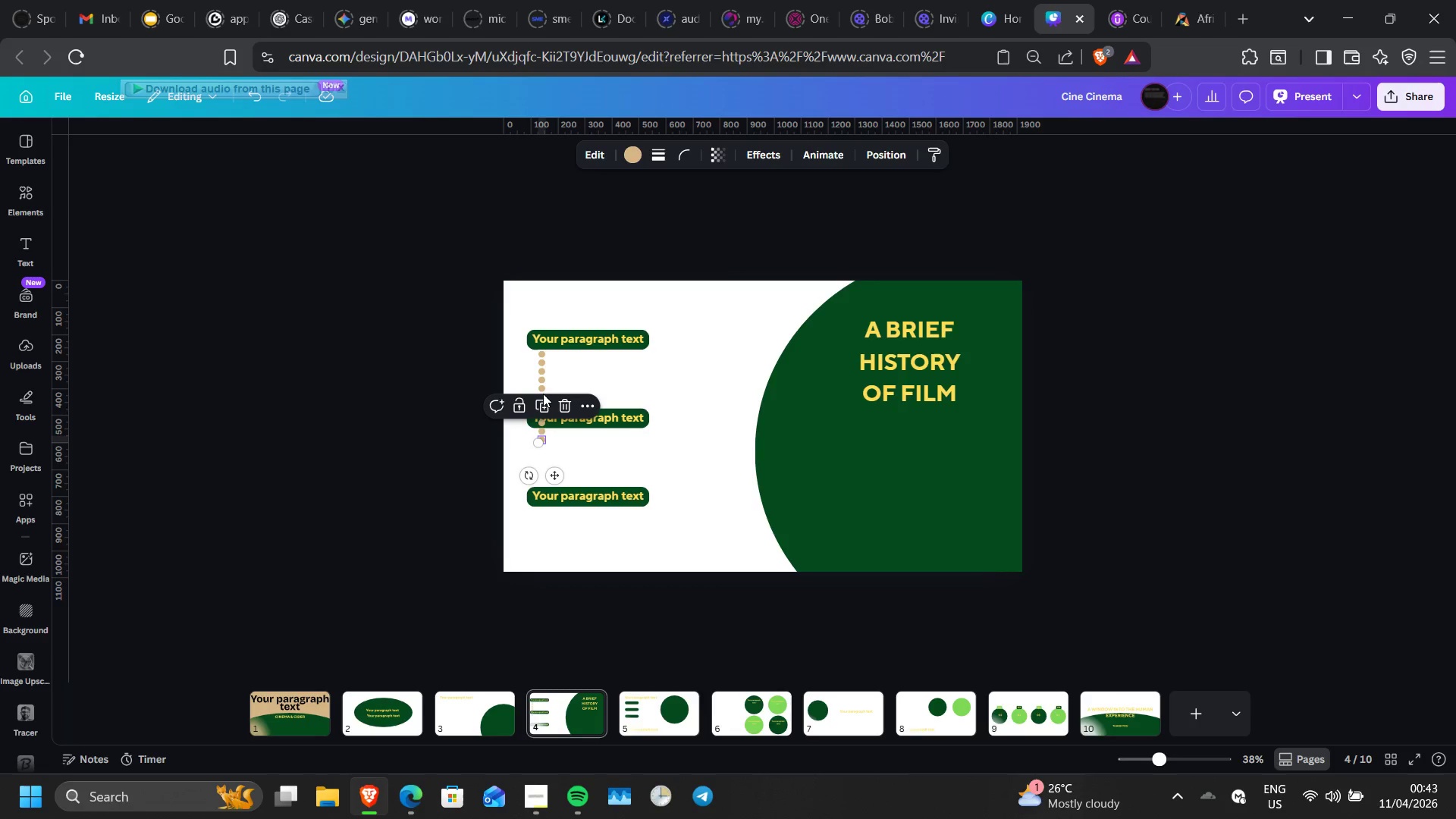 
left_click([543, 394])
 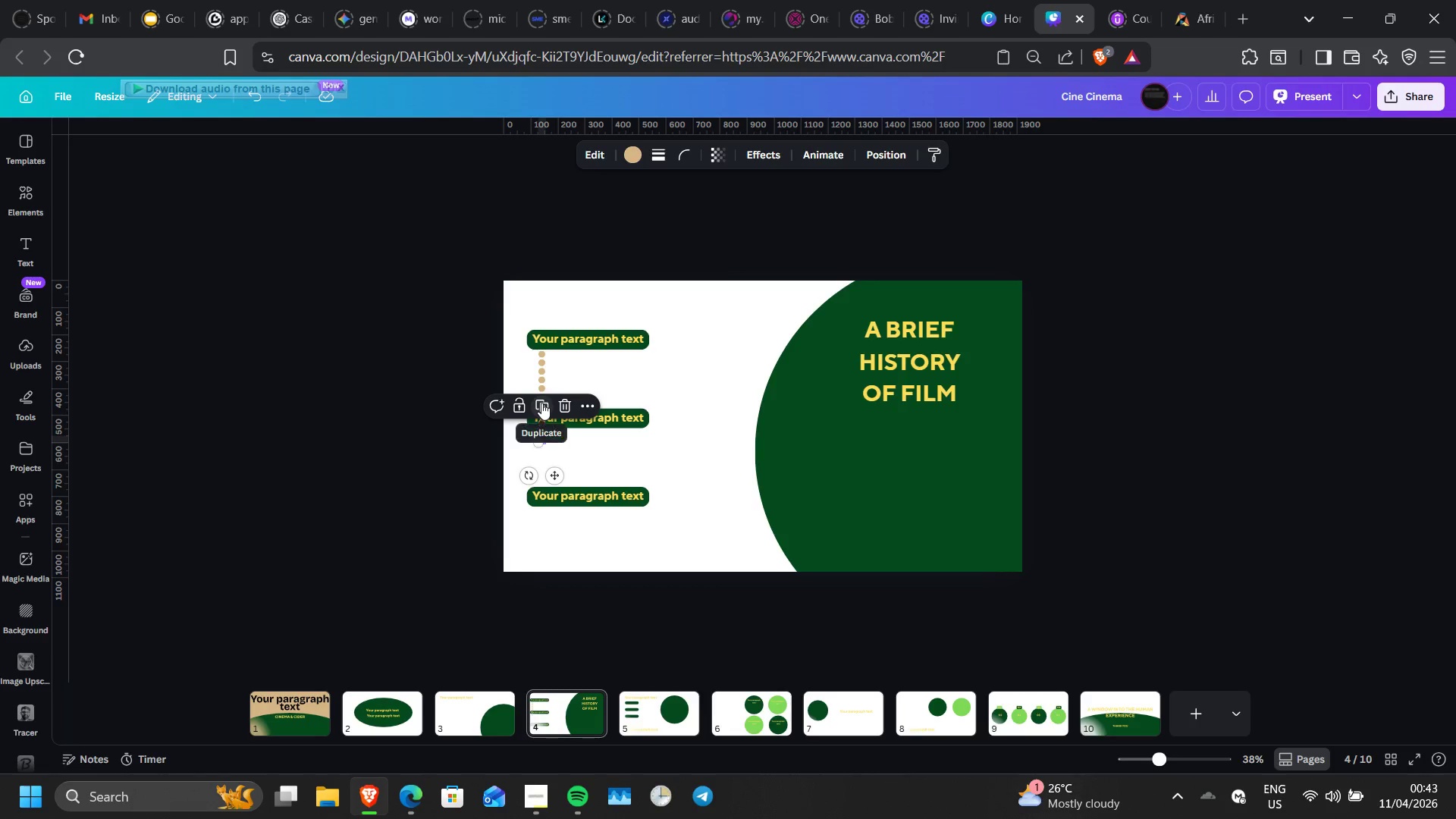 
left_click([541, 403])
 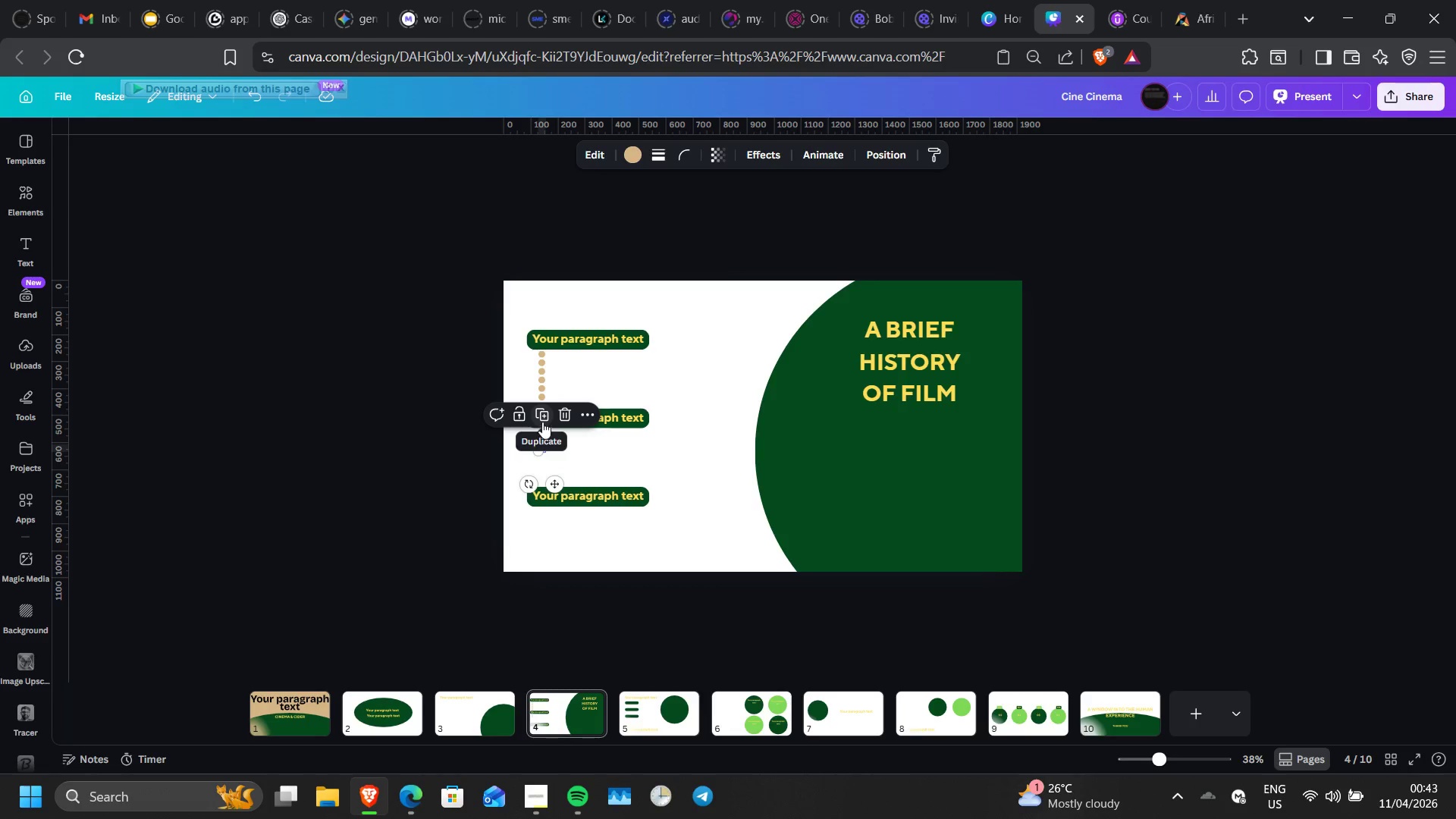 
left_click([542, 417])
 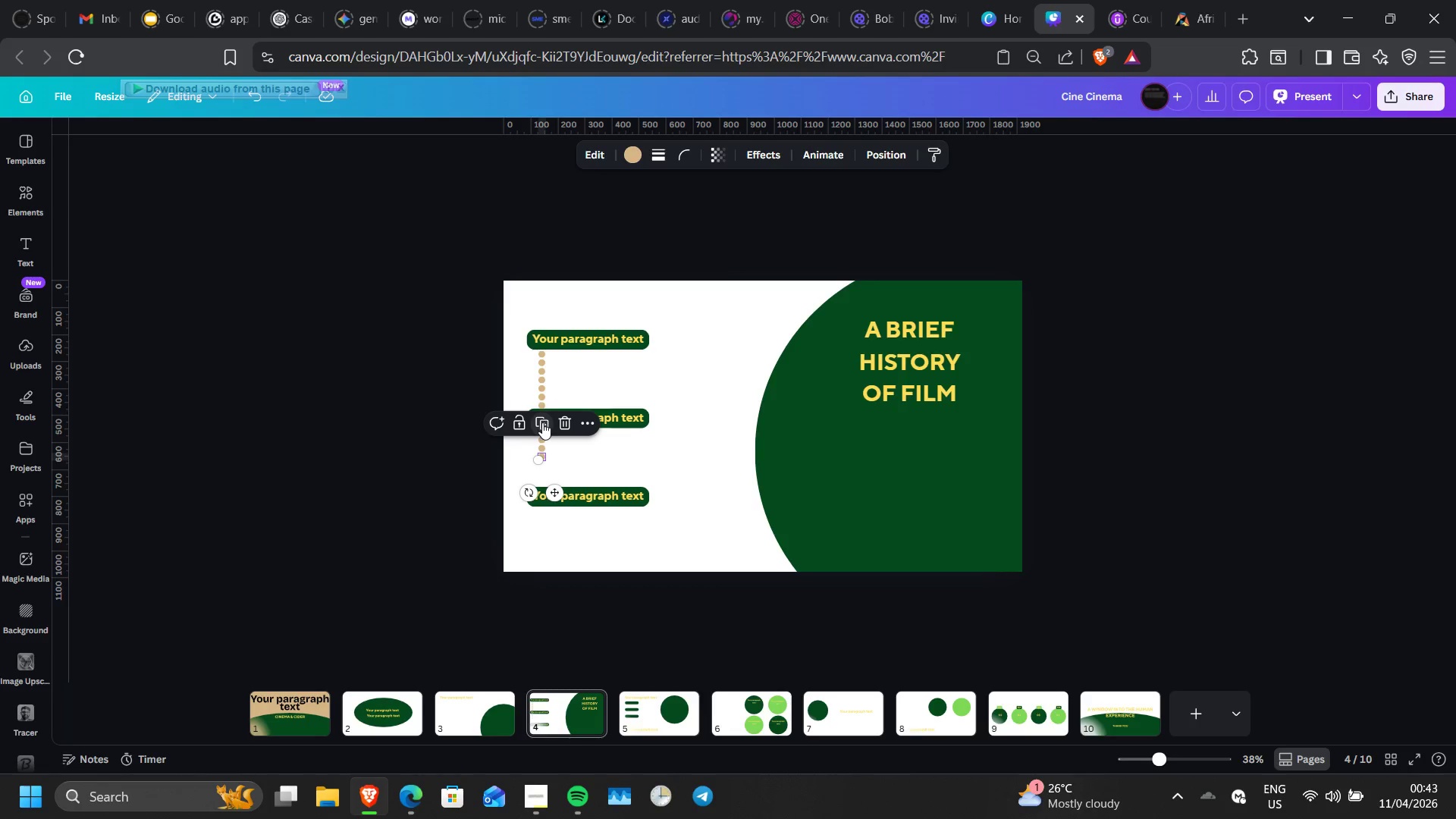 
left_click([542, 422])
 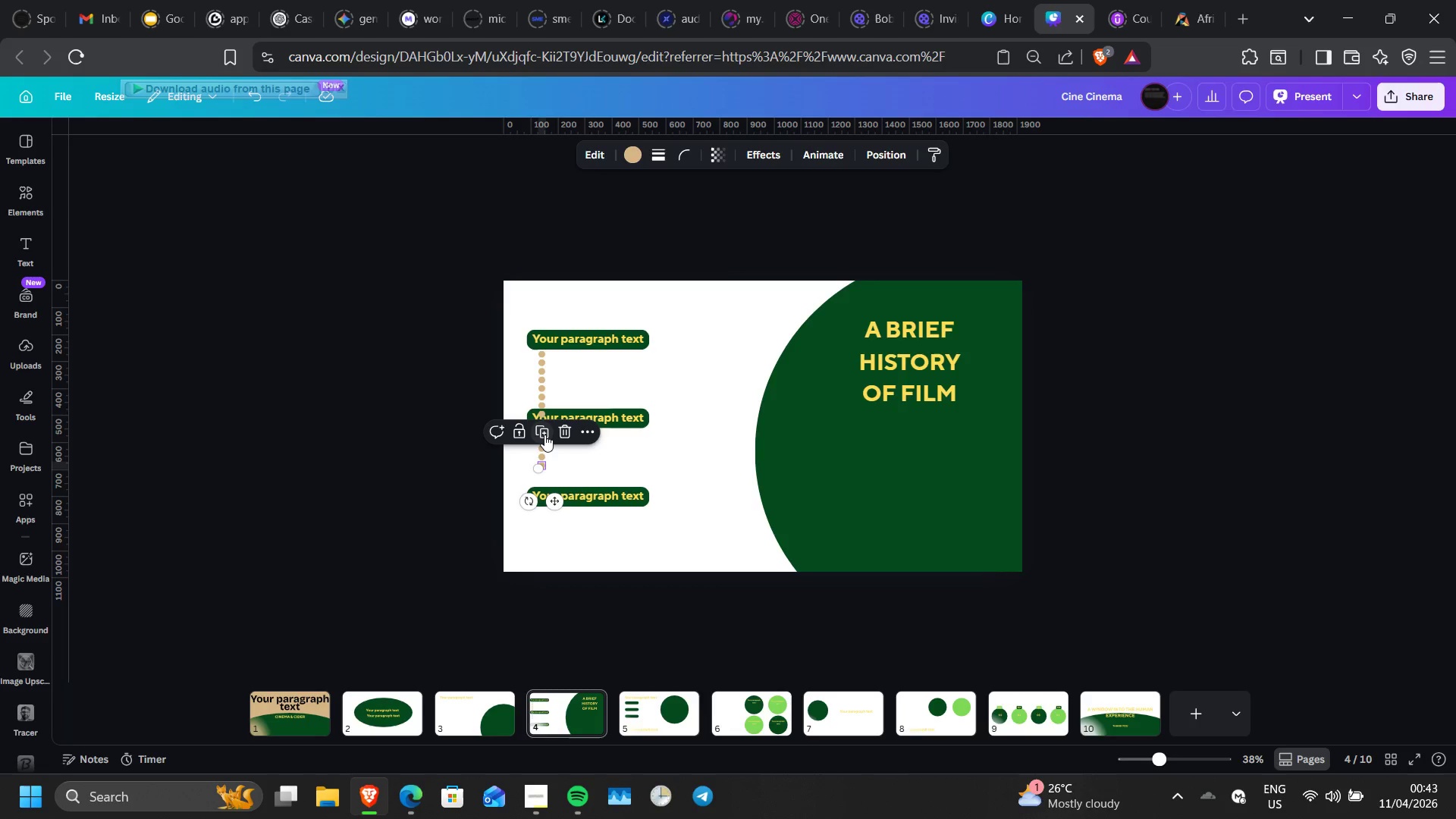 
left_click([544, 435])
 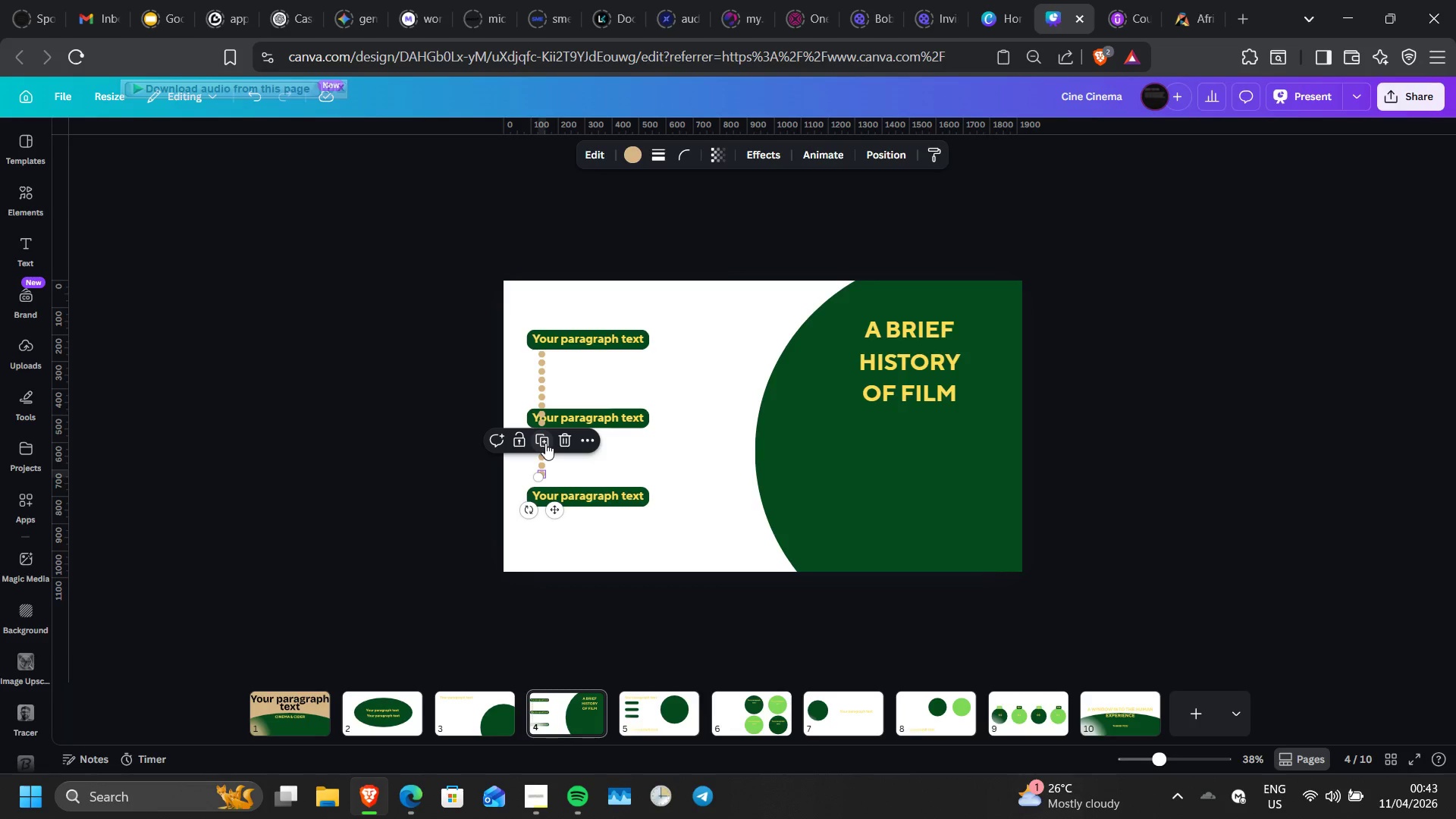 
left_click([545, 443])
 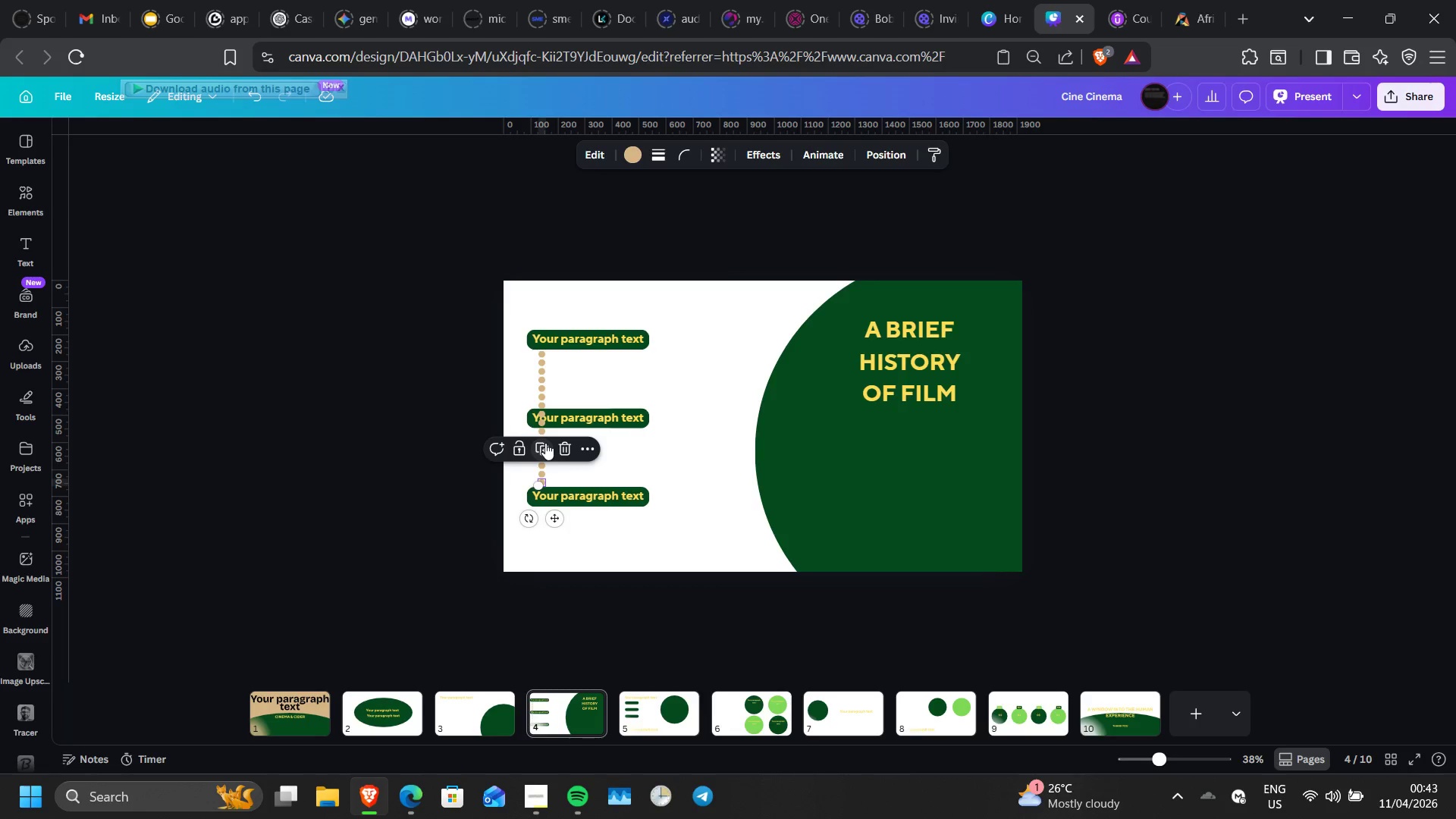 
left_click([545, 443])
 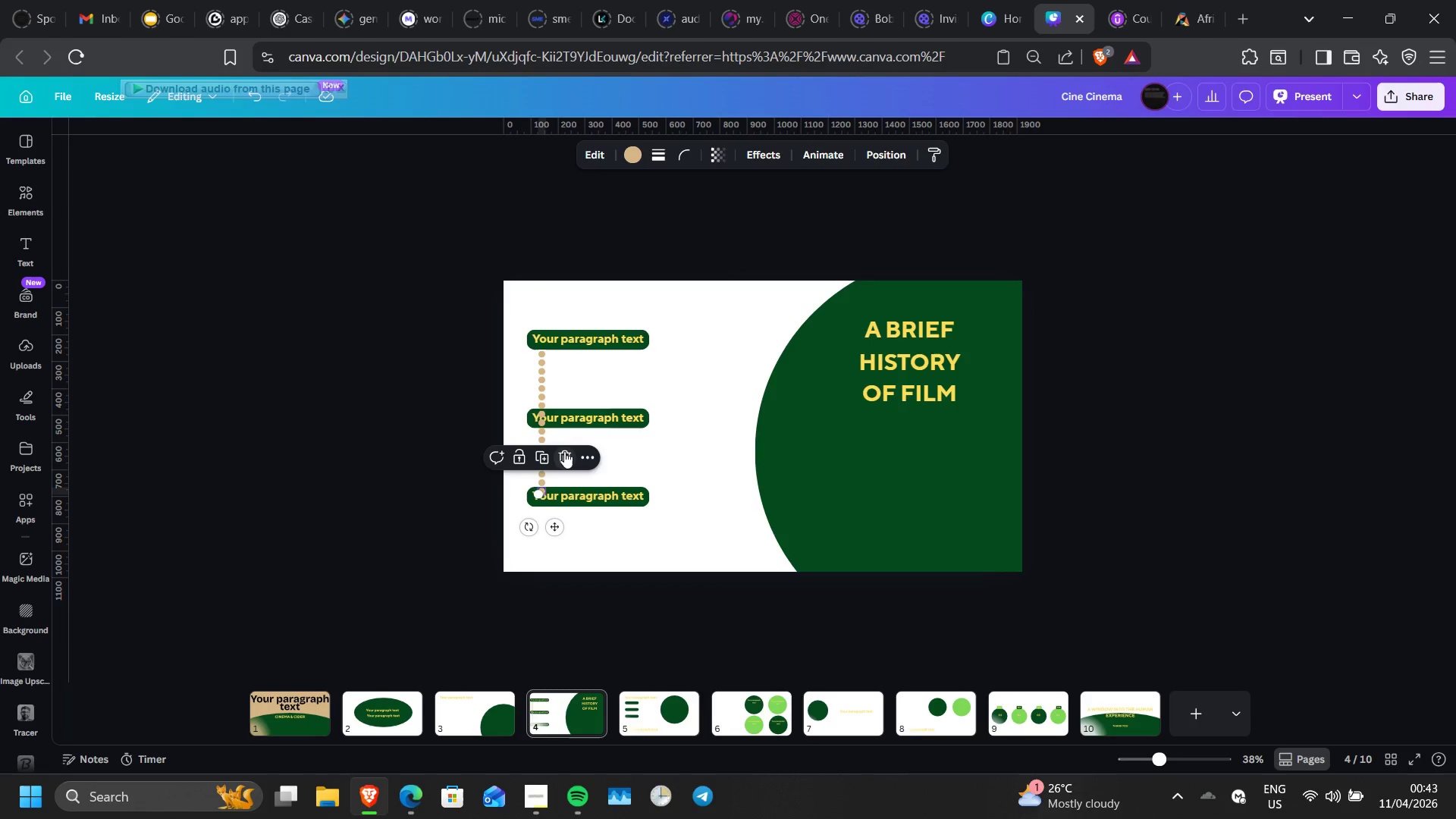 
left_click([565, 450])
 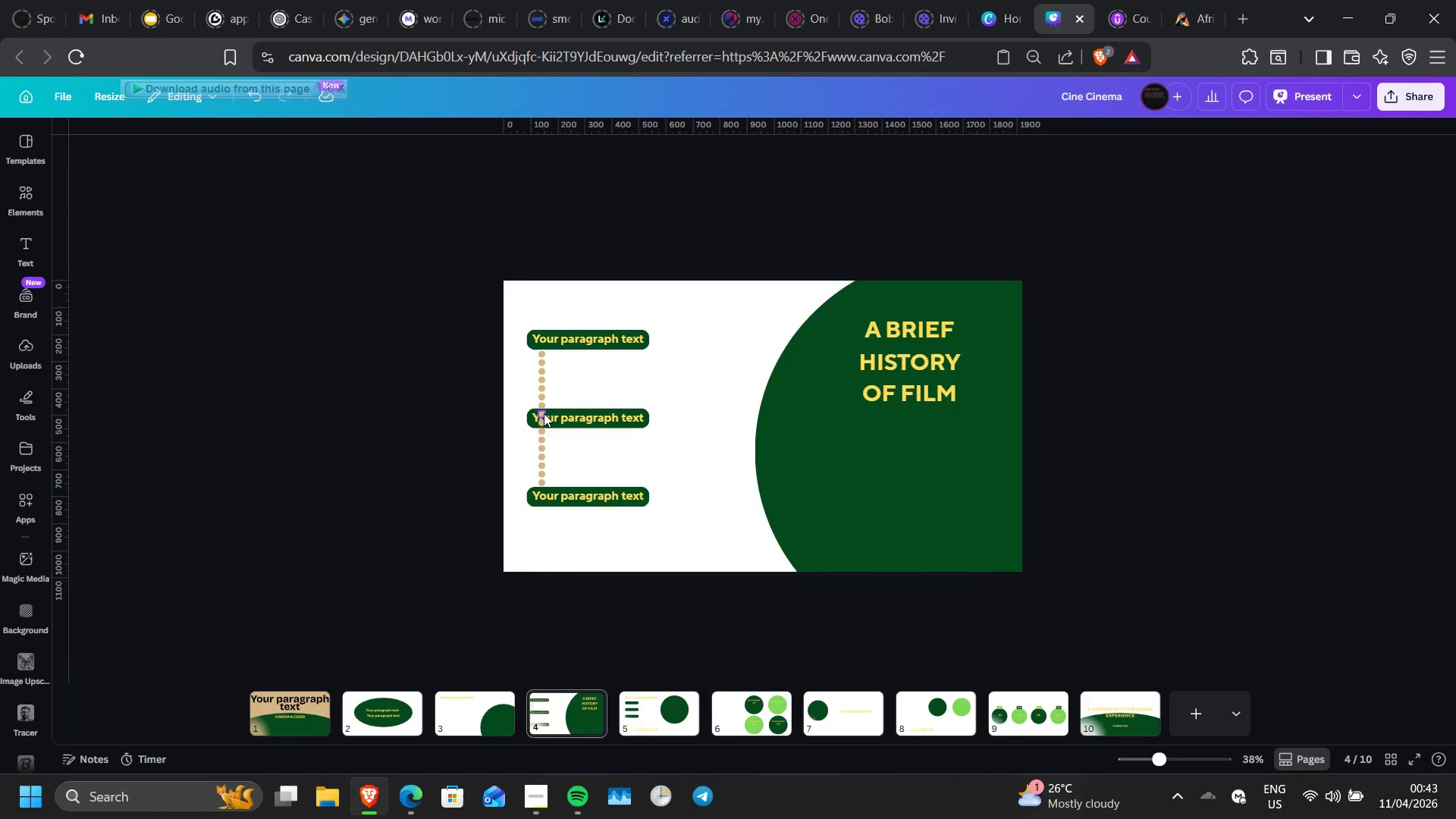 
left_click([544, 413])
 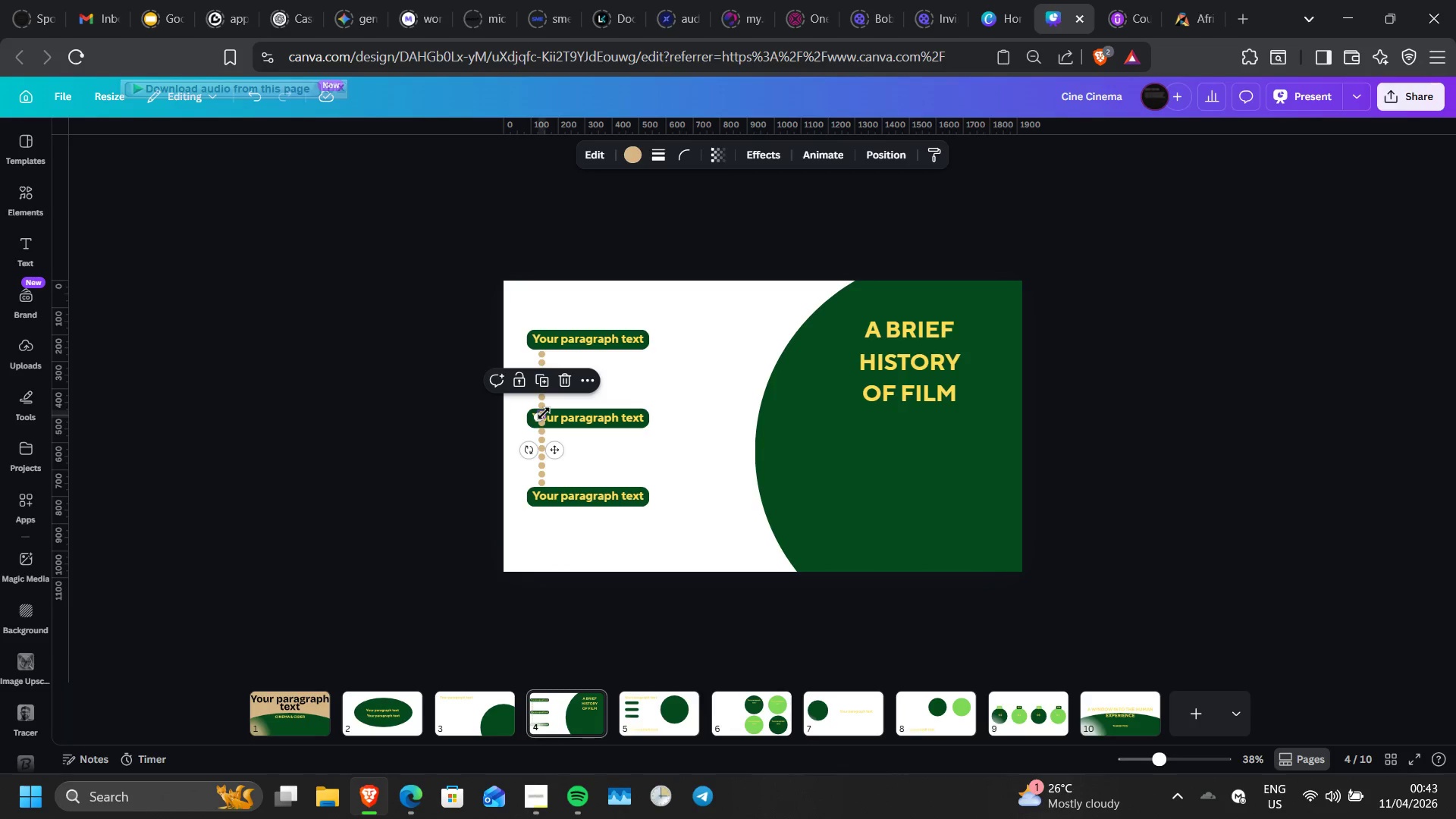 
key(Delete)
 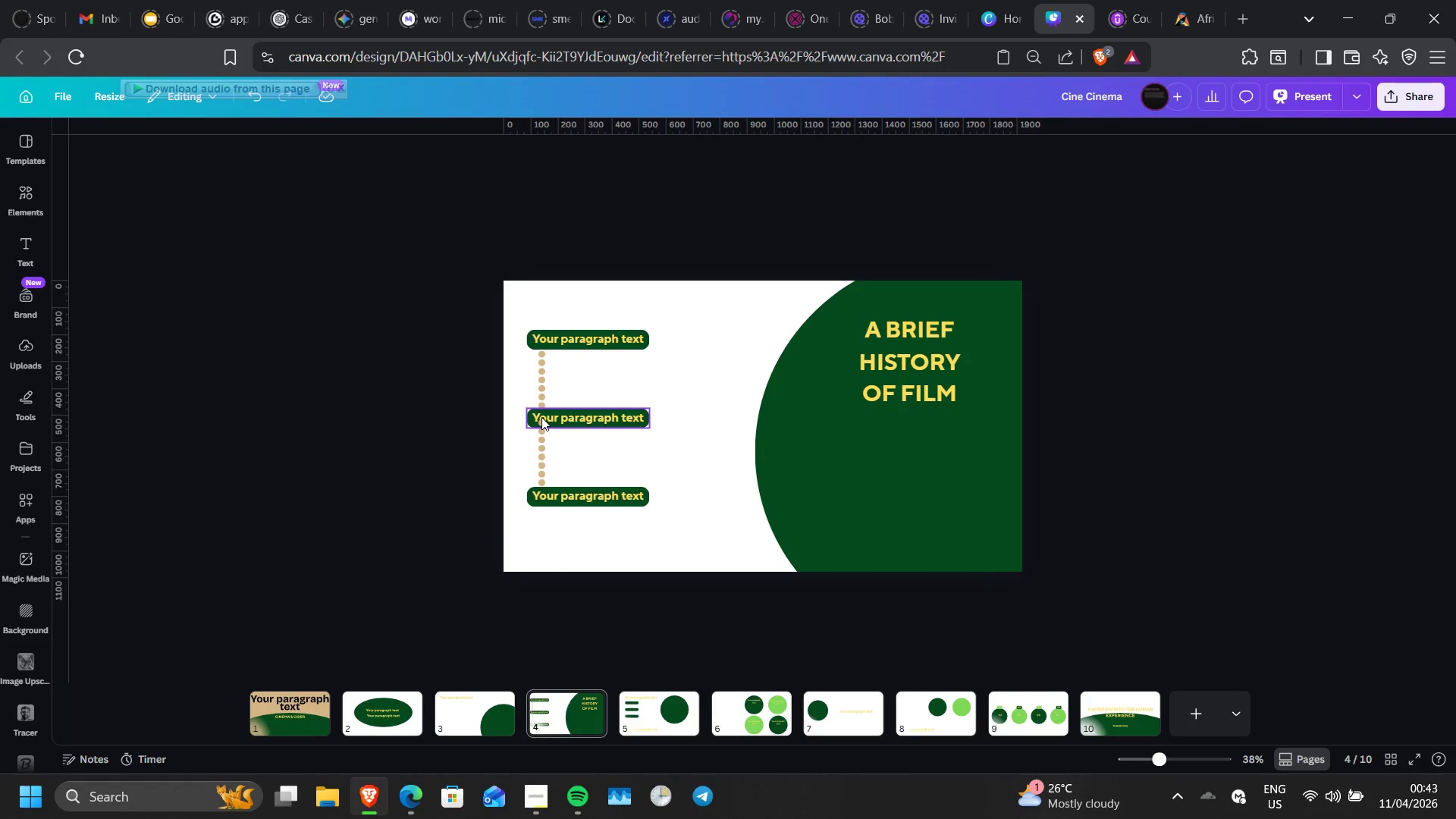 
left_click([541, 417])
 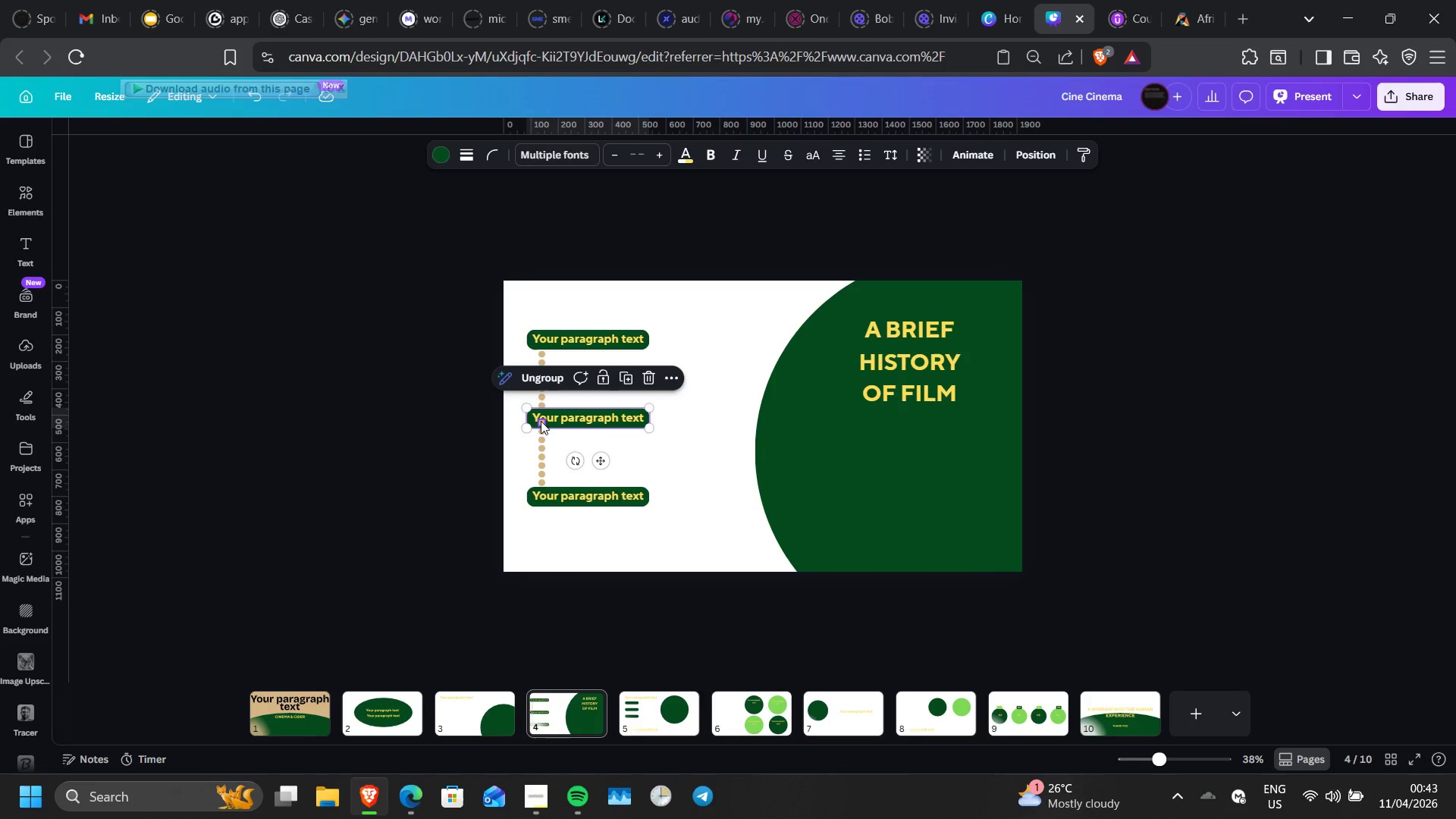 
left_click([541, 421])
 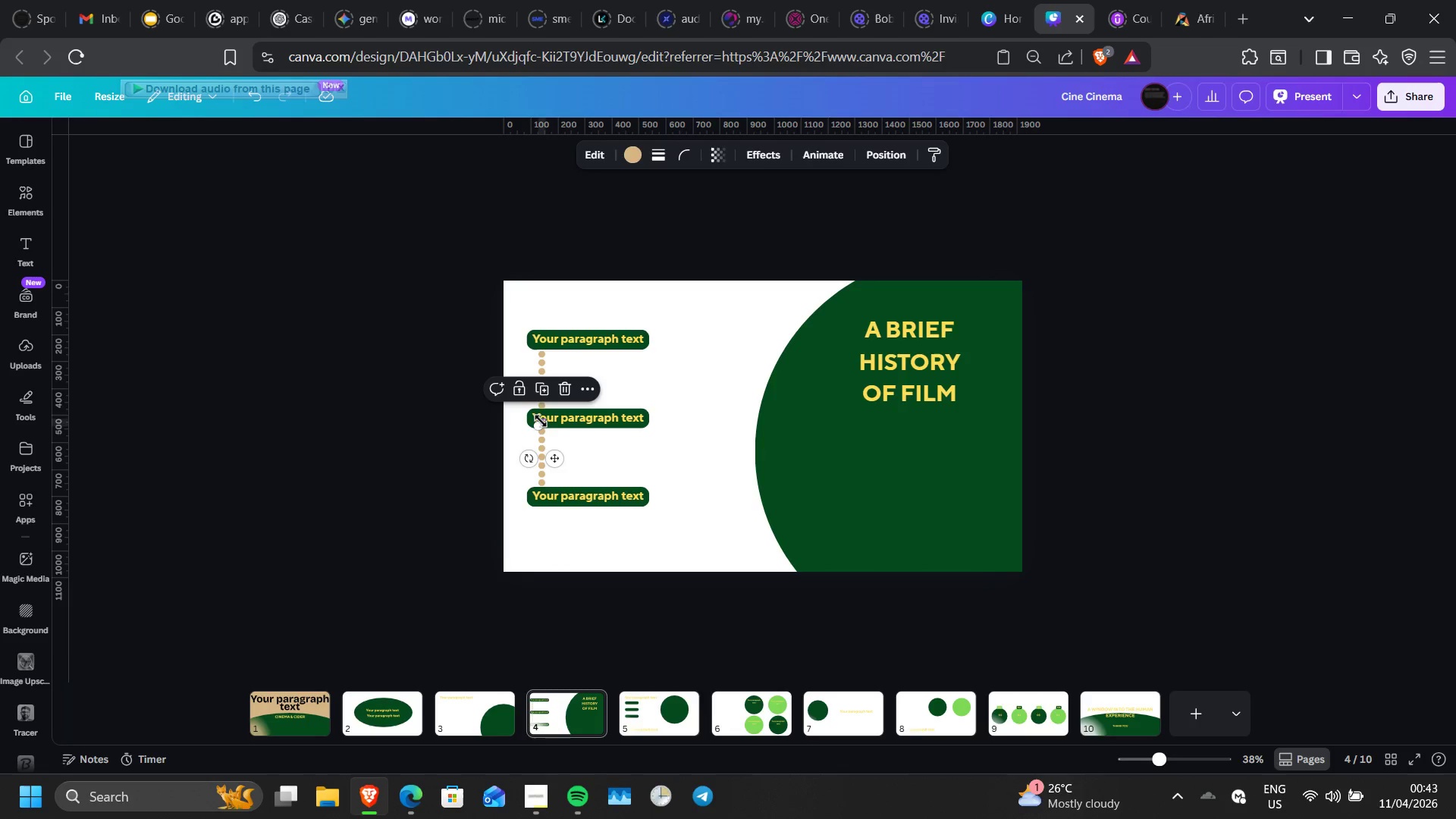 
key(Delete)
 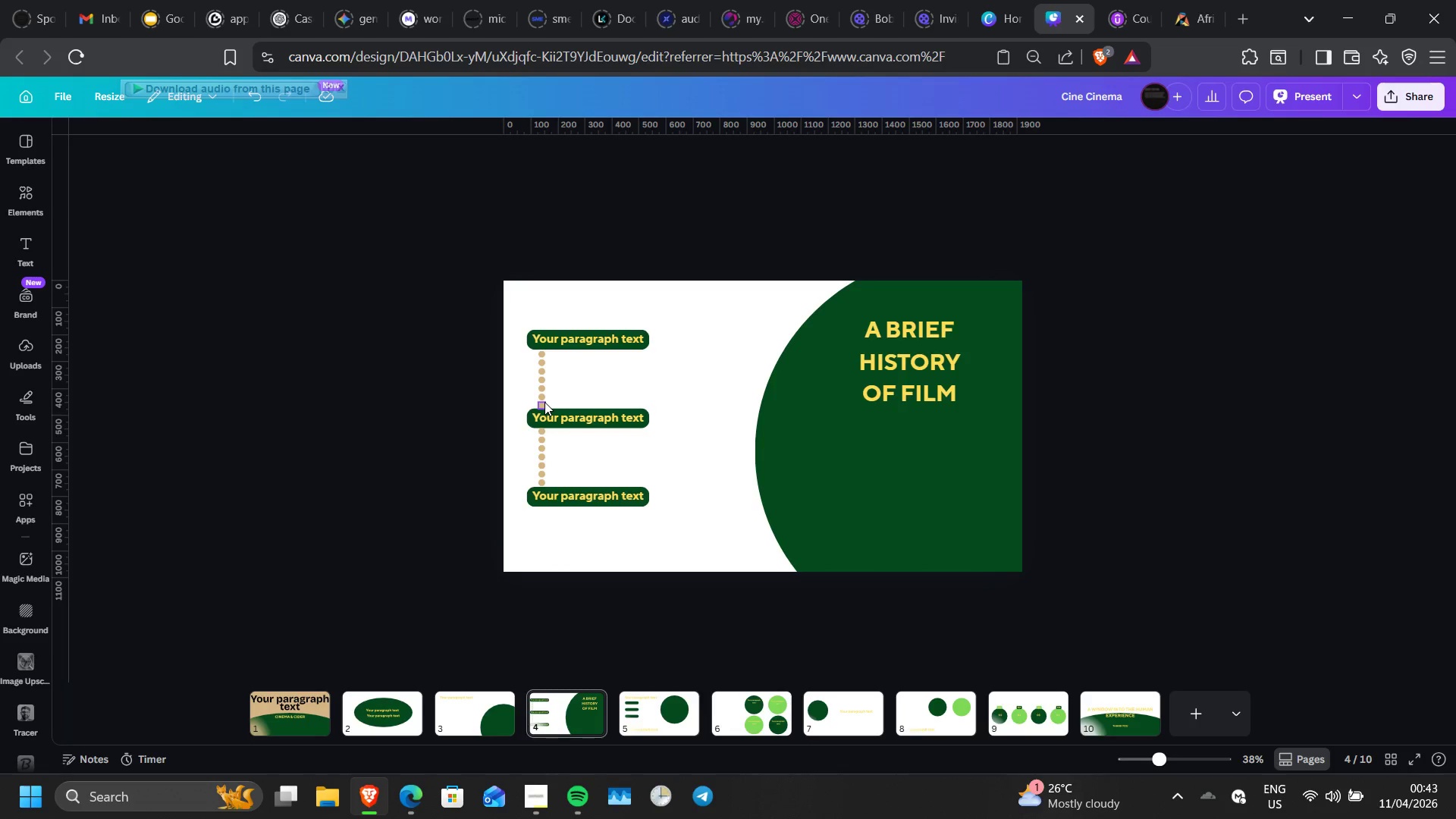 
left_click([544, 402])
 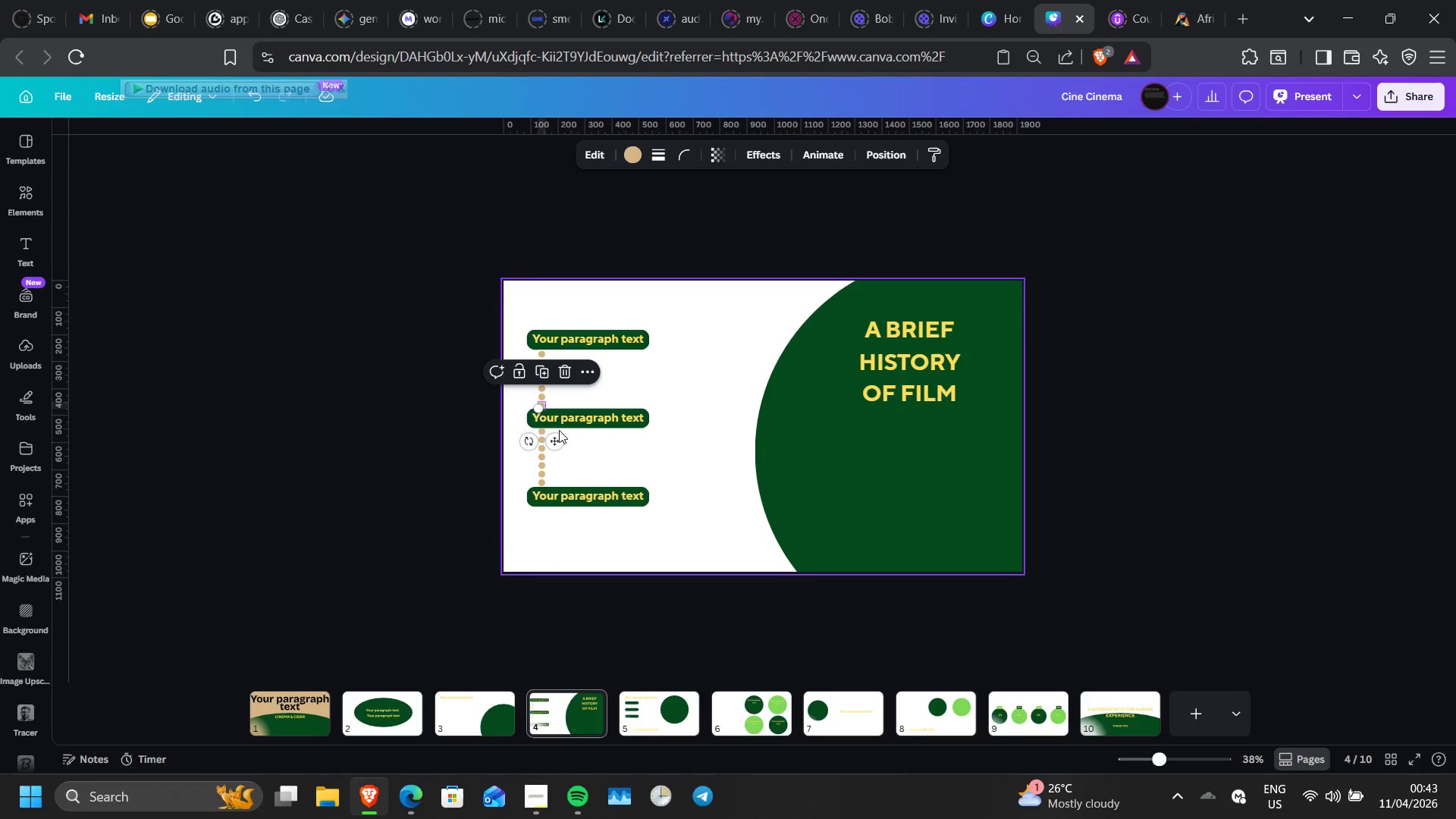 
left_click([613, 443])
 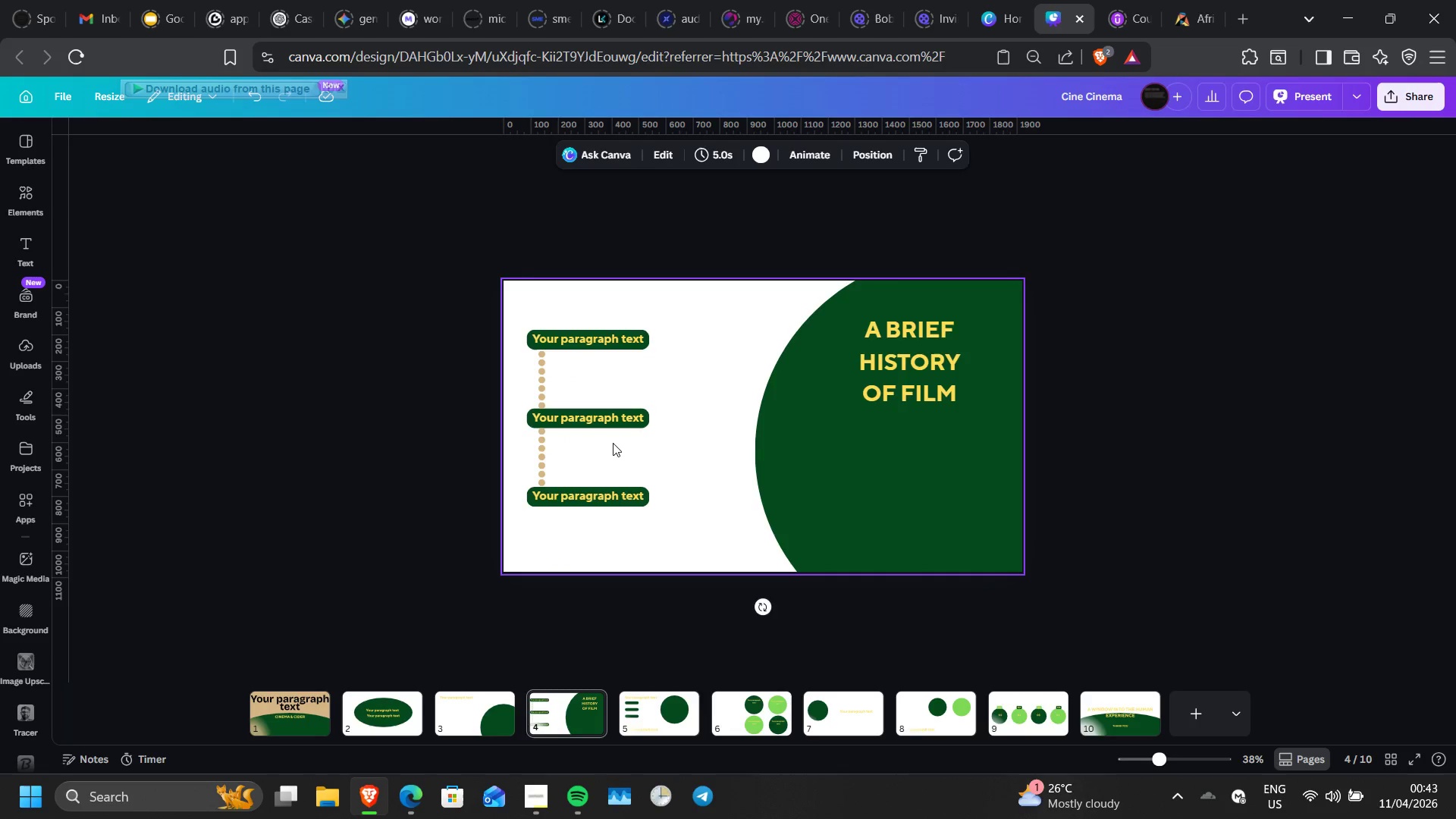 
double_click([613, 443])
 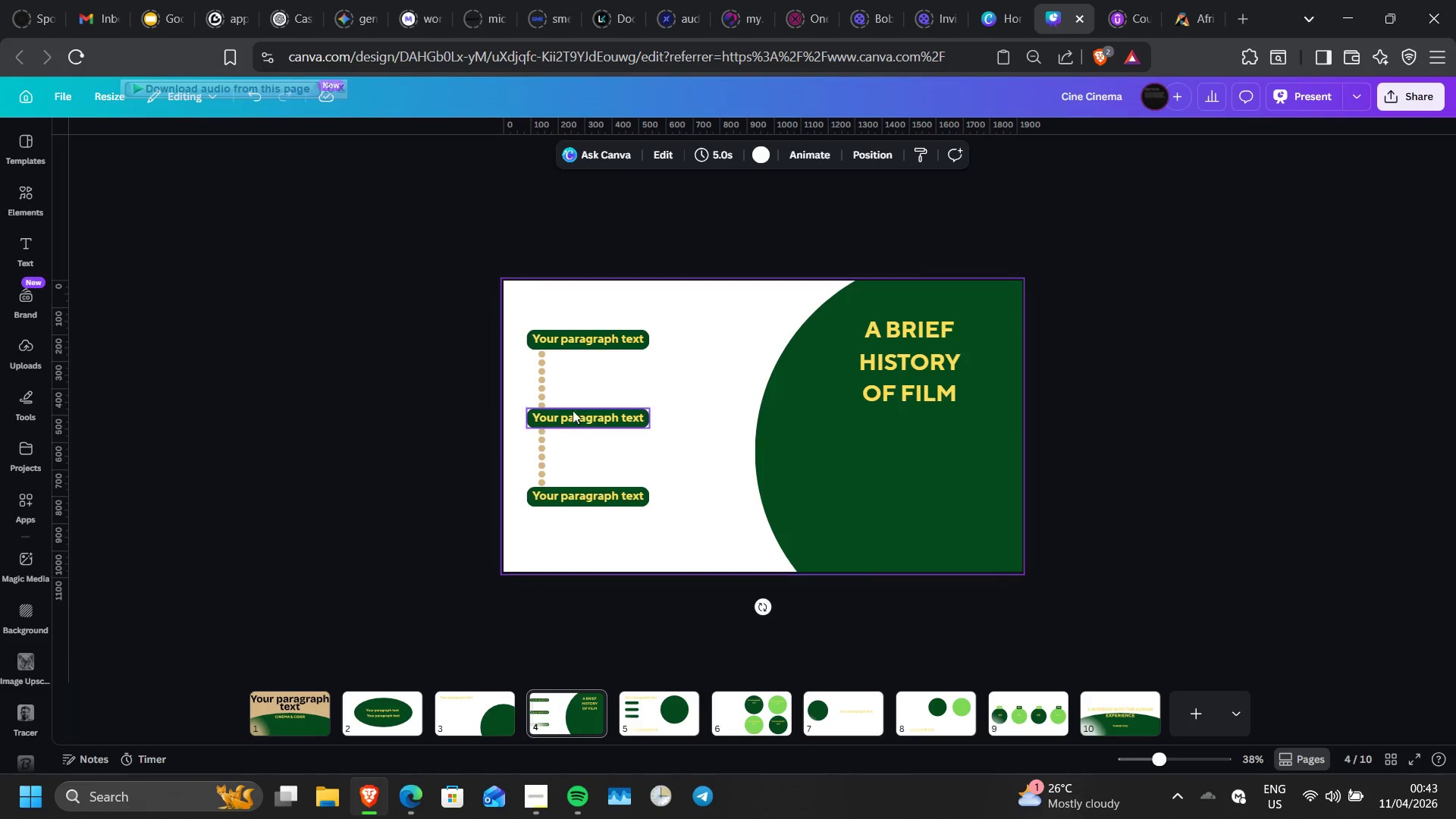 
left_click([544, 404])
 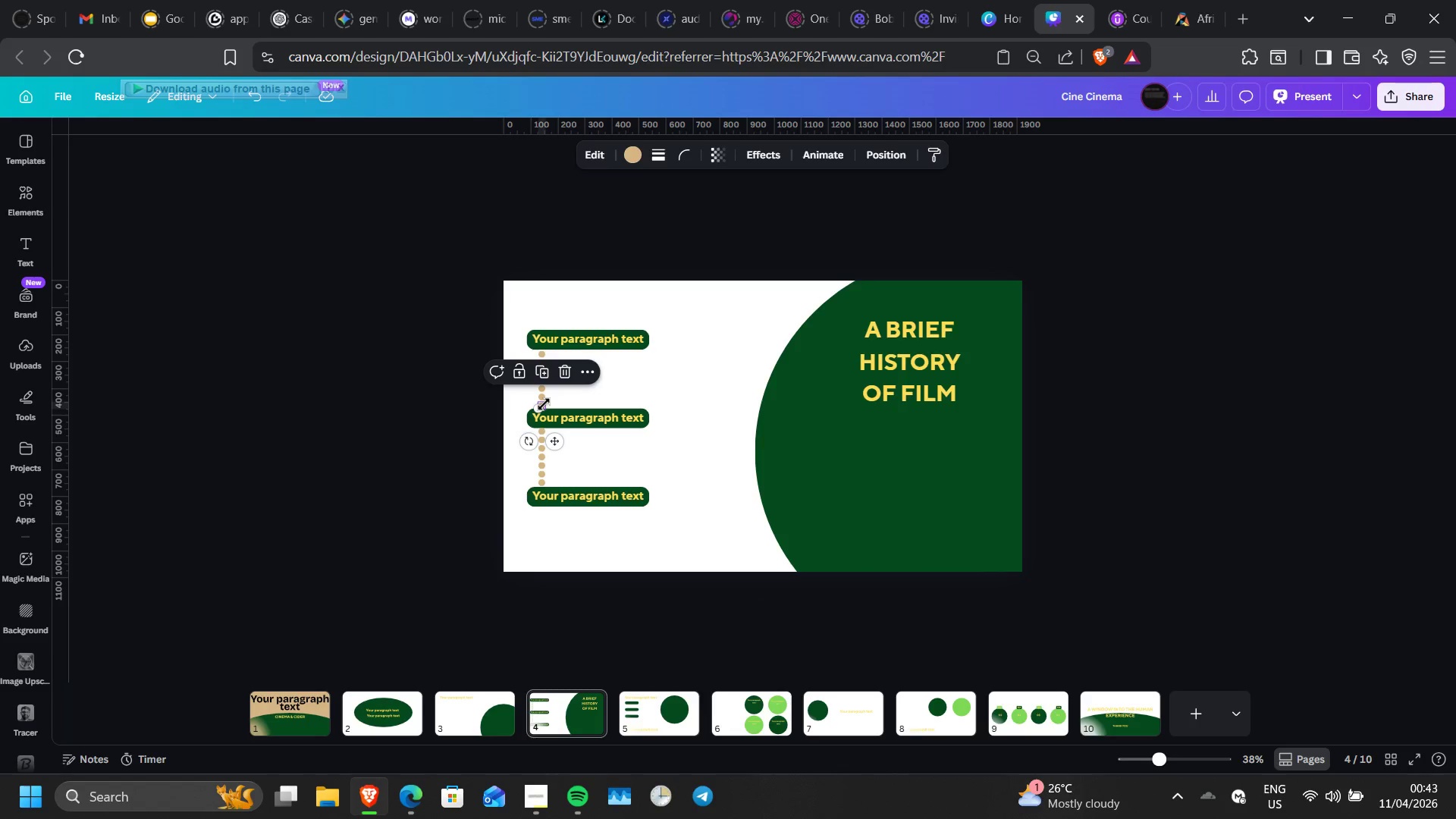 
key(Delete)
 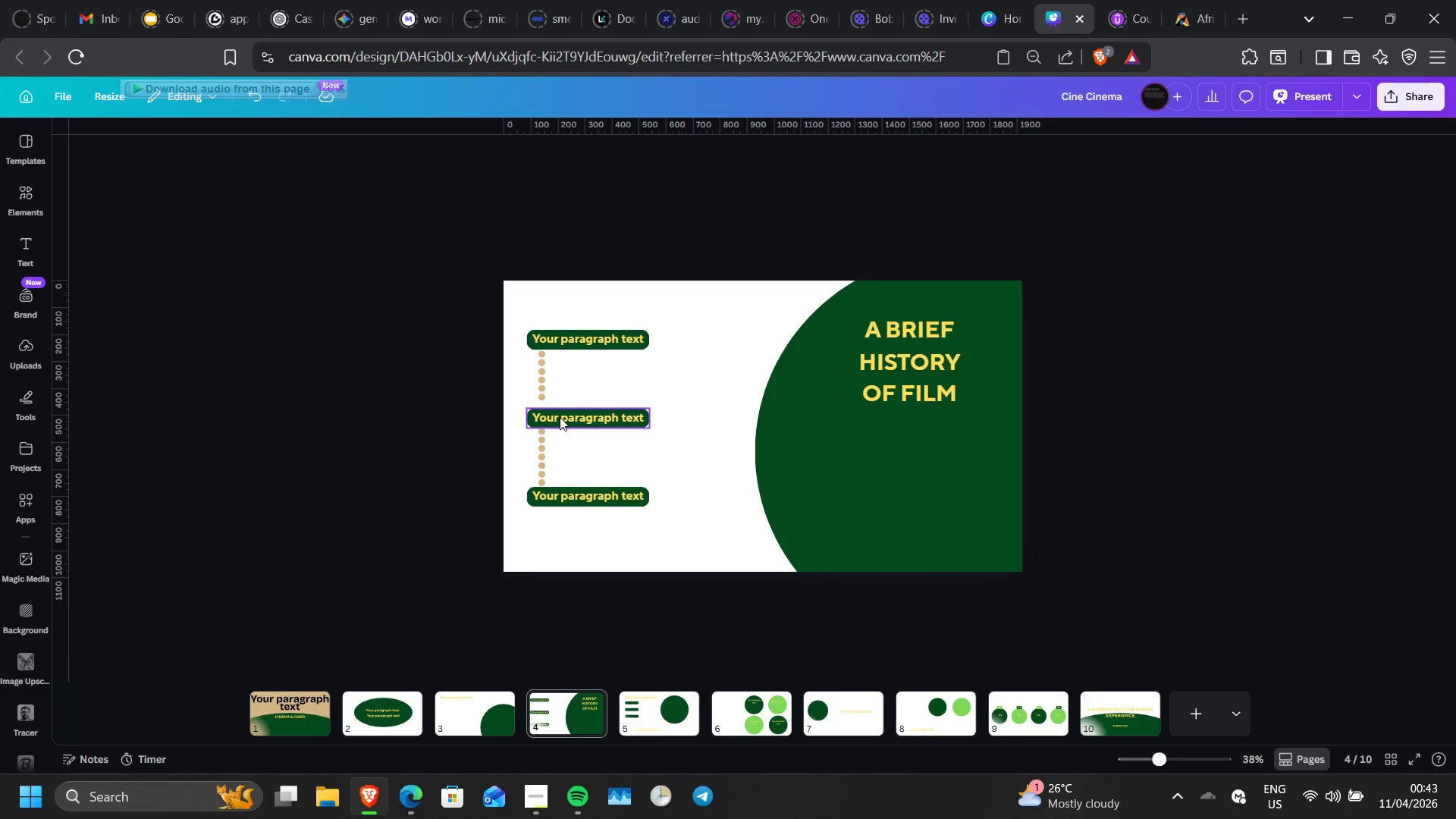 
key(Control+V)
 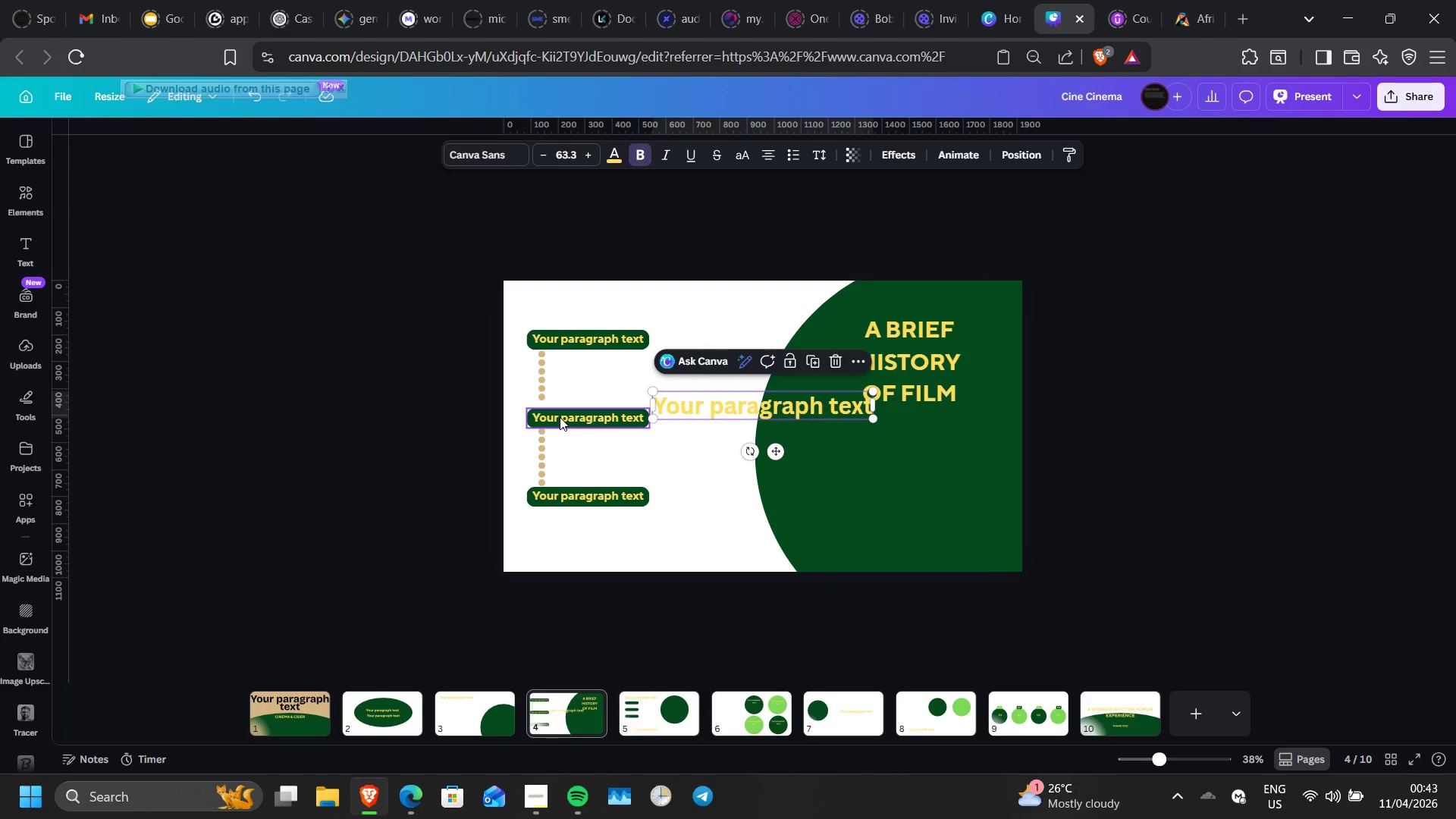 
key(Control+Z)
 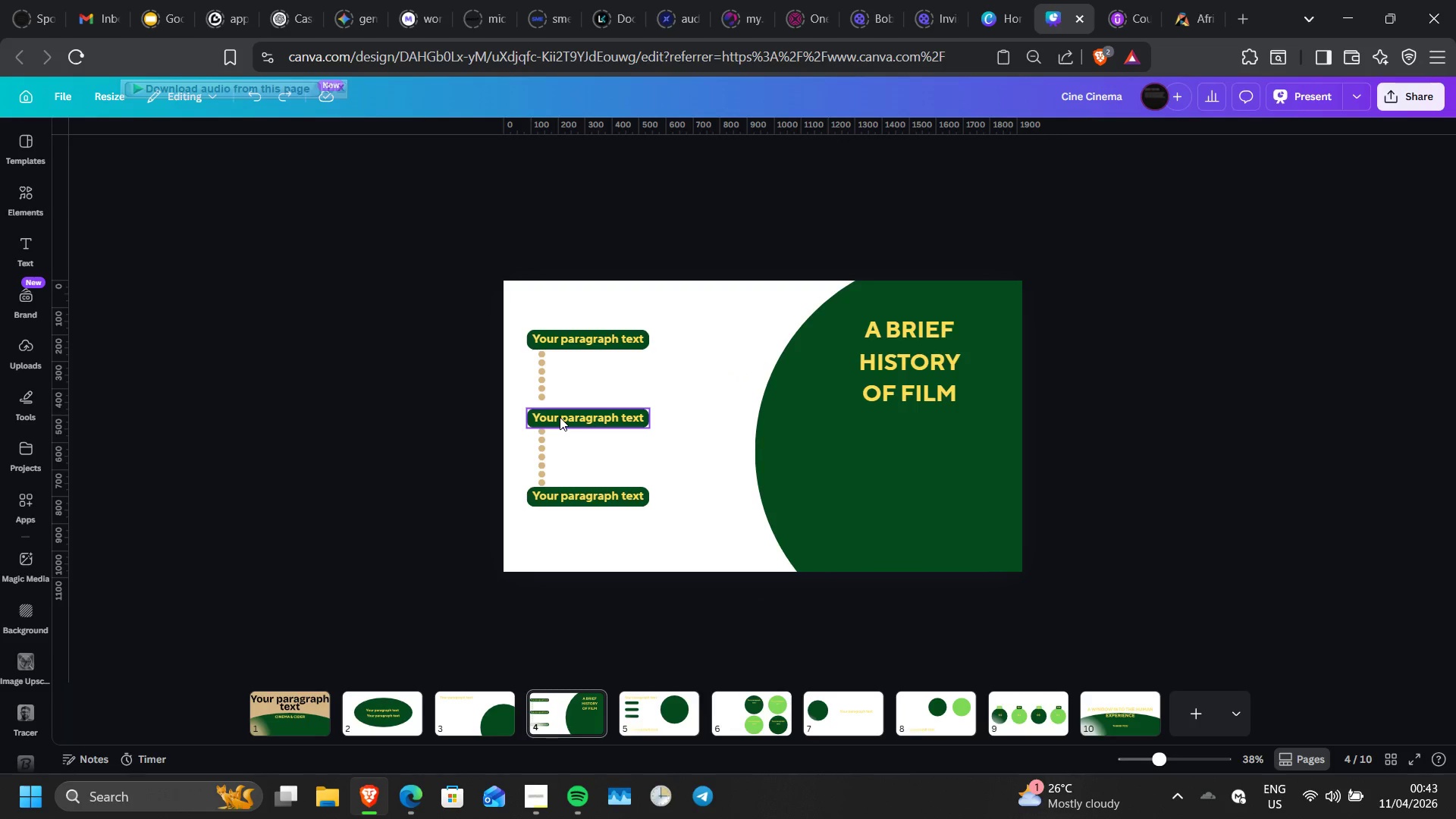 
key(Control+Z)
 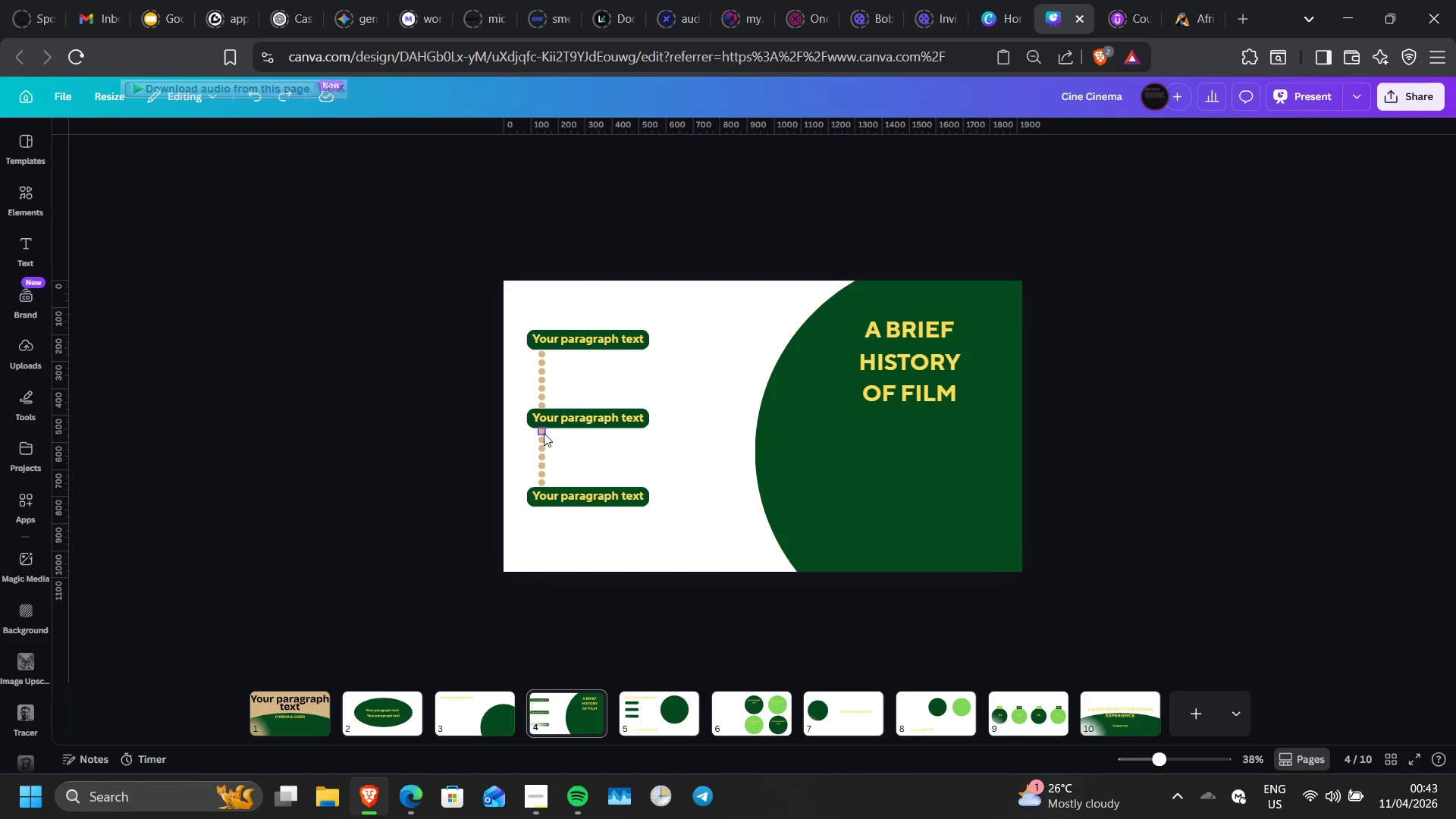 
left_click([544, 433])
 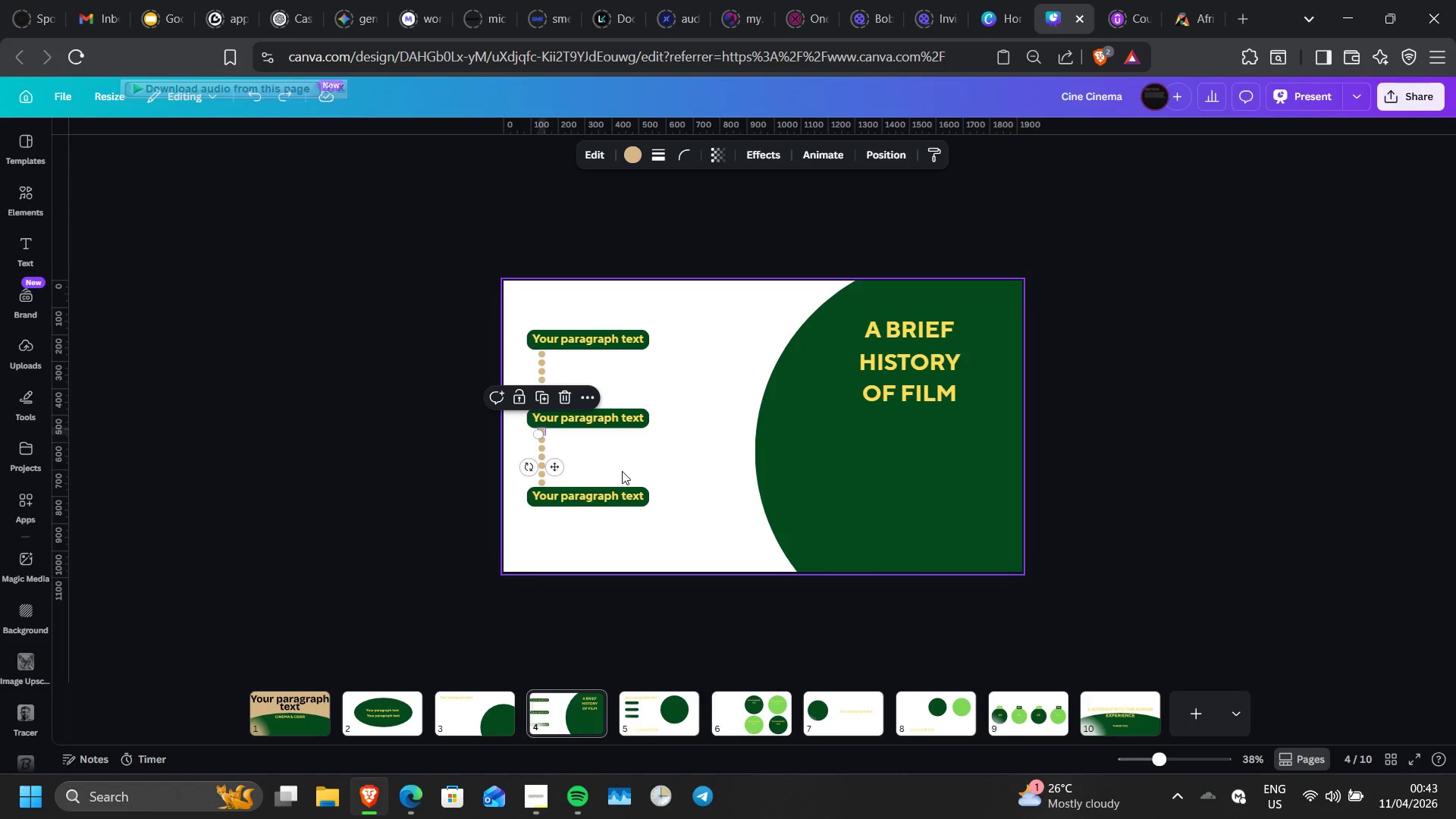 
left_click([622, 471])
 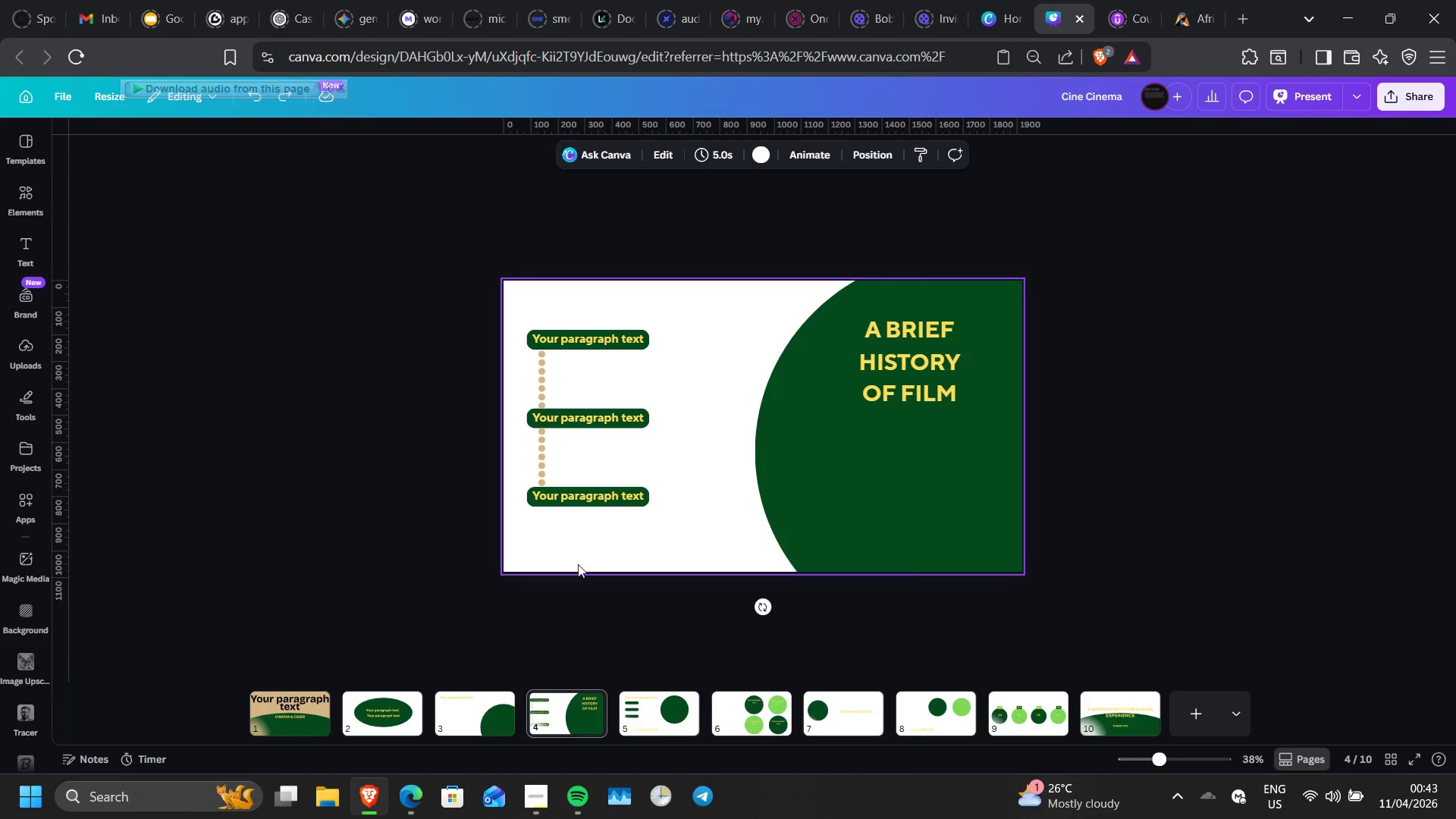 
wait(6.66)
 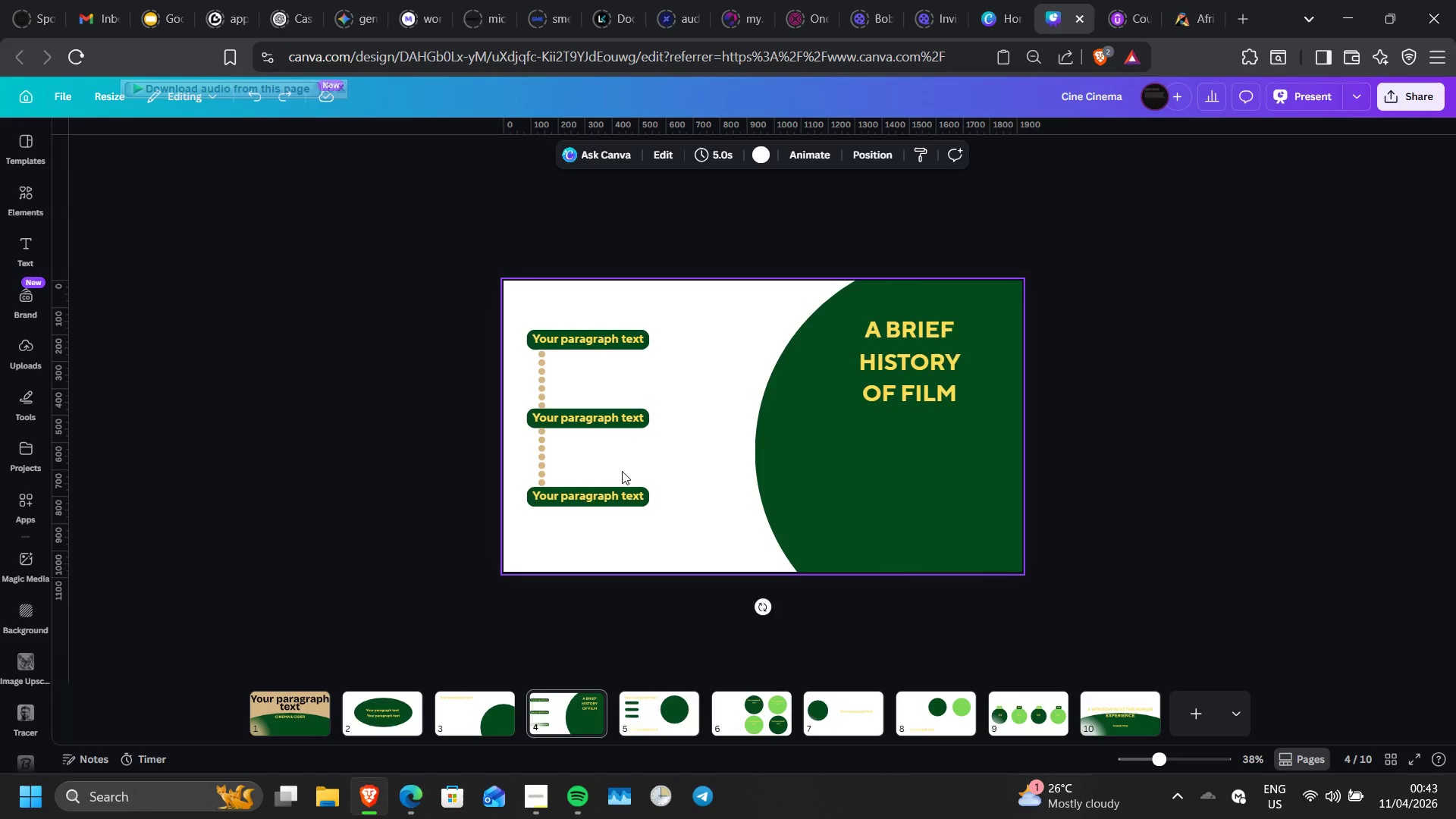 
left_click([573, 507])
 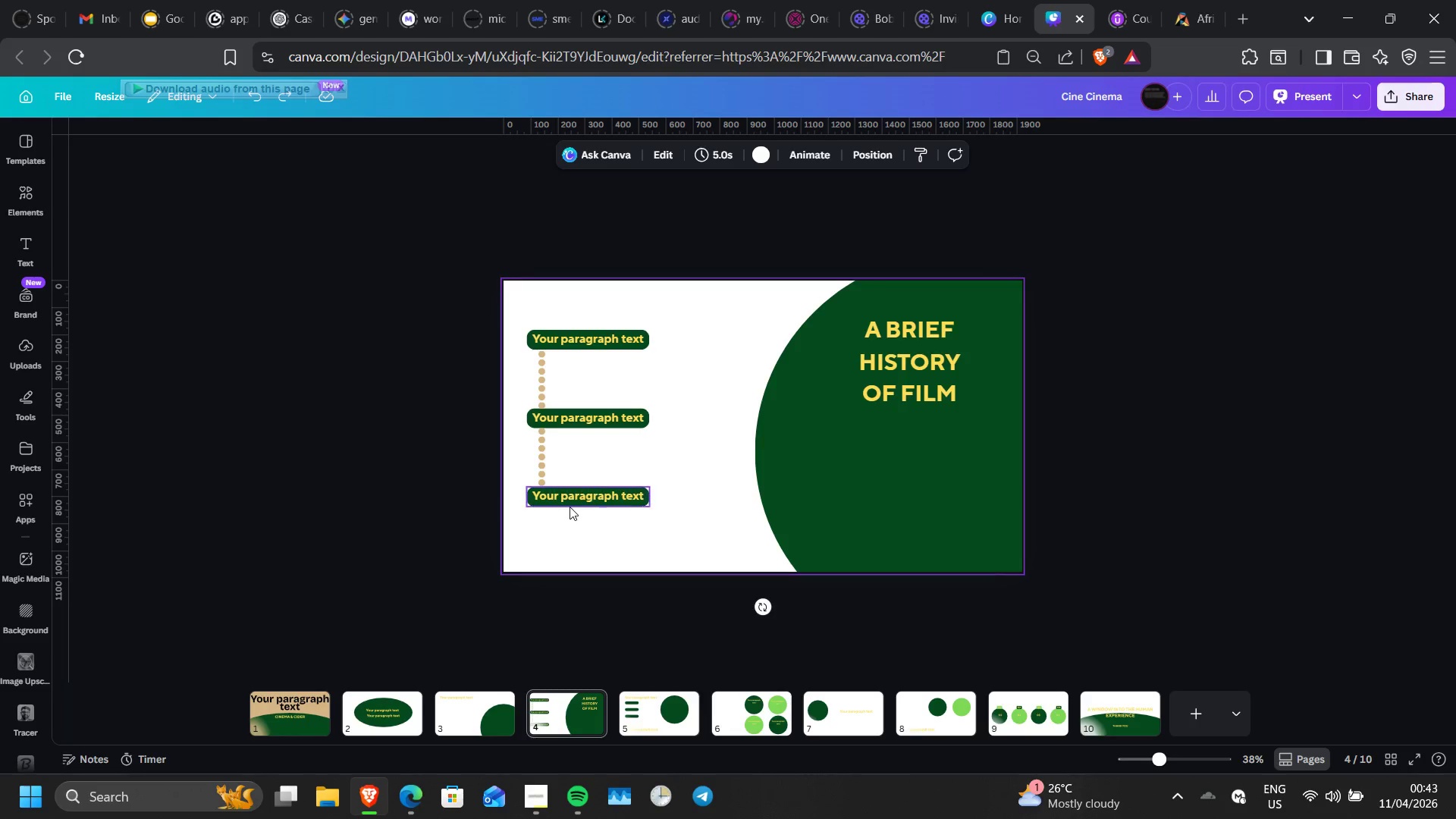 
left_click([570, 506])
 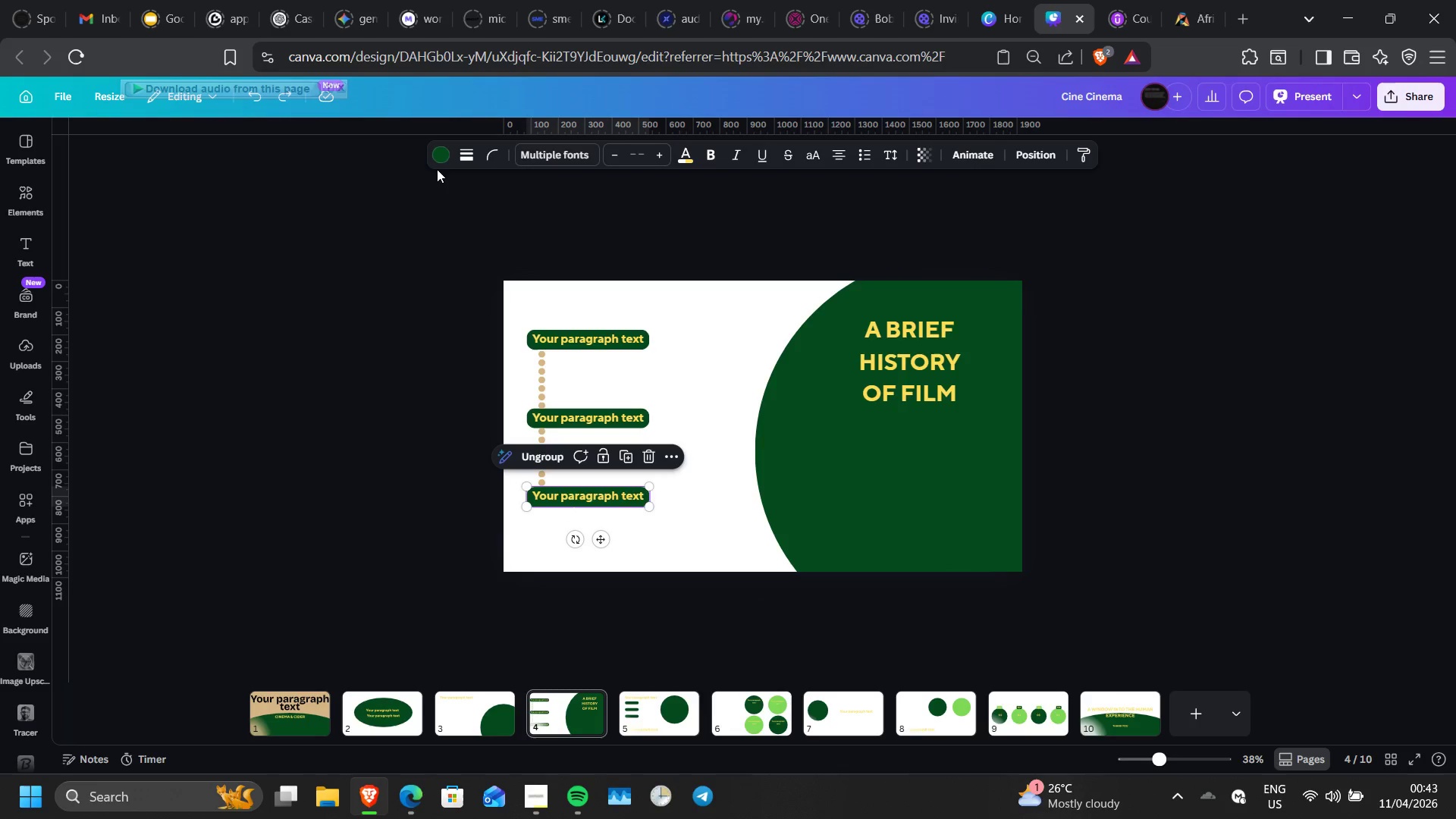 
left_click([437, 158])
 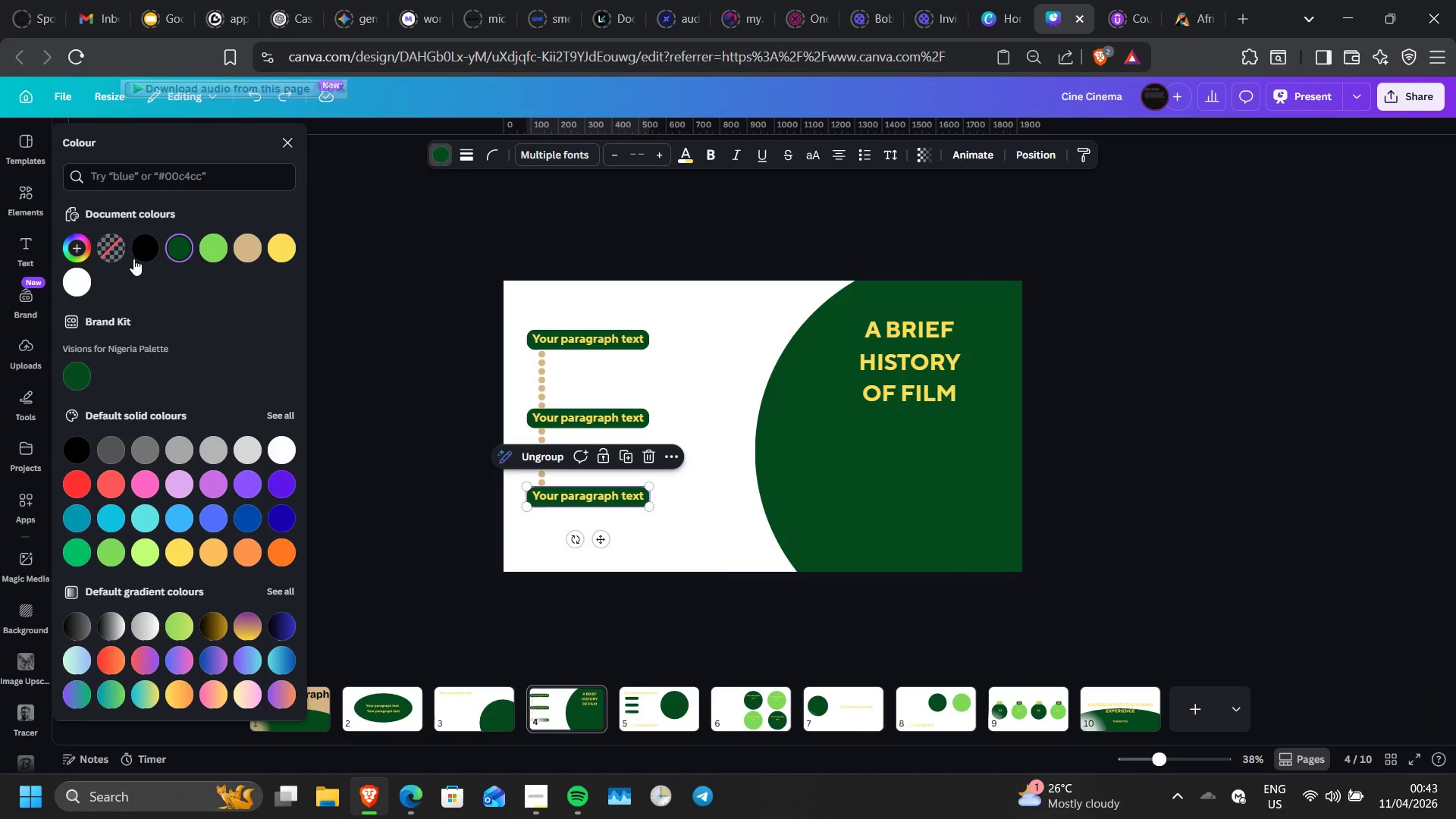 
left_click([141, 252])
 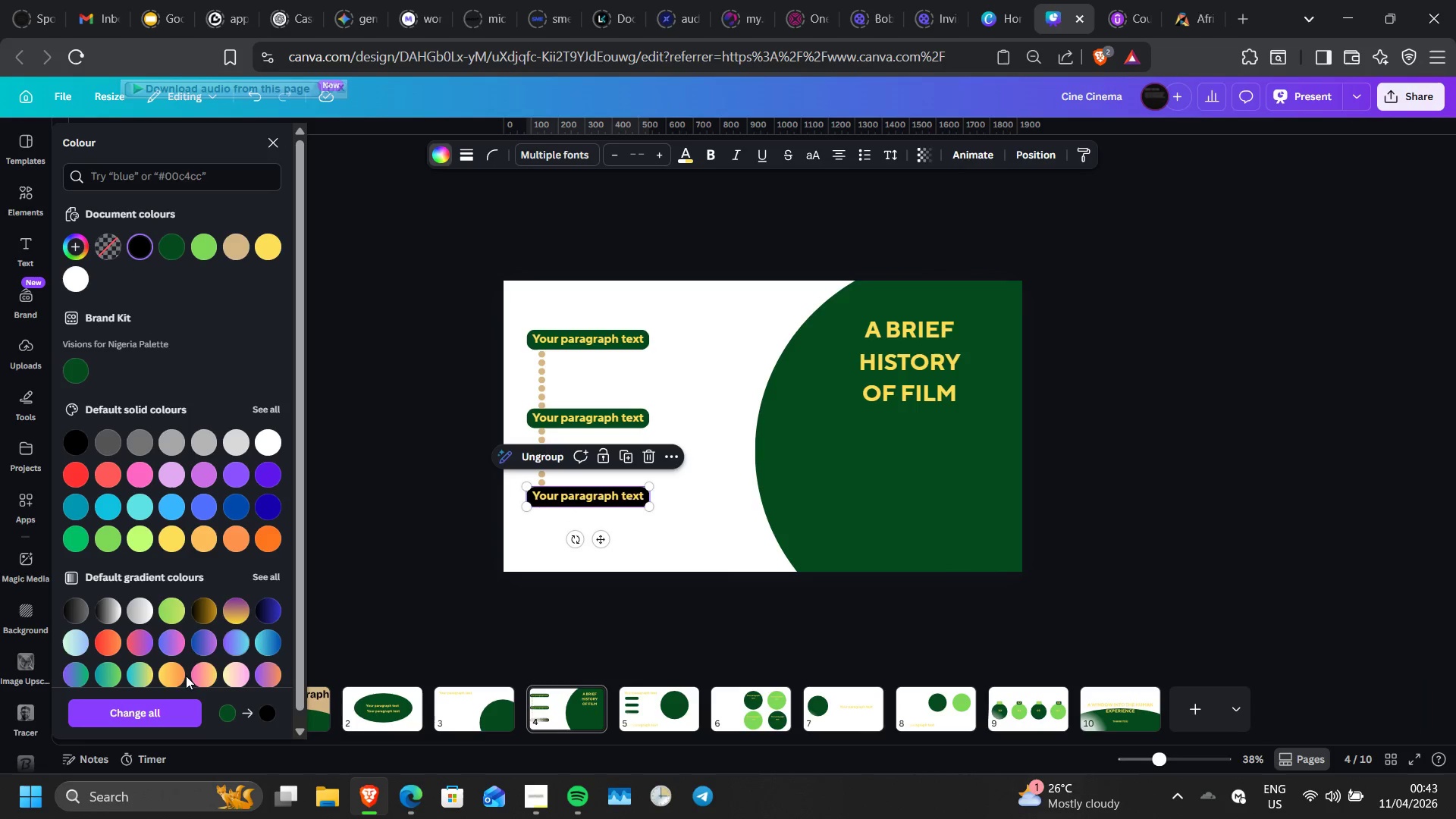 
left_click([168, 707])
 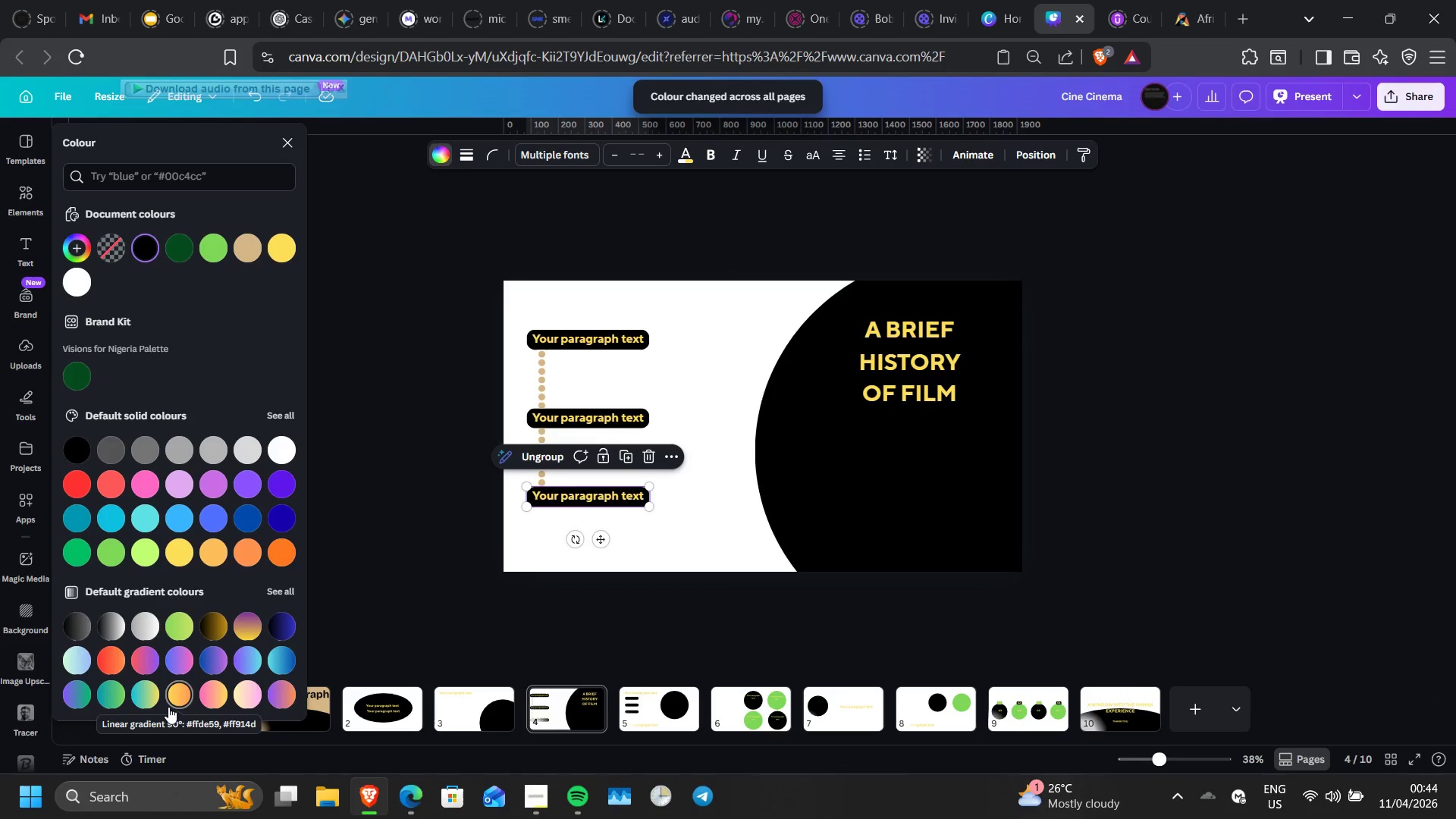 
key(Control+Z)
 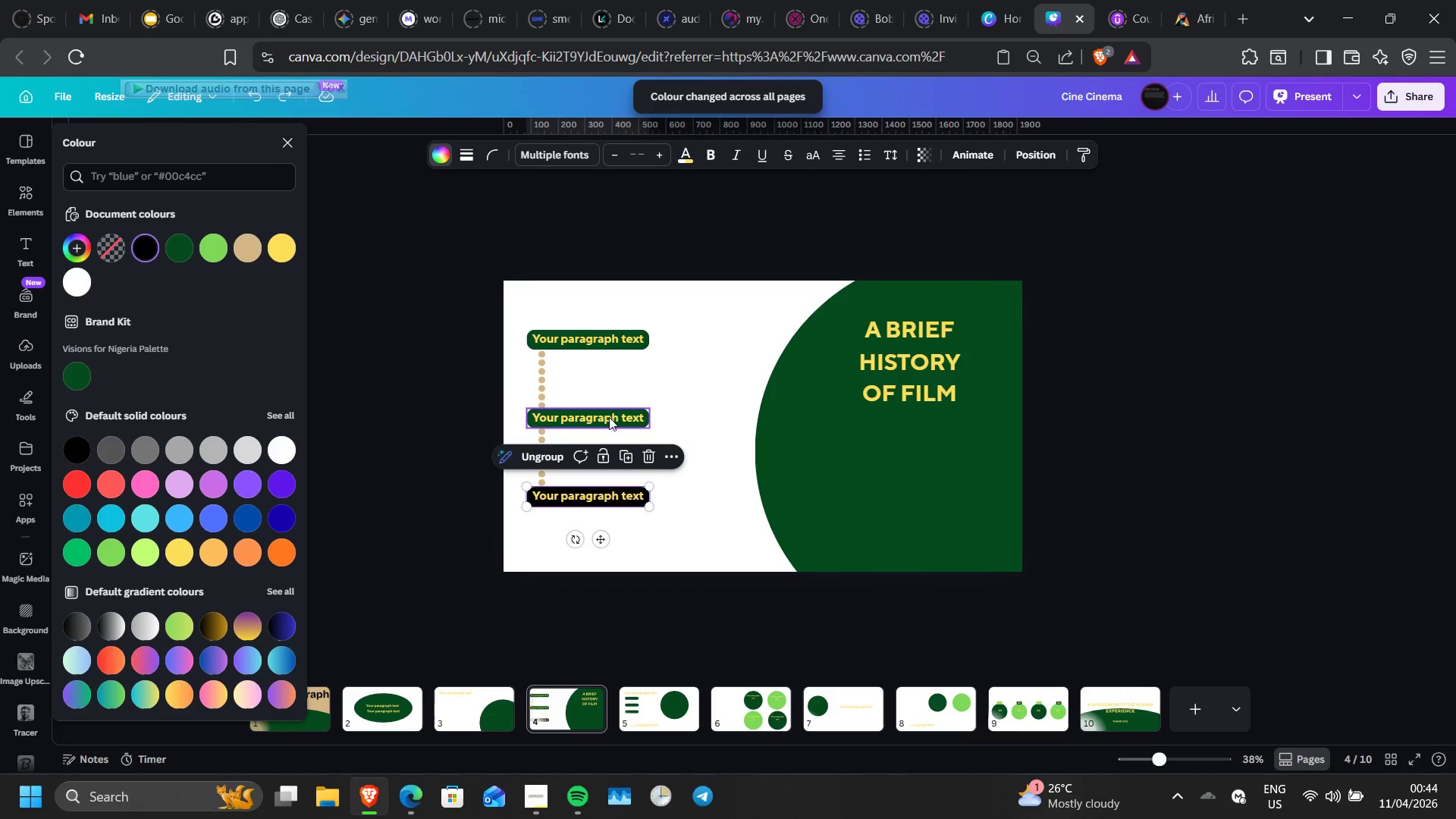 
left_click([607, 425])
 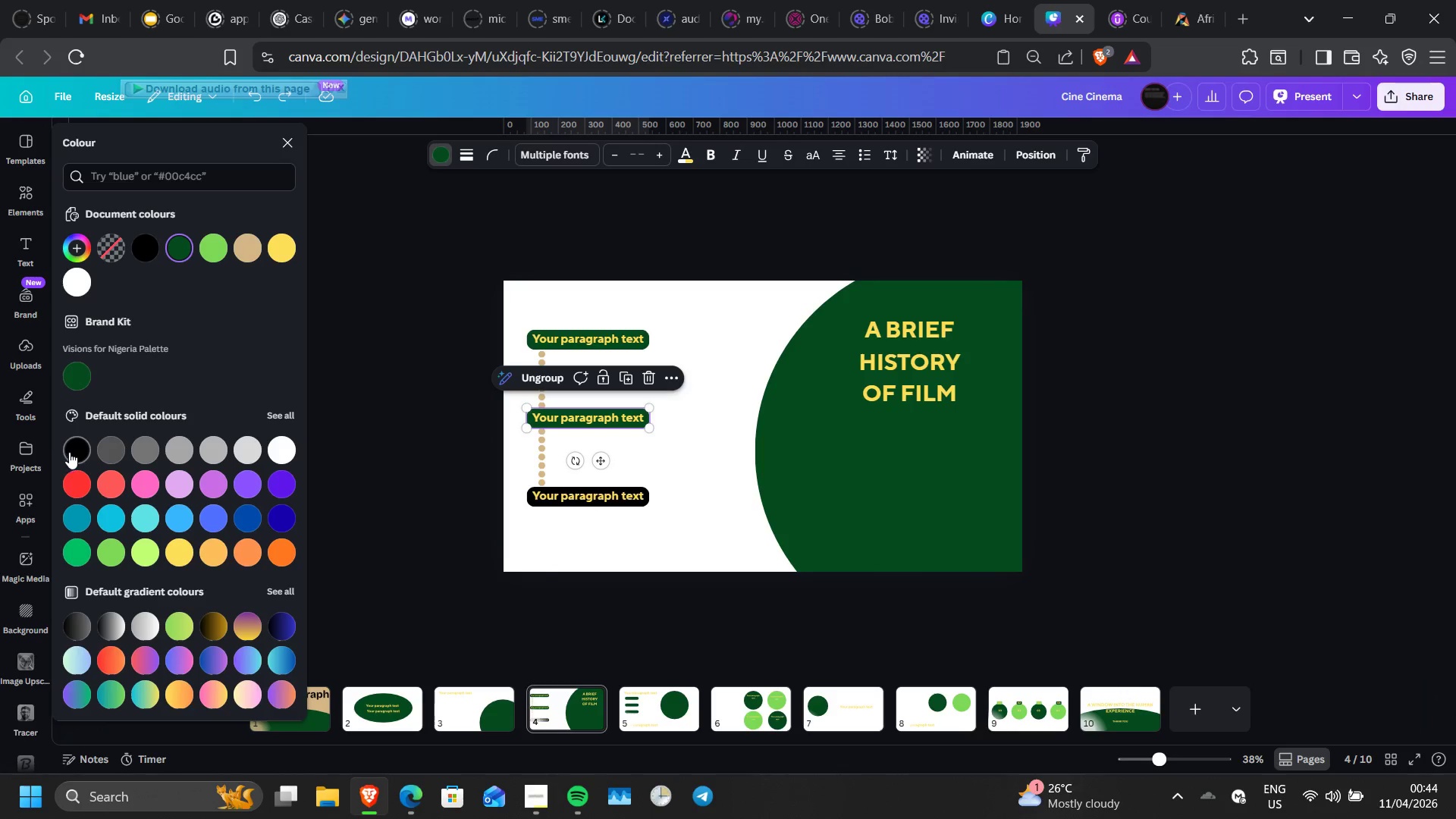 
left_click([74, 451])
 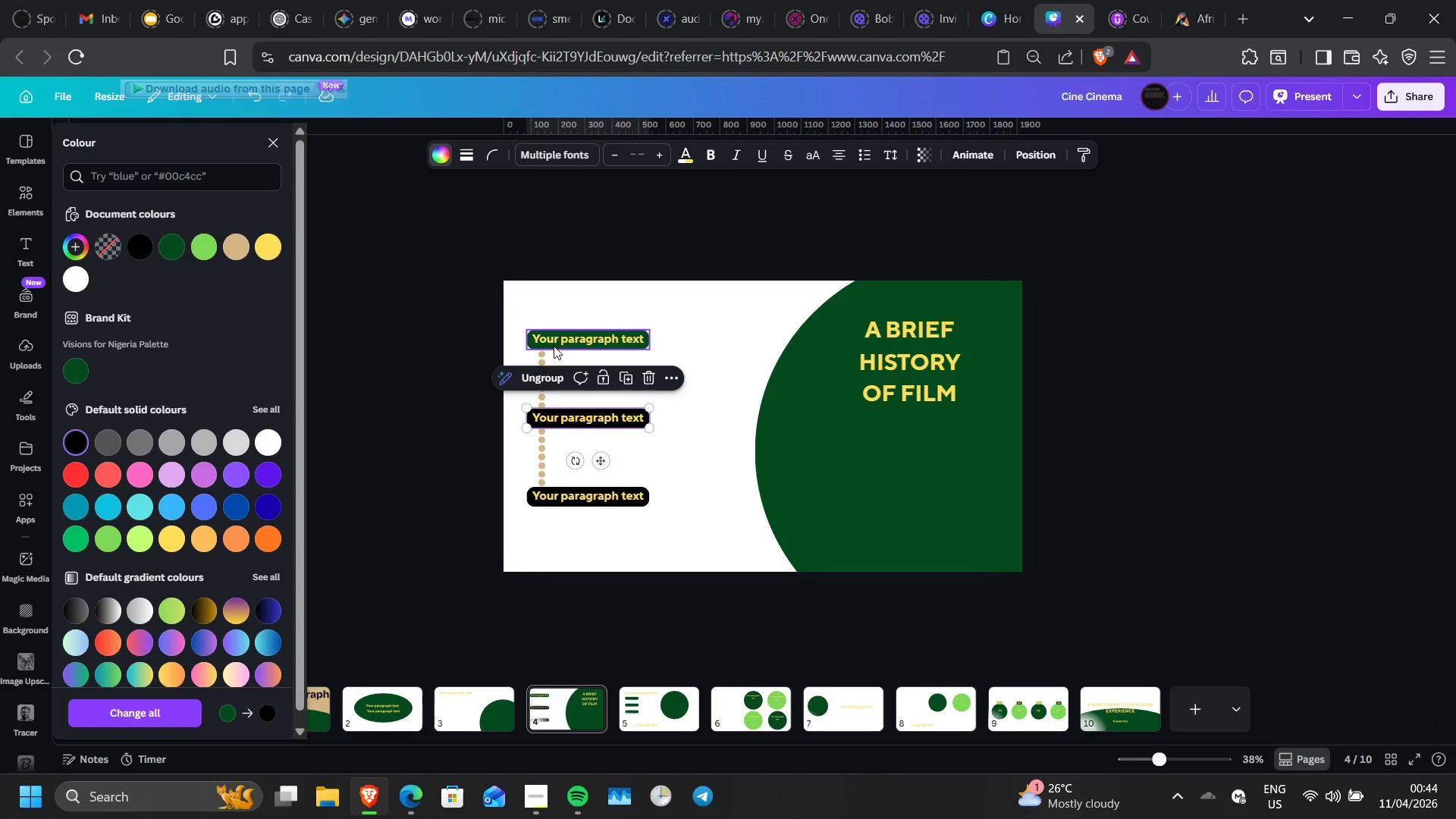 
left_click([554, 346])
 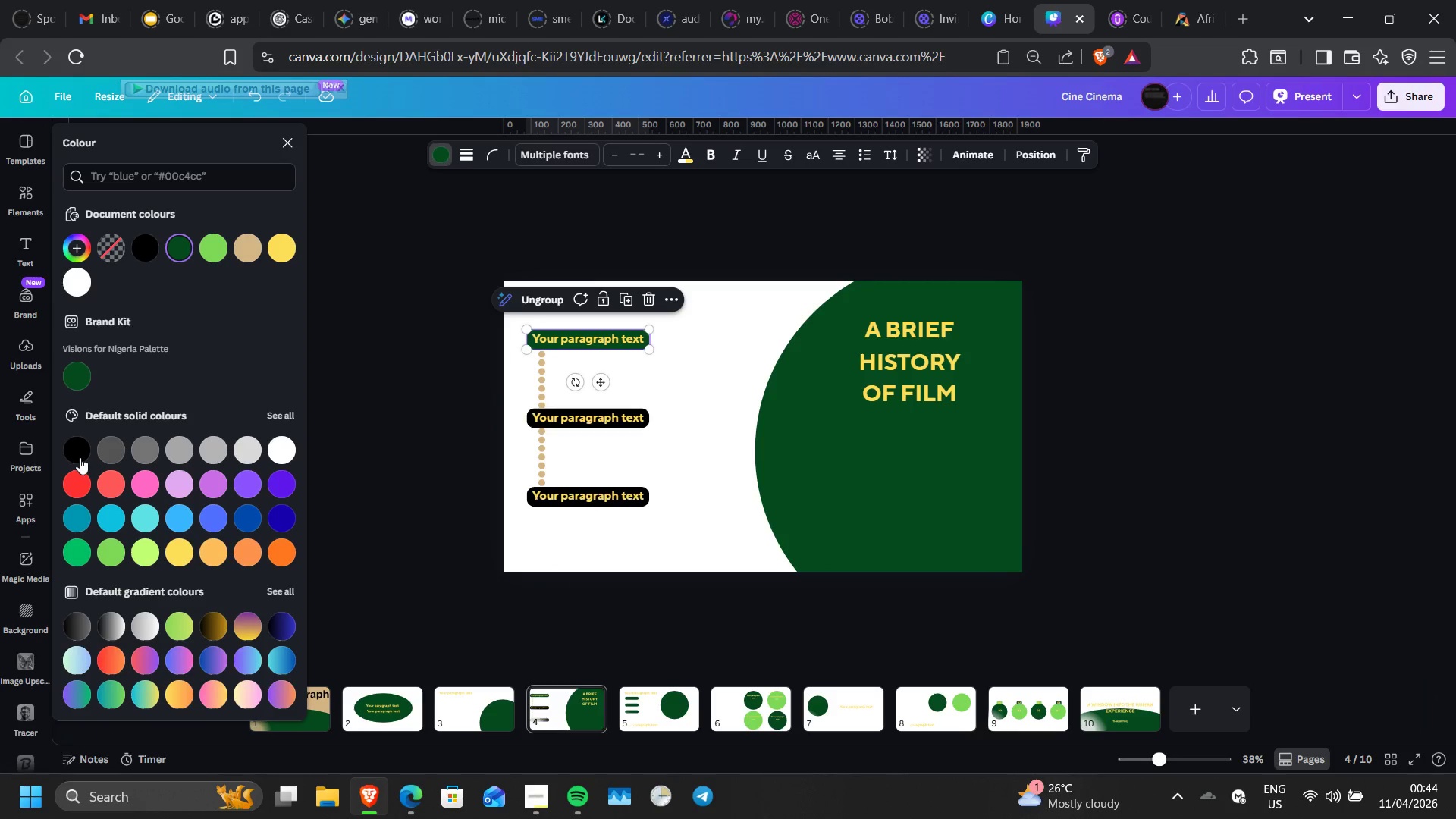 
left_click([77, 457])
 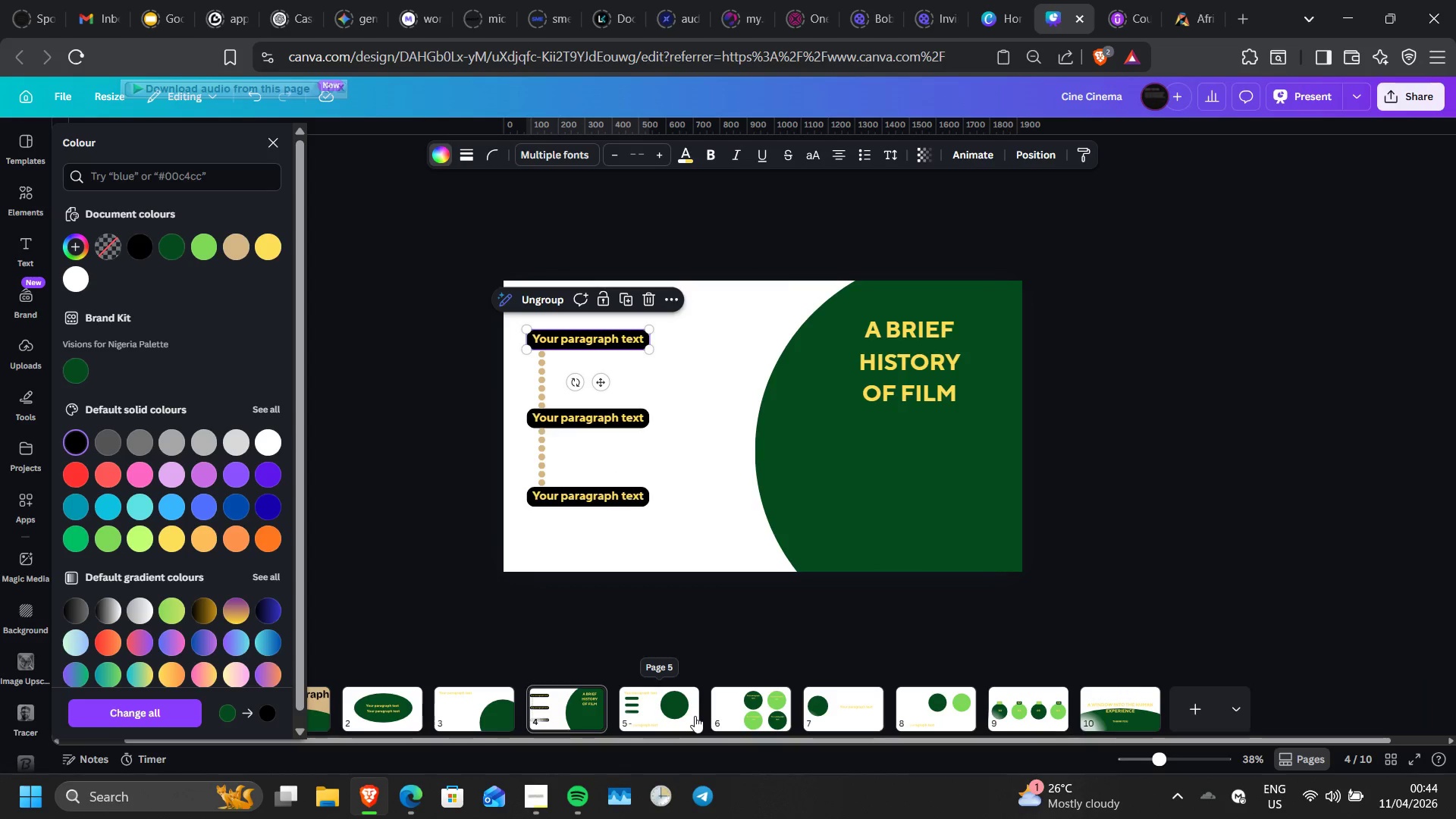 
left_click([673, 724])
 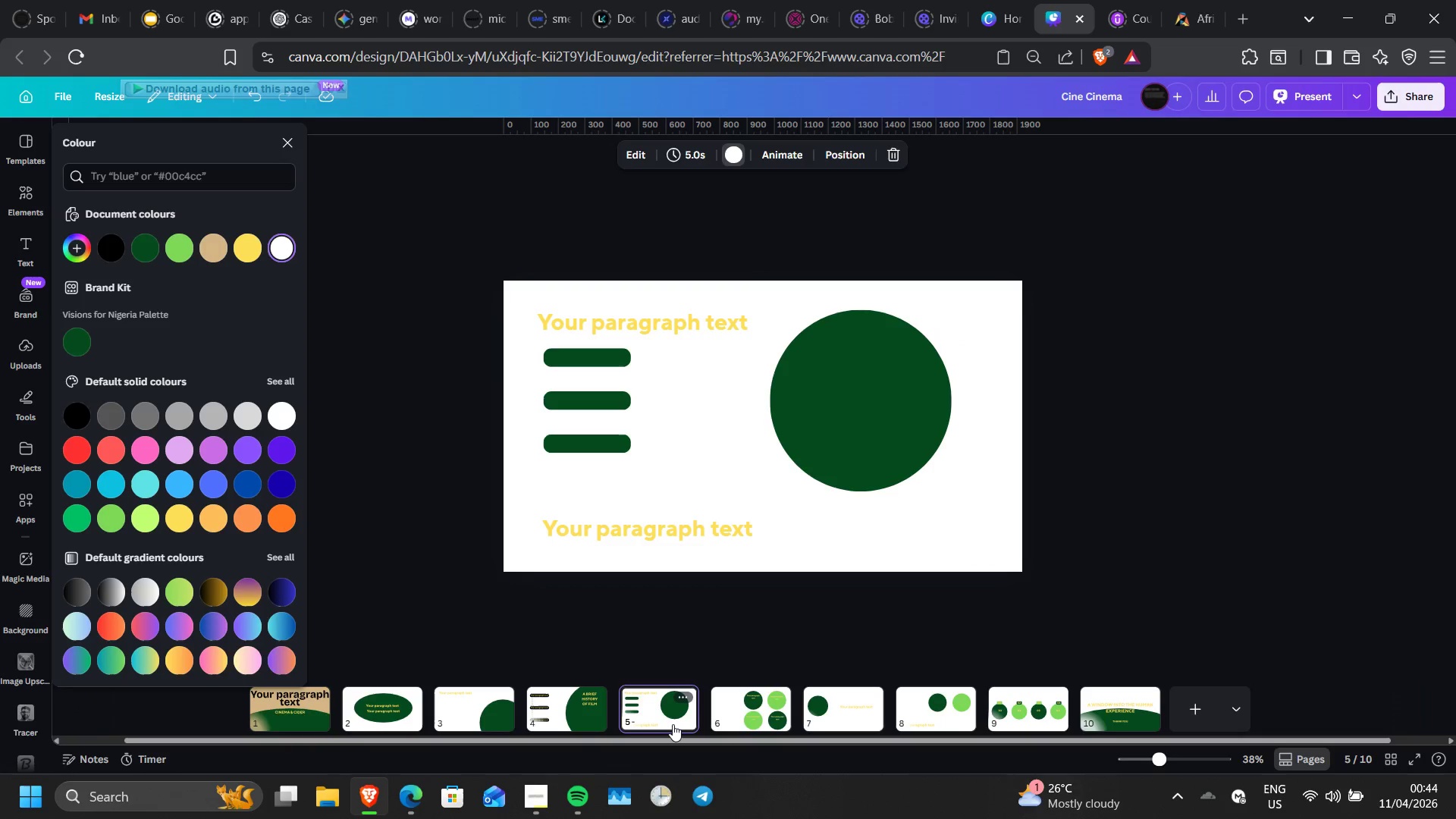 
wait(11.44)
 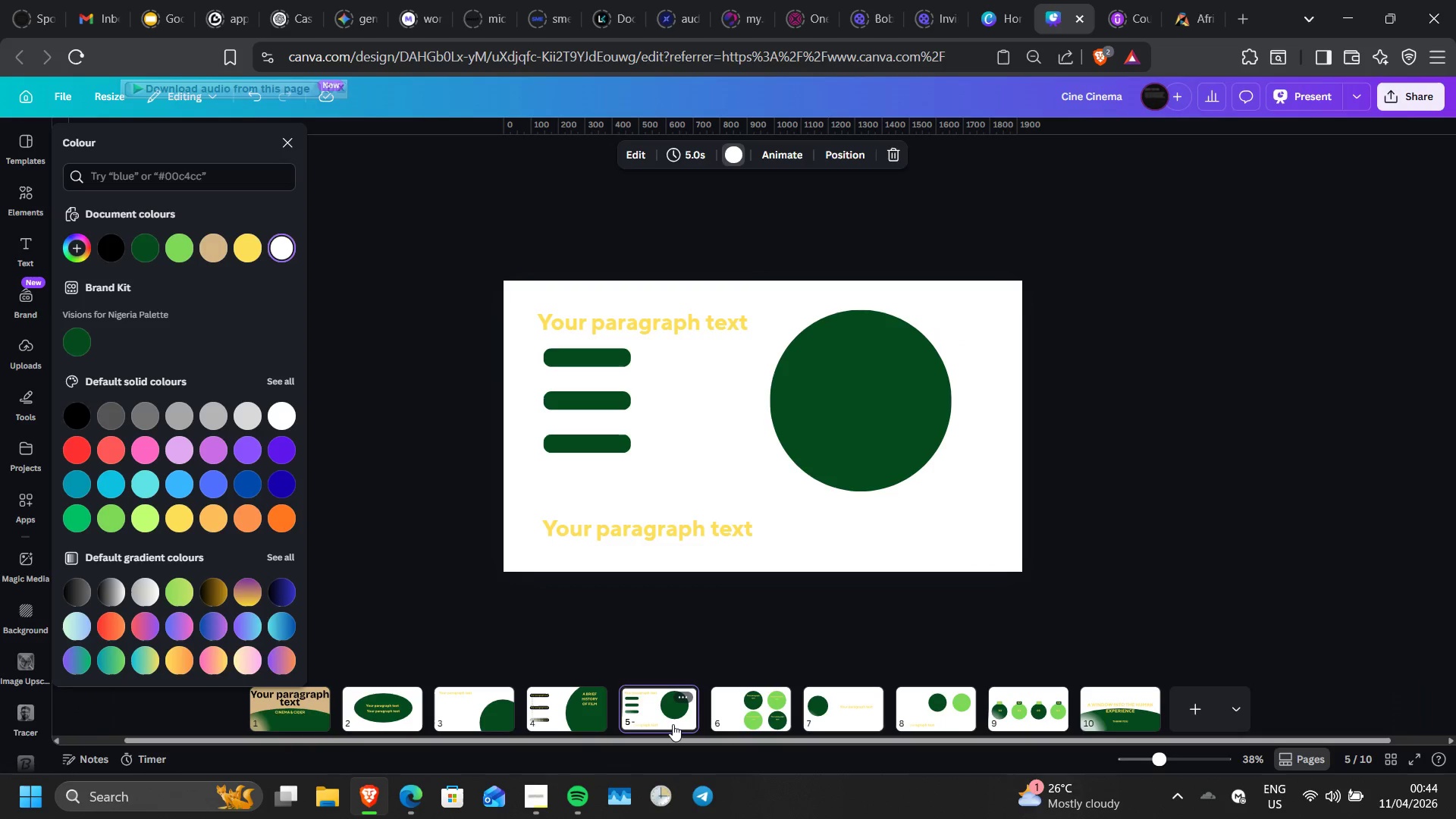 
left_click([579, 451])
 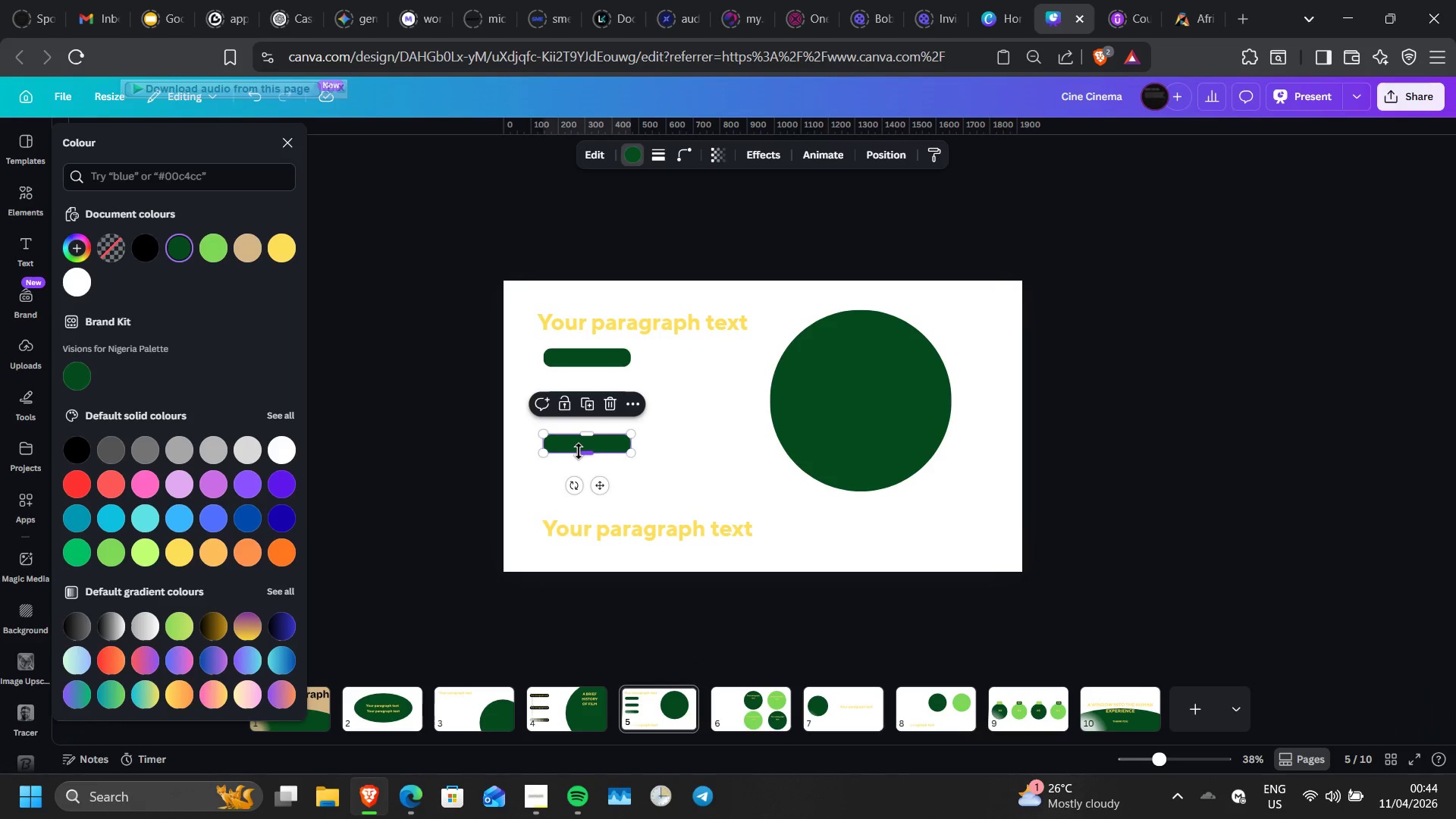 
key(Delete)
 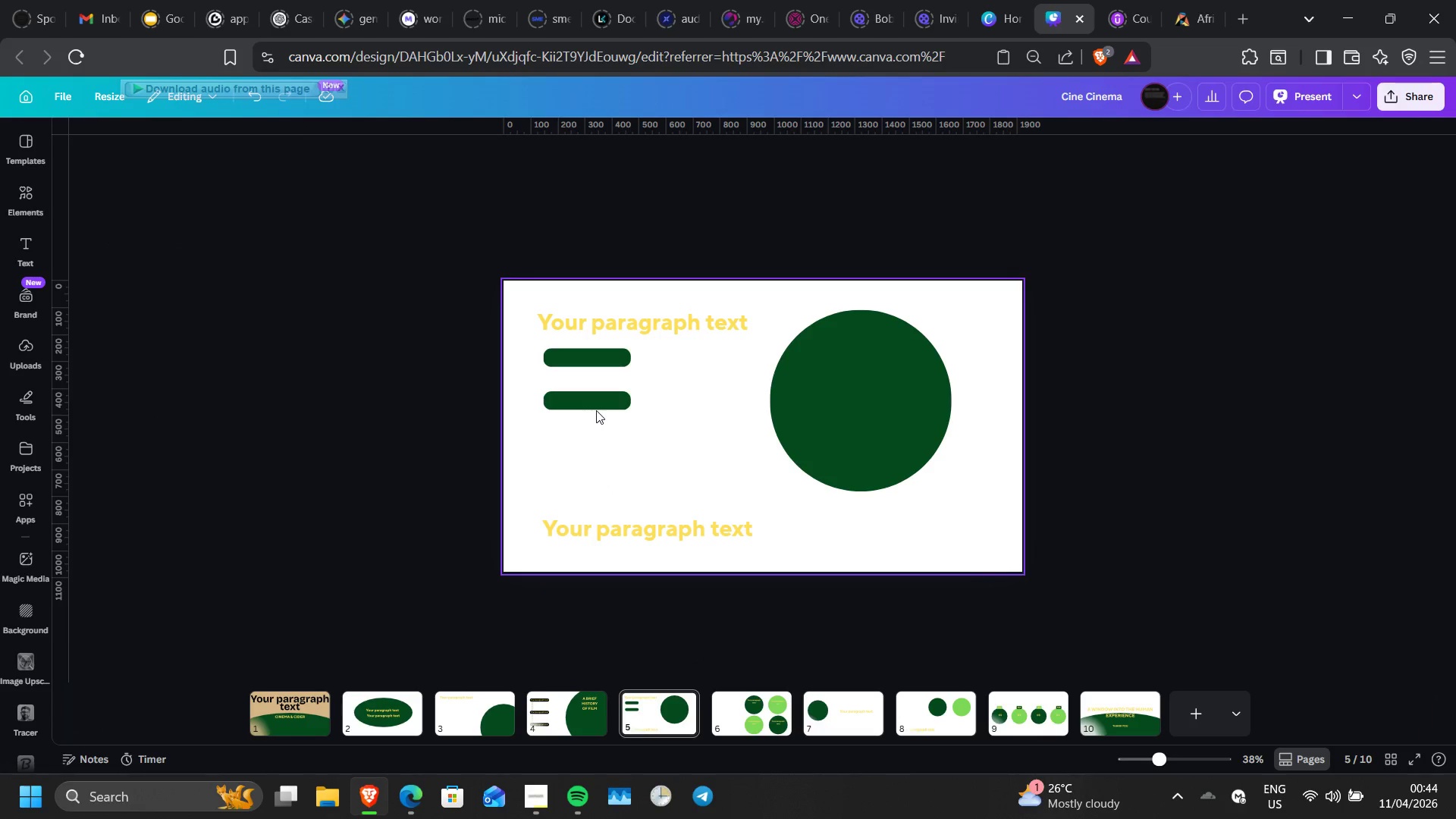 
left_click([597, 406])
 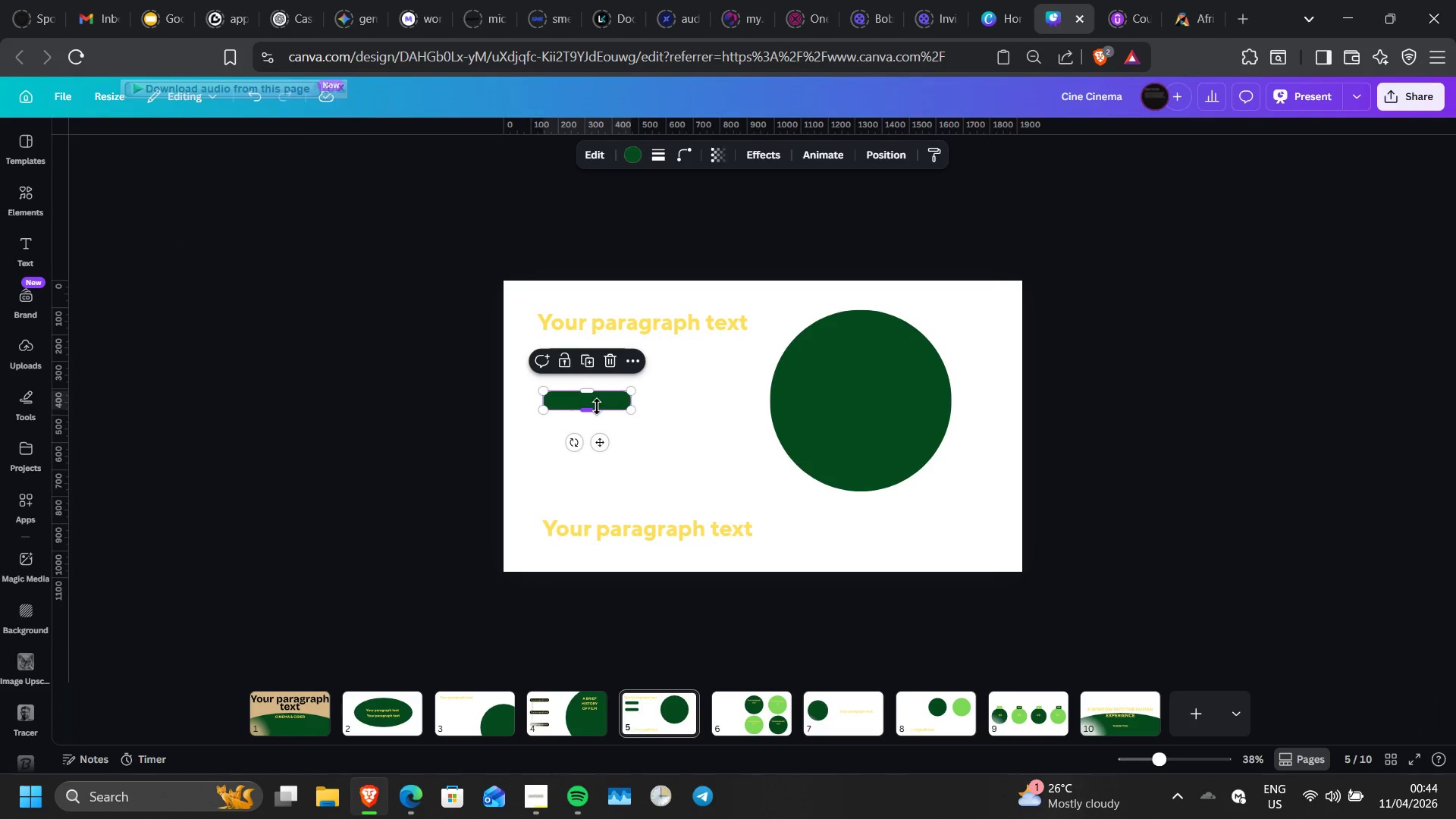 
key(Delete)
 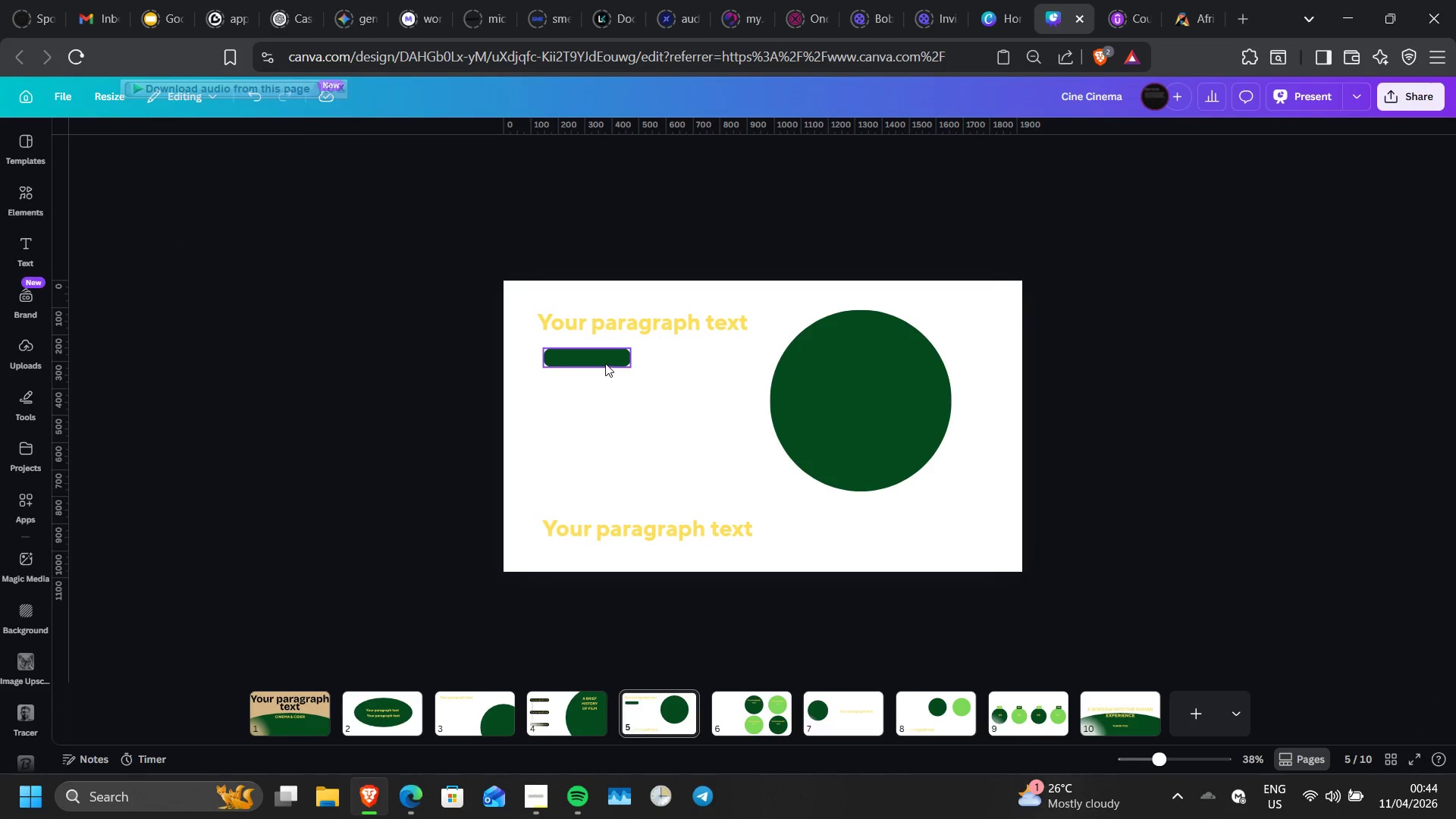 
left_click([605, 363])
 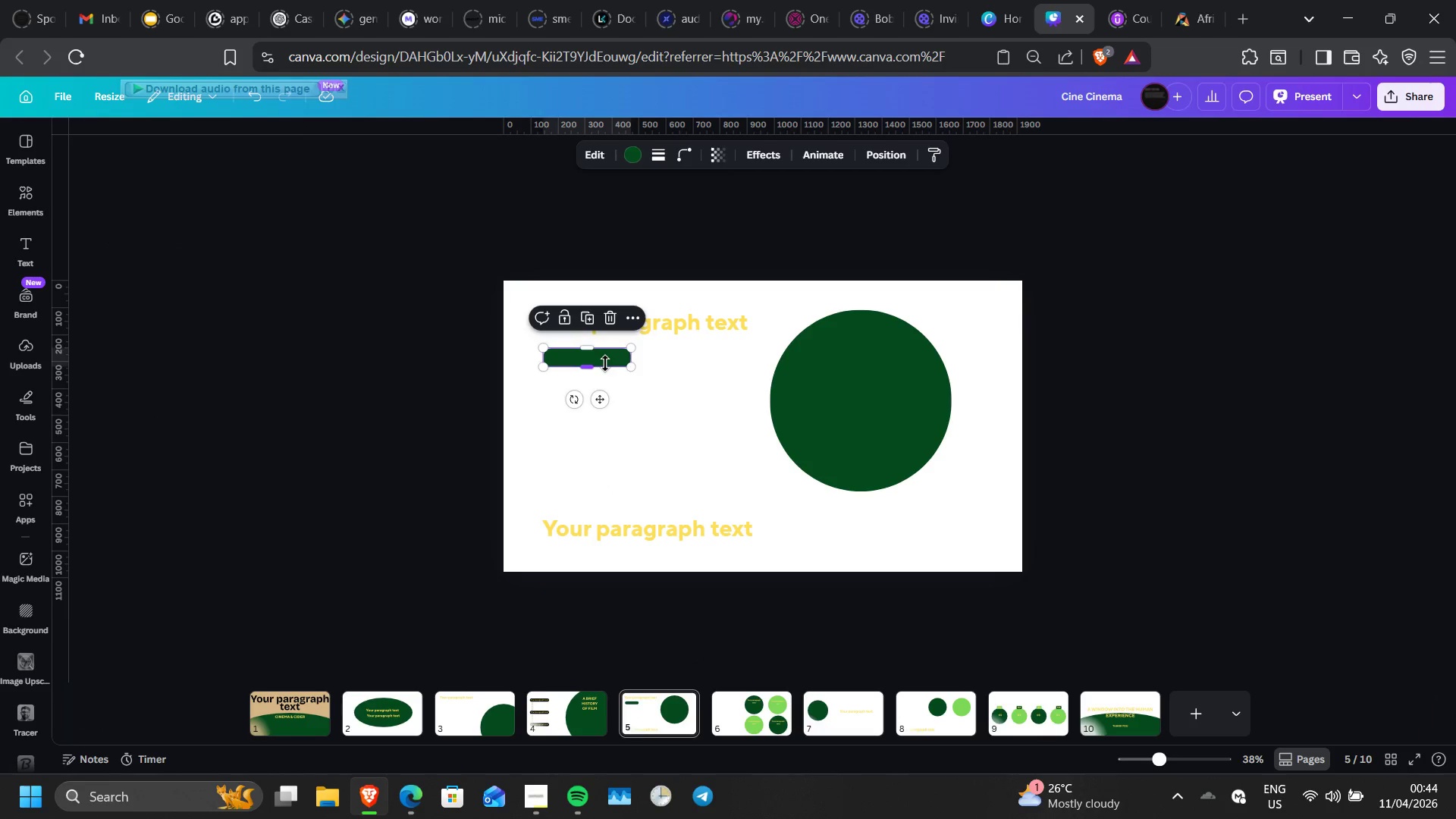 
key(Delete)
 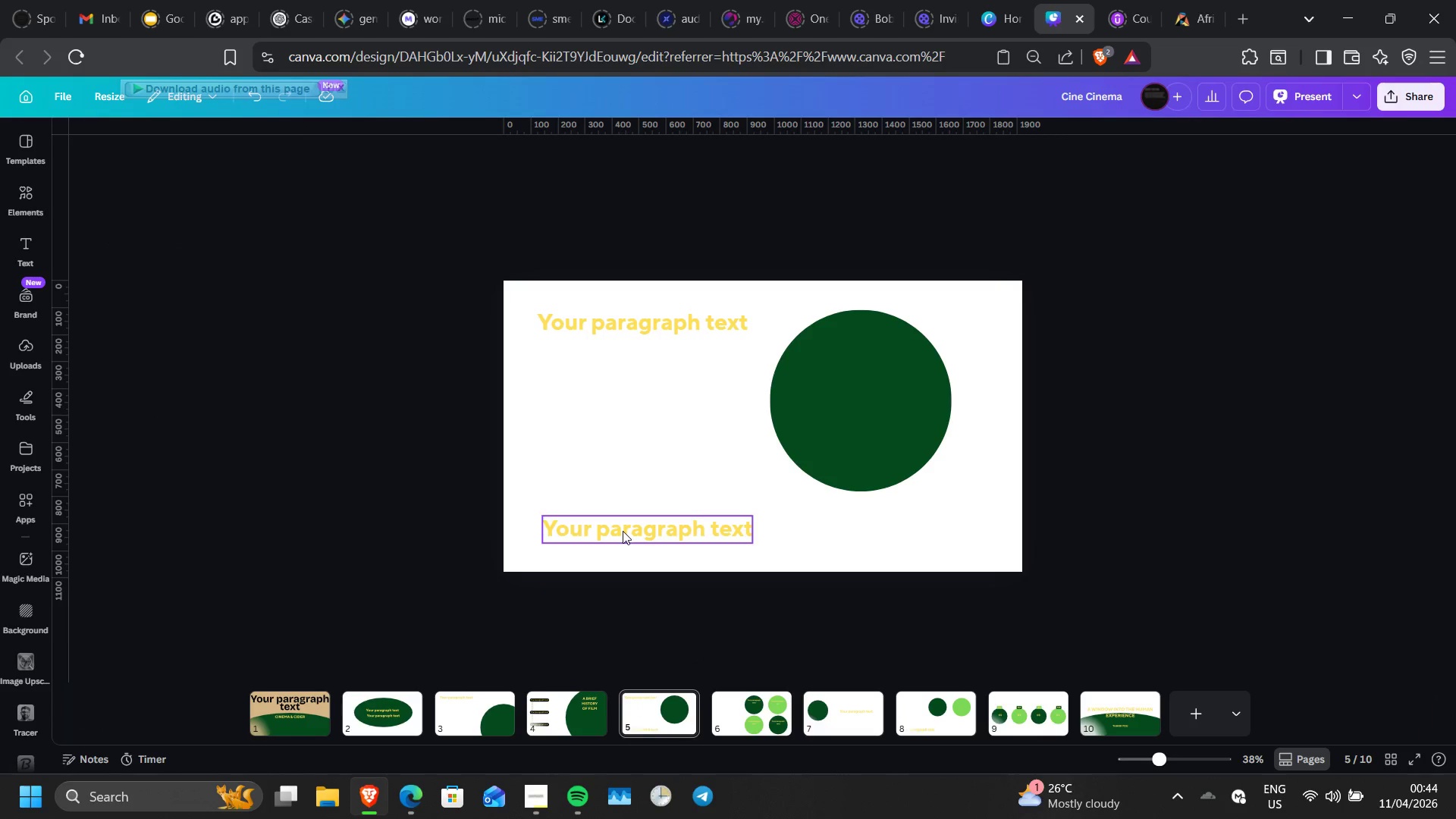 
left_click_drag(start_coordinate=[623, 531], to_coordinate=[626, 471])
 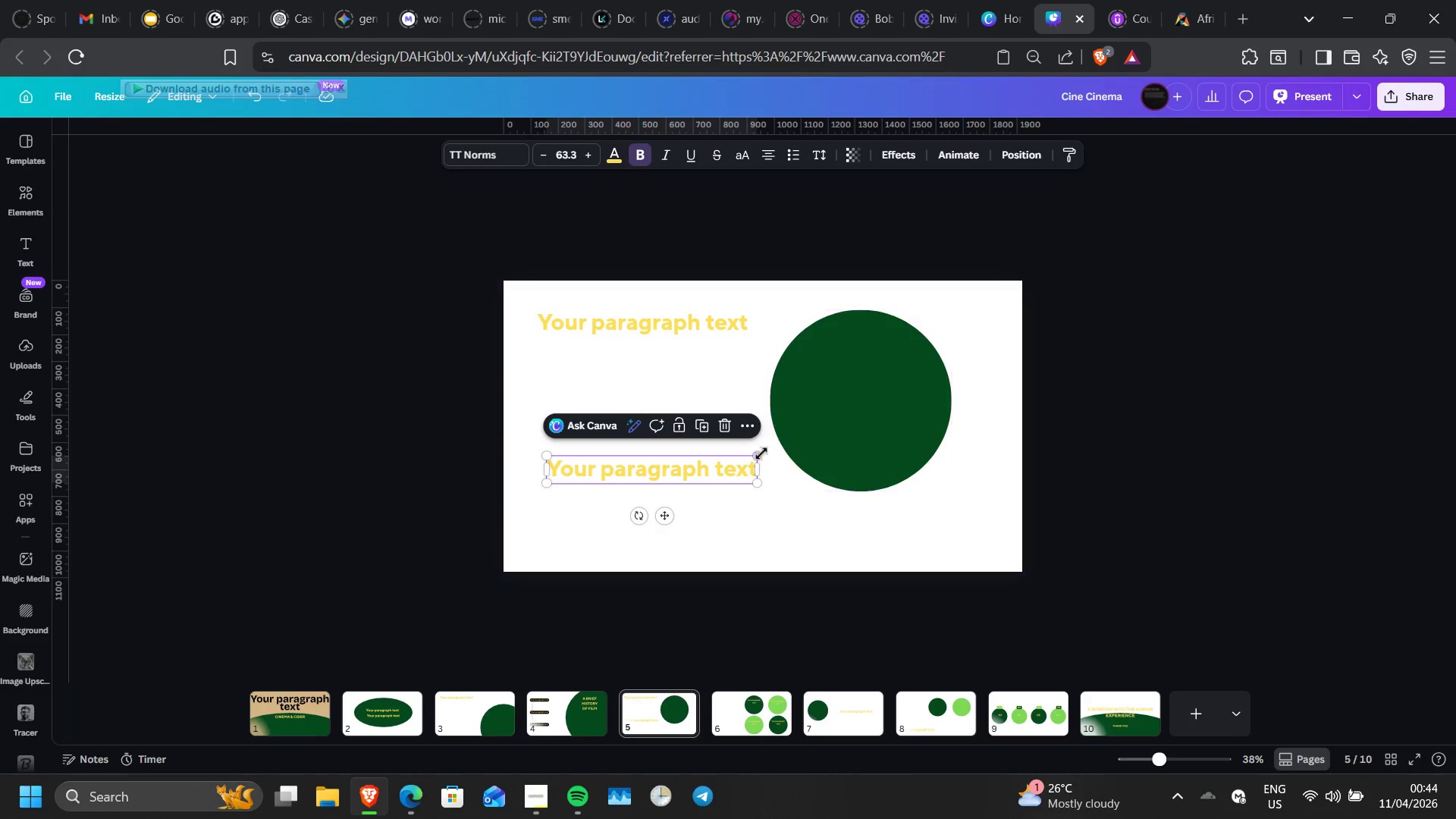 
left_click_drag(start_coordinate=[761, 453], to_coordinate=[635, 494])
 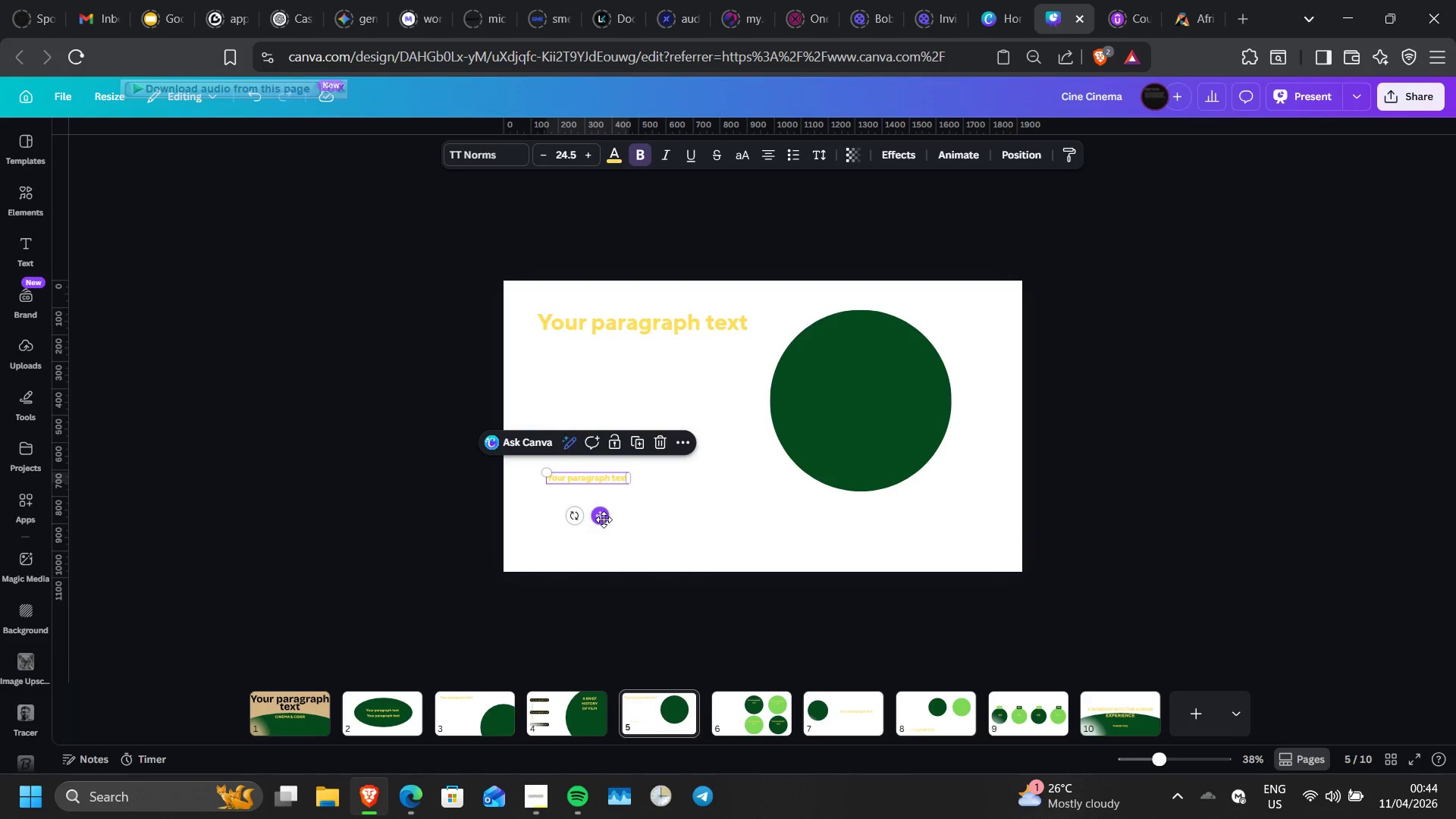 
left_click_drag(start_coordinate=[604, 519], to_coordinate=[607, 532])
 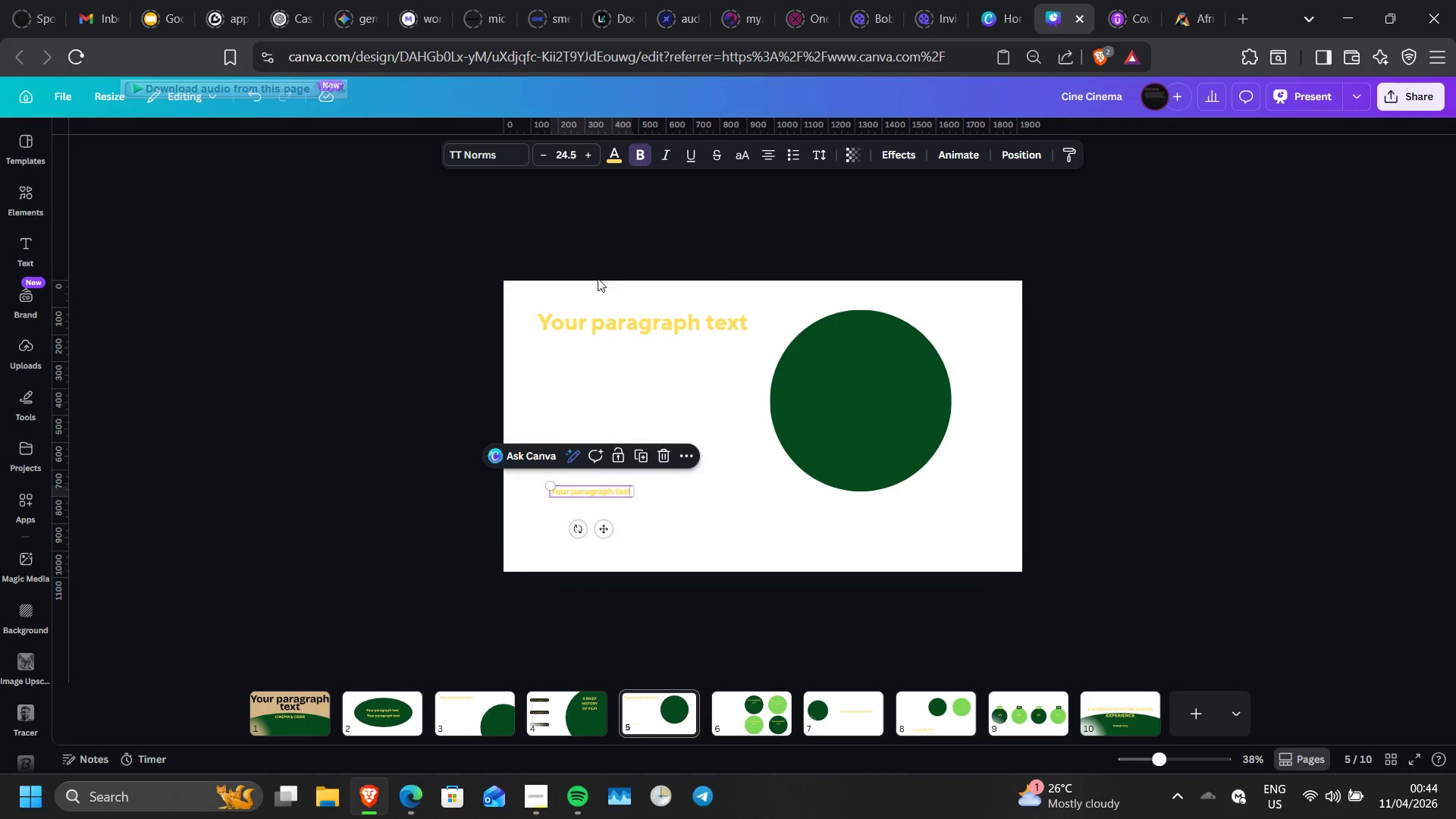 
left_click([593, 318])
 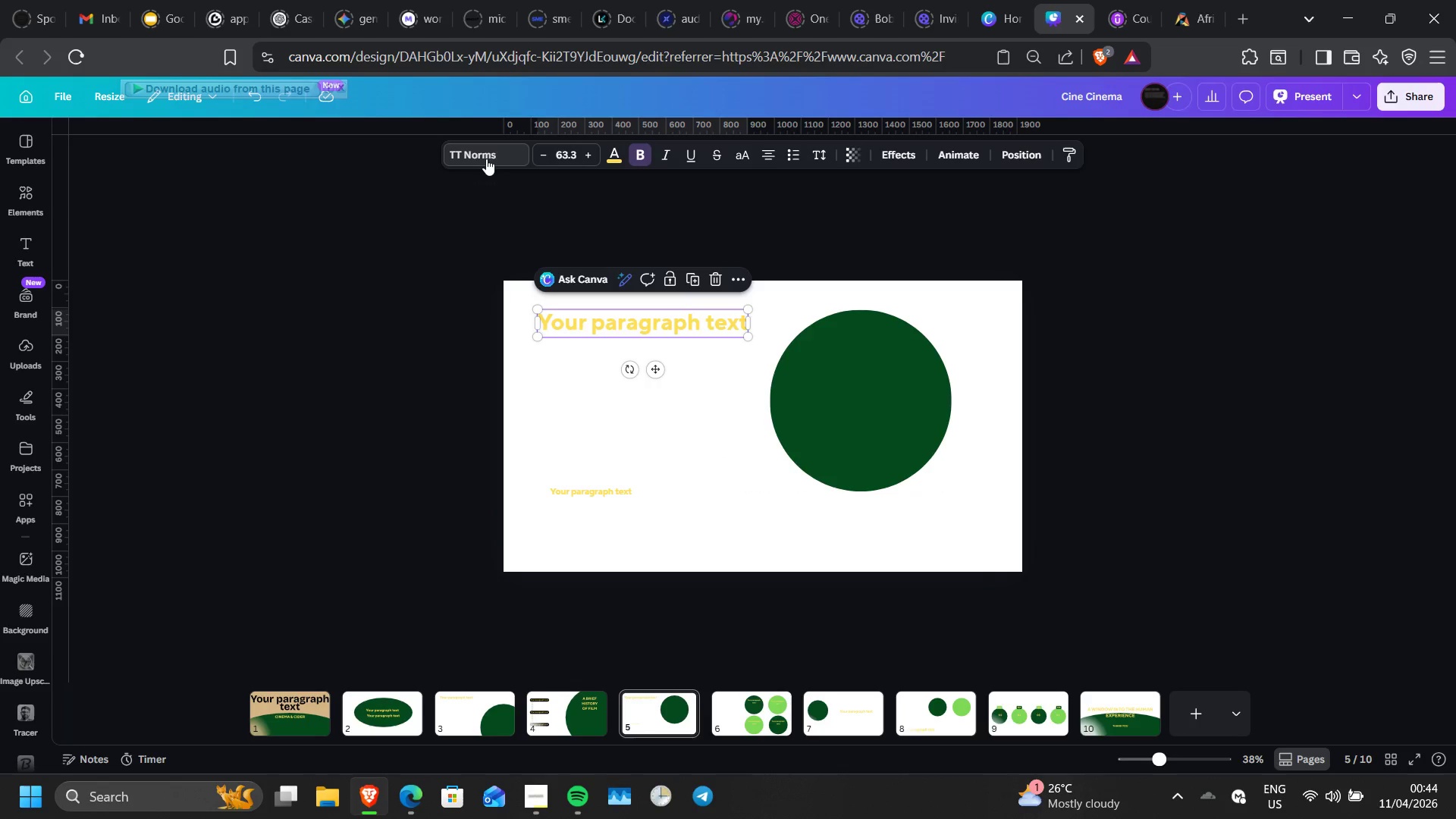 
left_click([486, 158])
 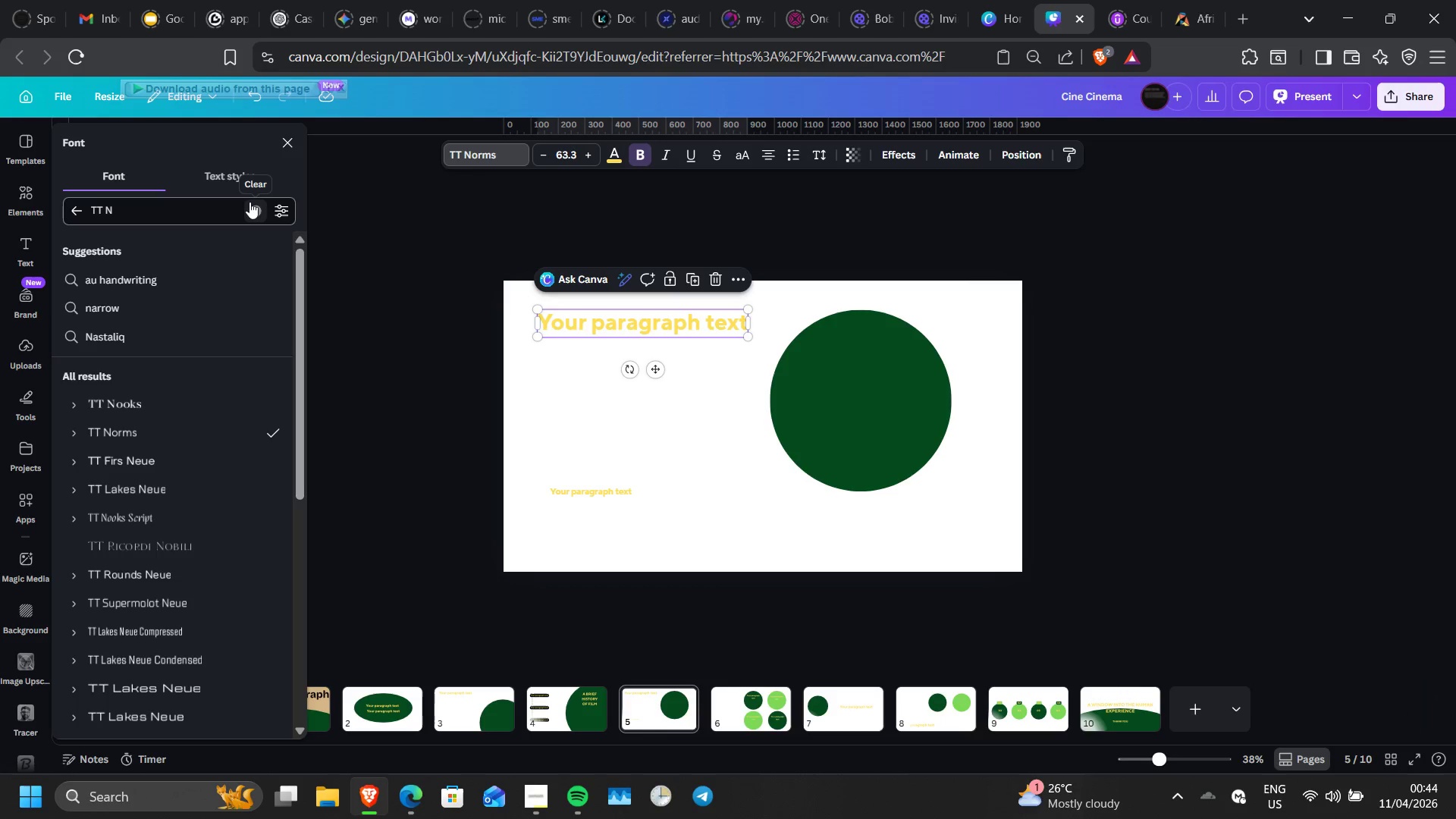 
left_click([258, 208])
 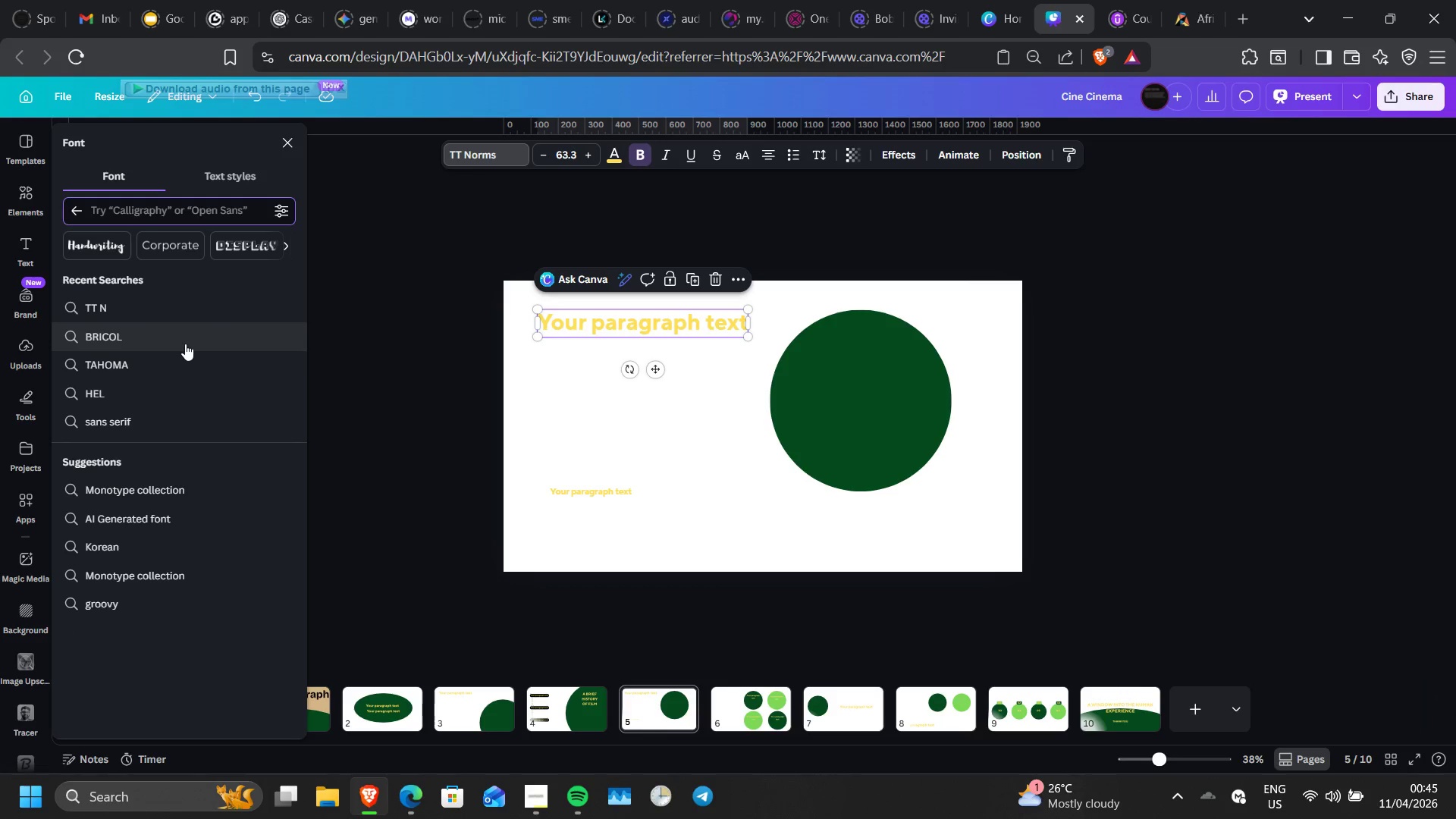 
left_click([185, 344])
 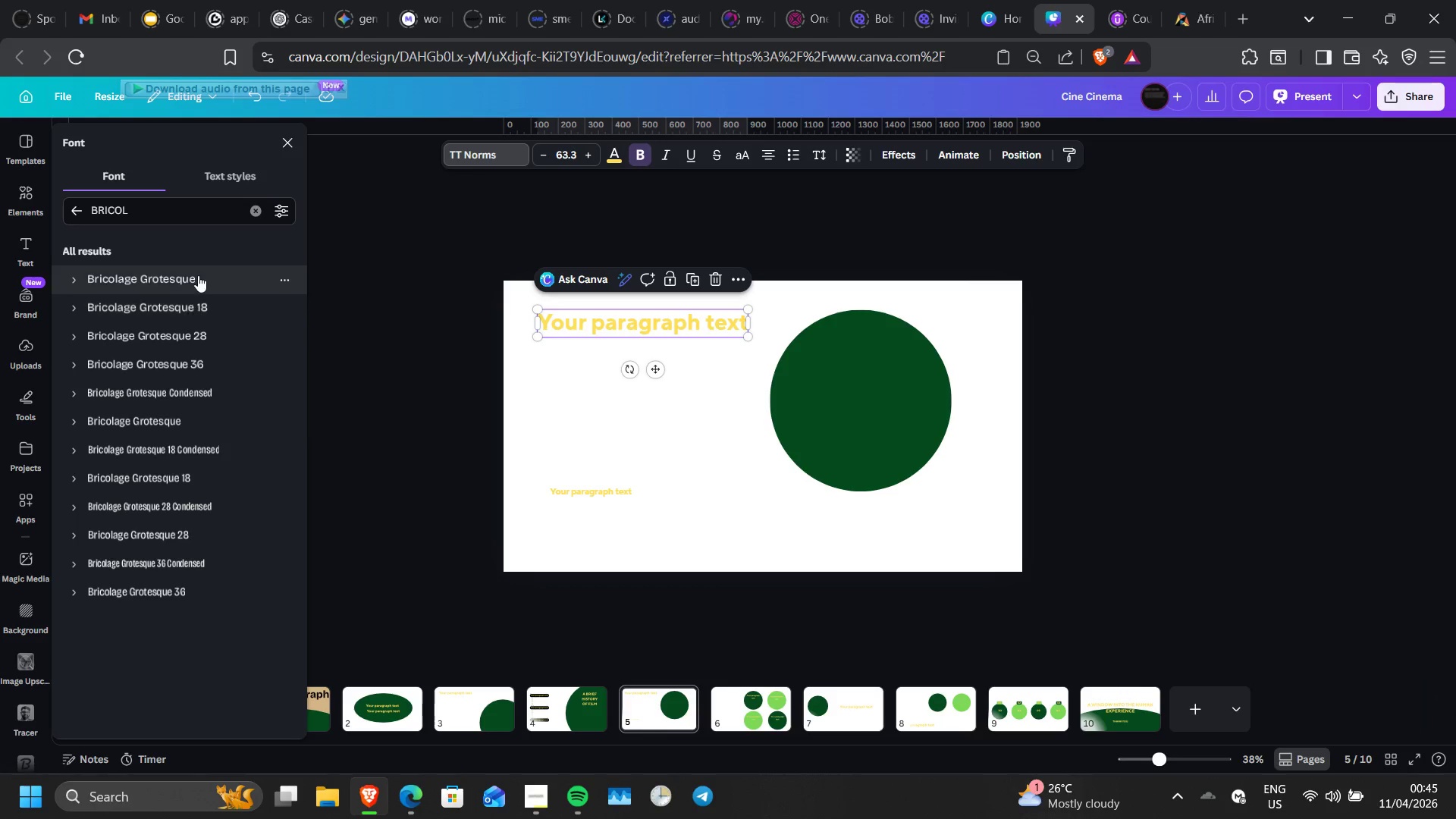 
left_click([199, 275])
 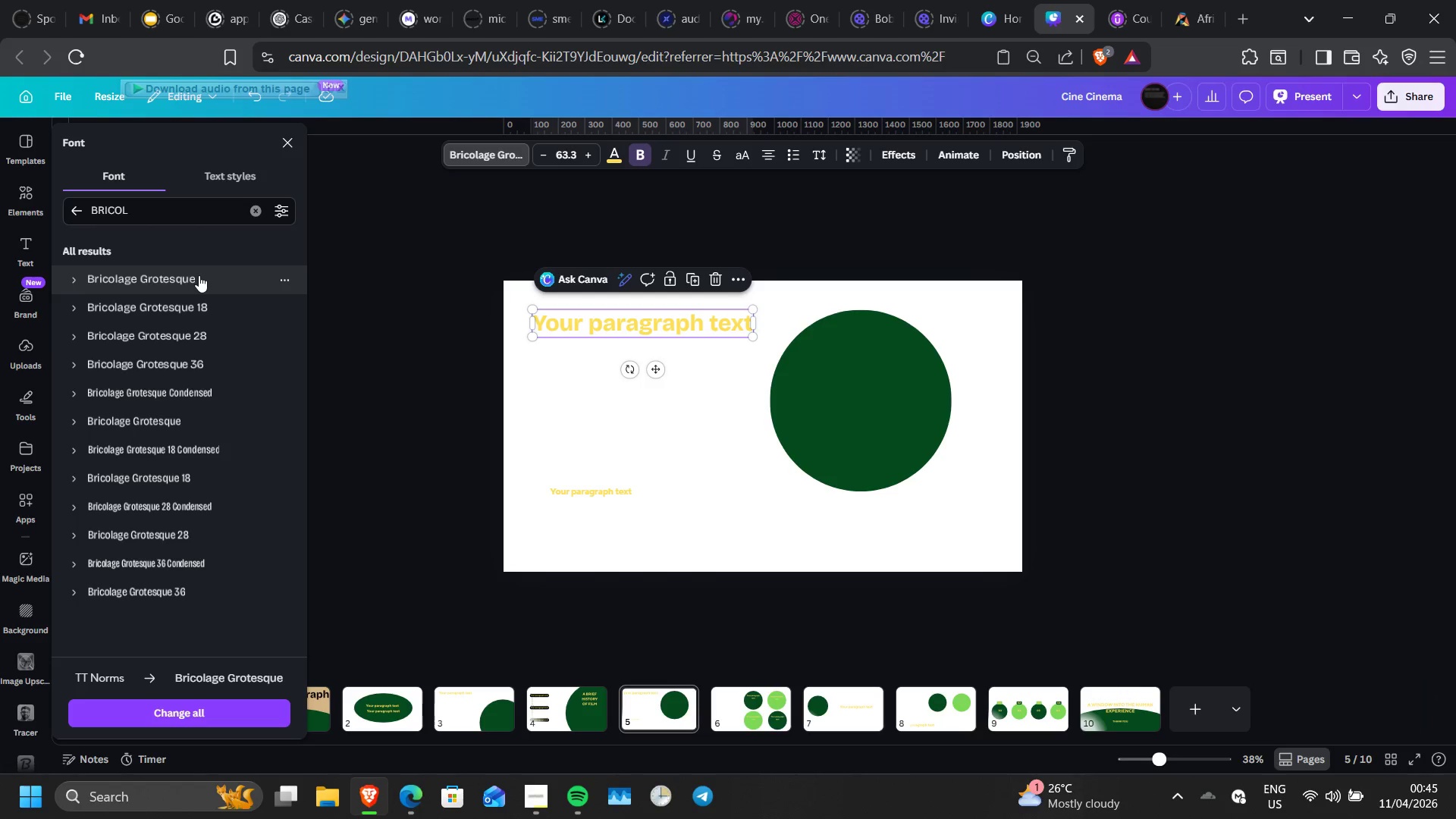 
left_click([199, 275])
 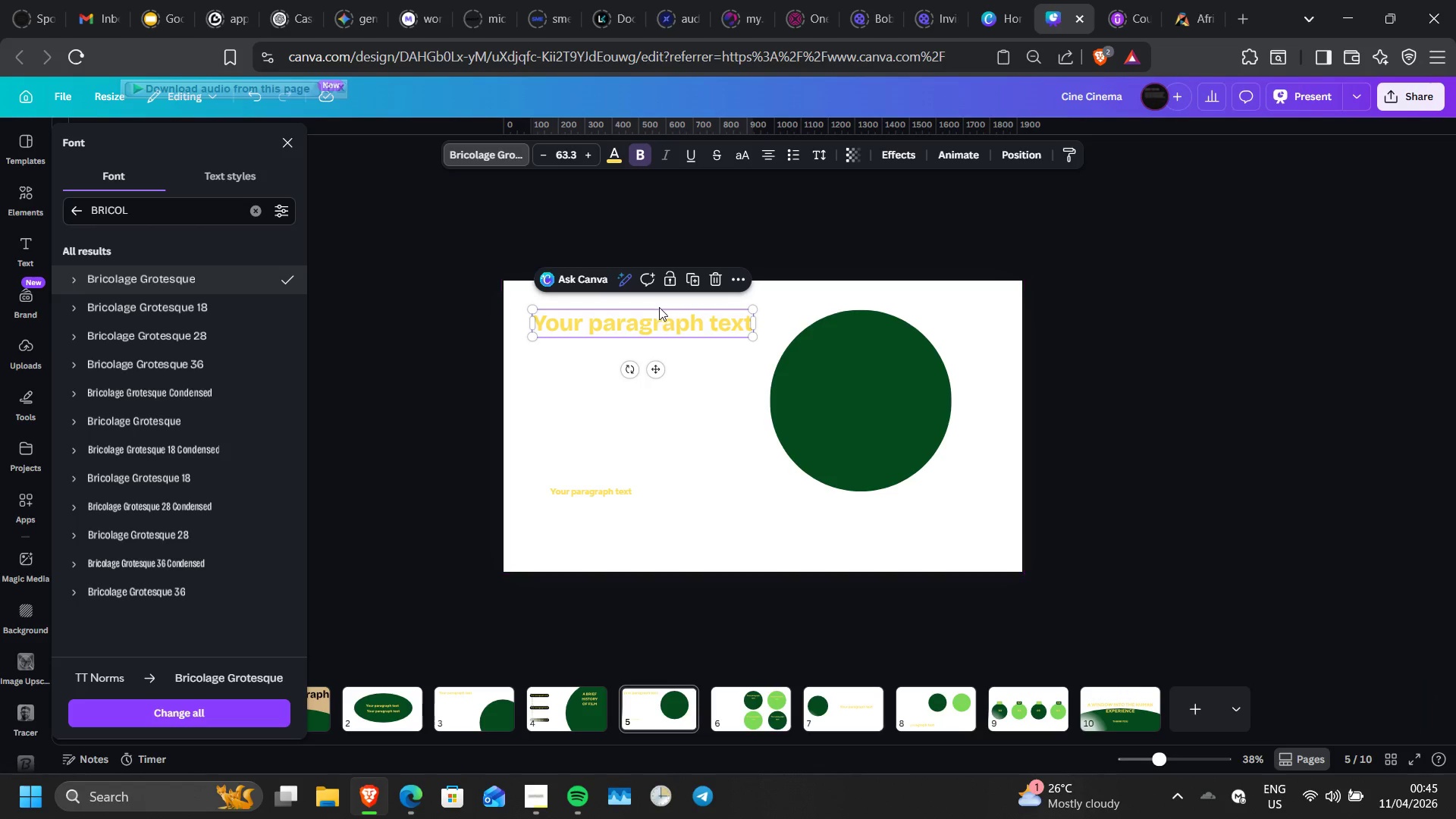 
double_click([657, 323])
 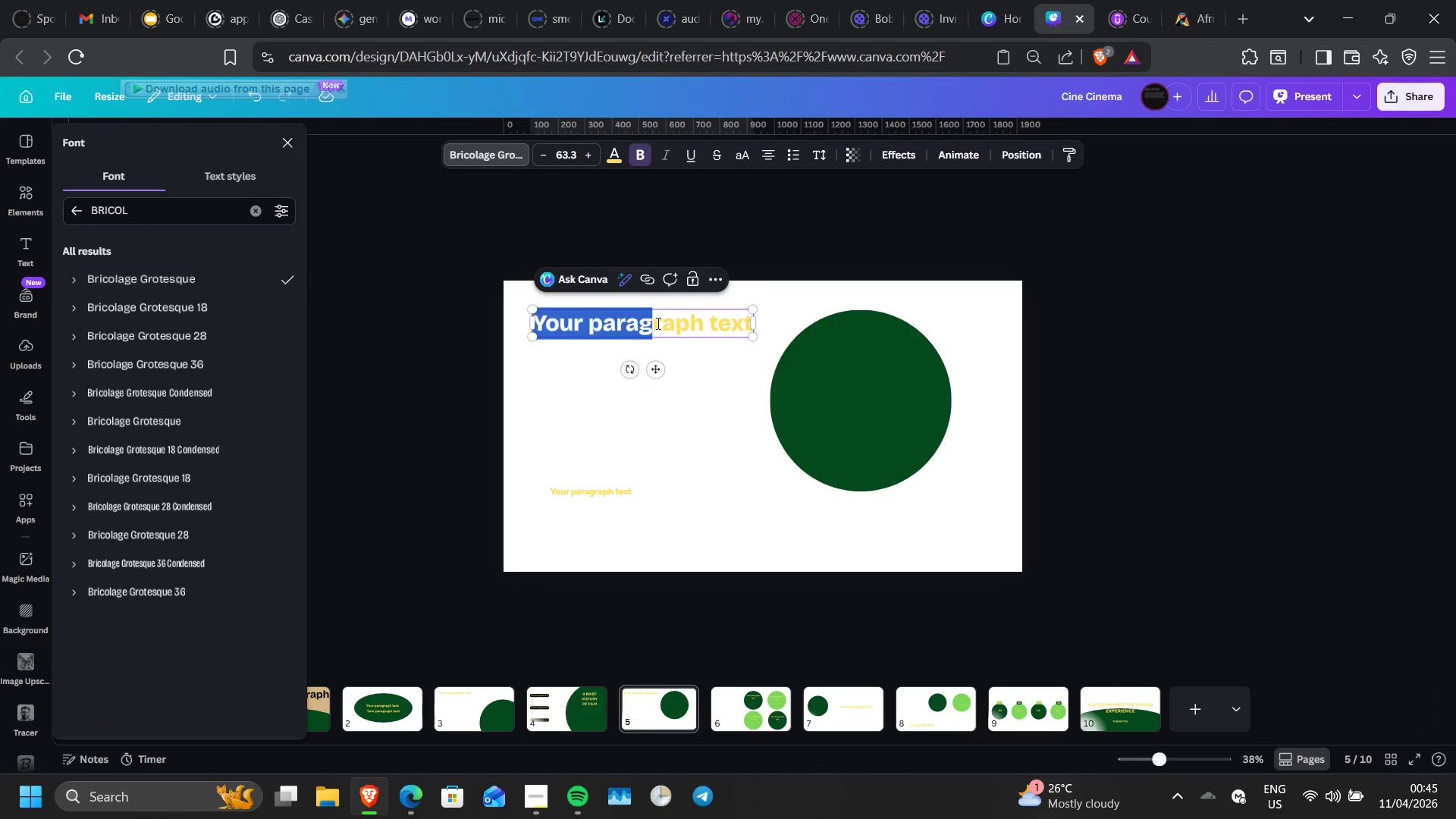 
triple_click([657, 323])
 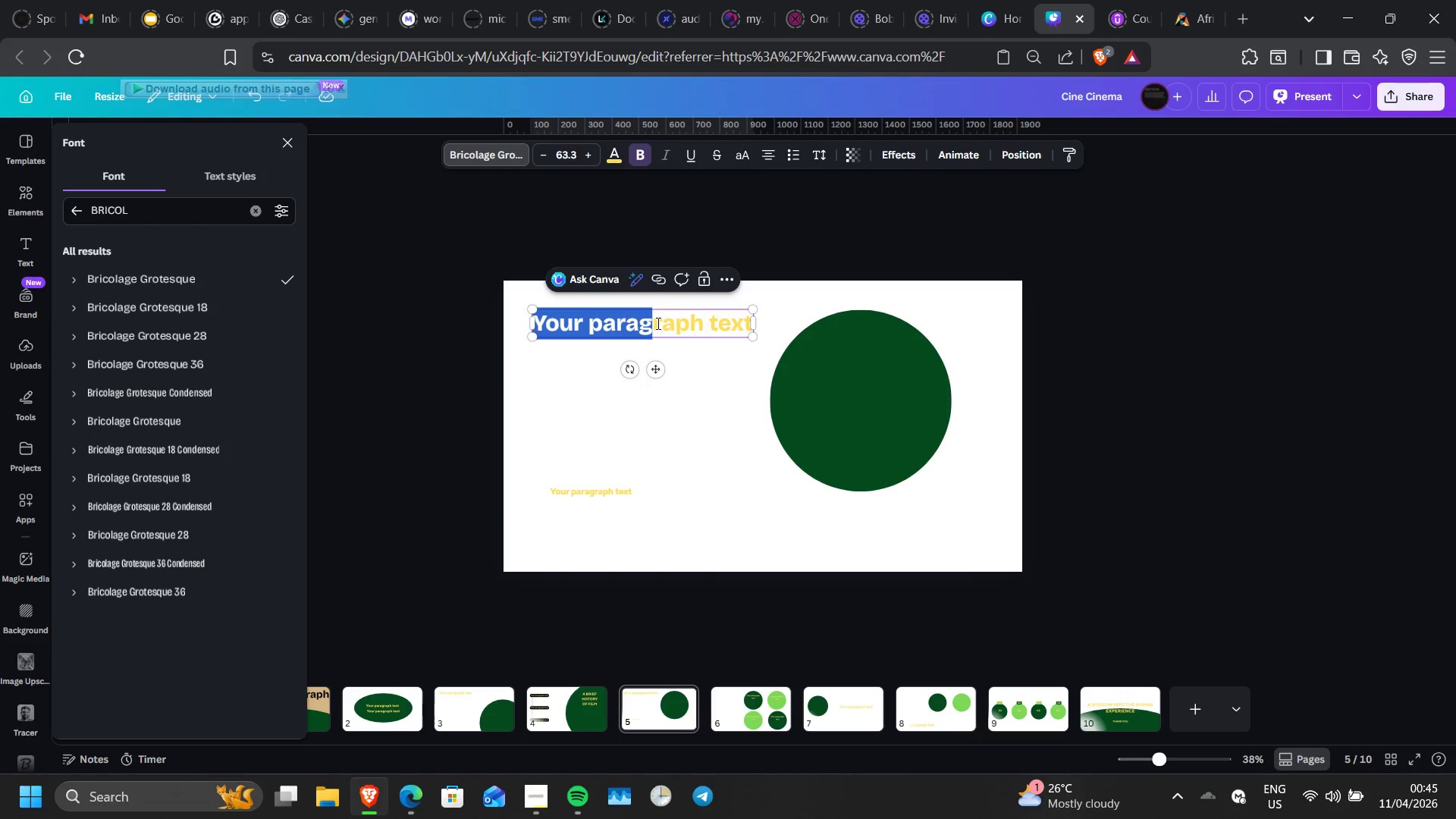 
double_click([657, 323])
 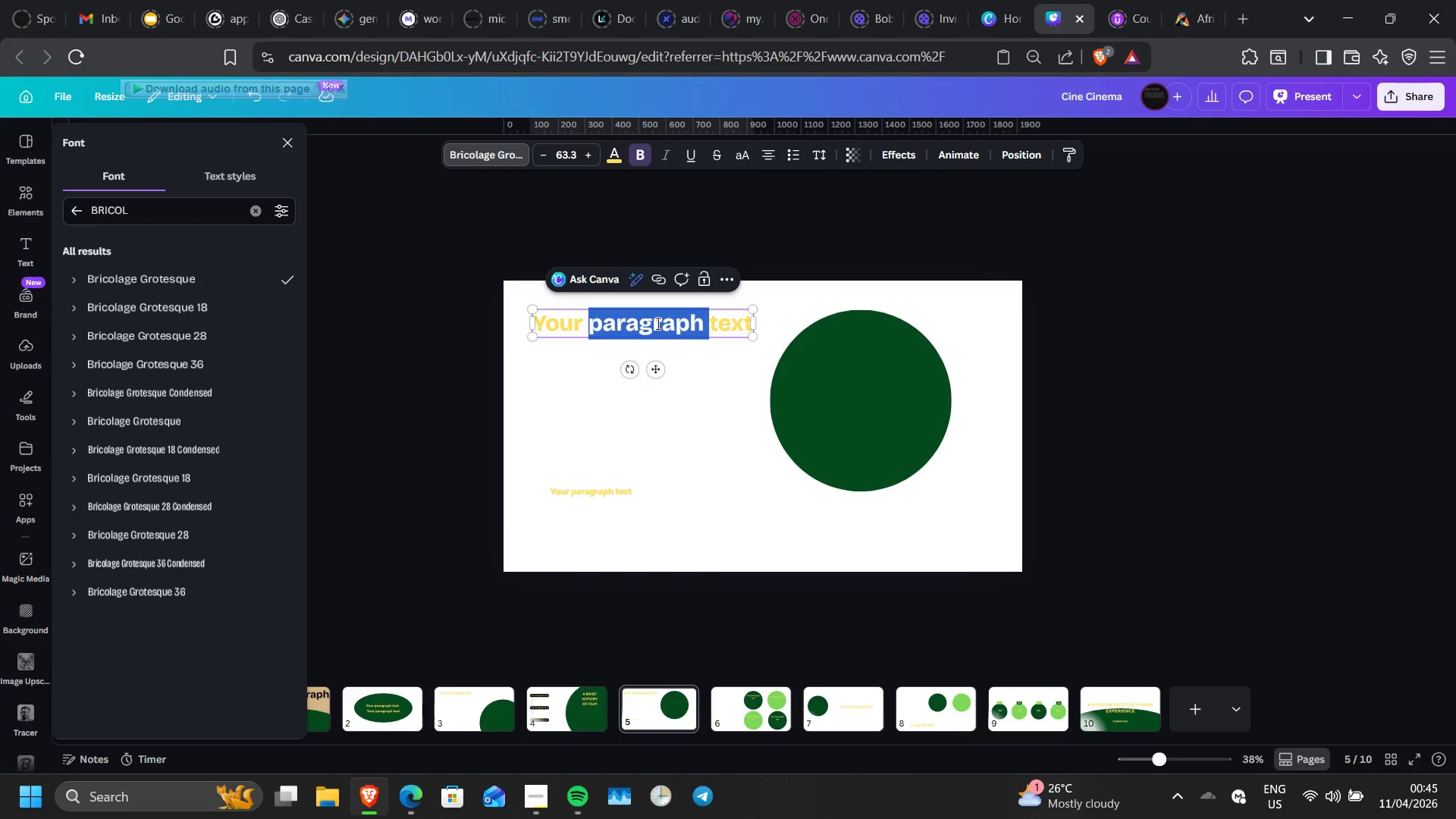 
double_click([657, 323])
 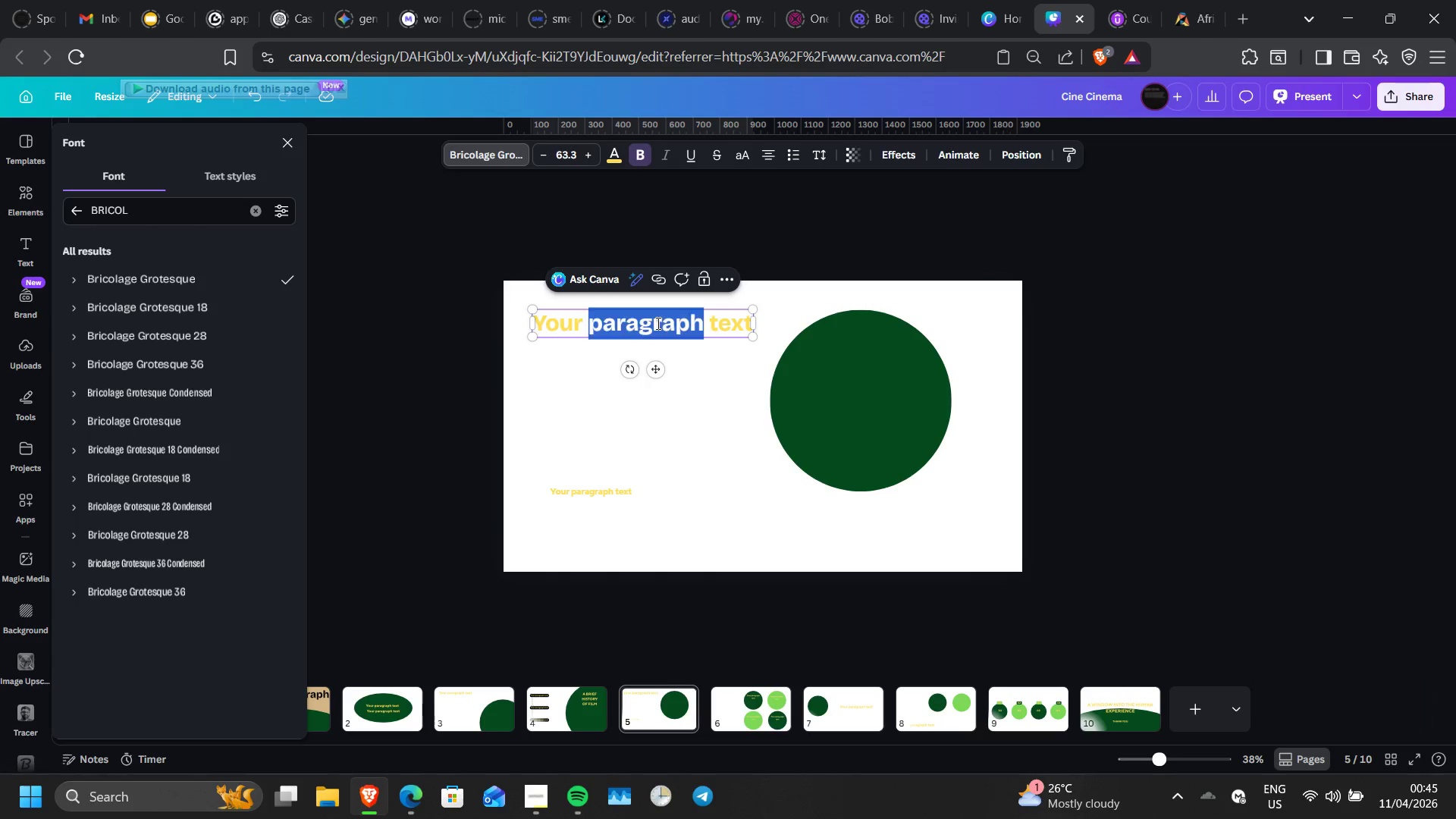 
triple_click([657, 323])
 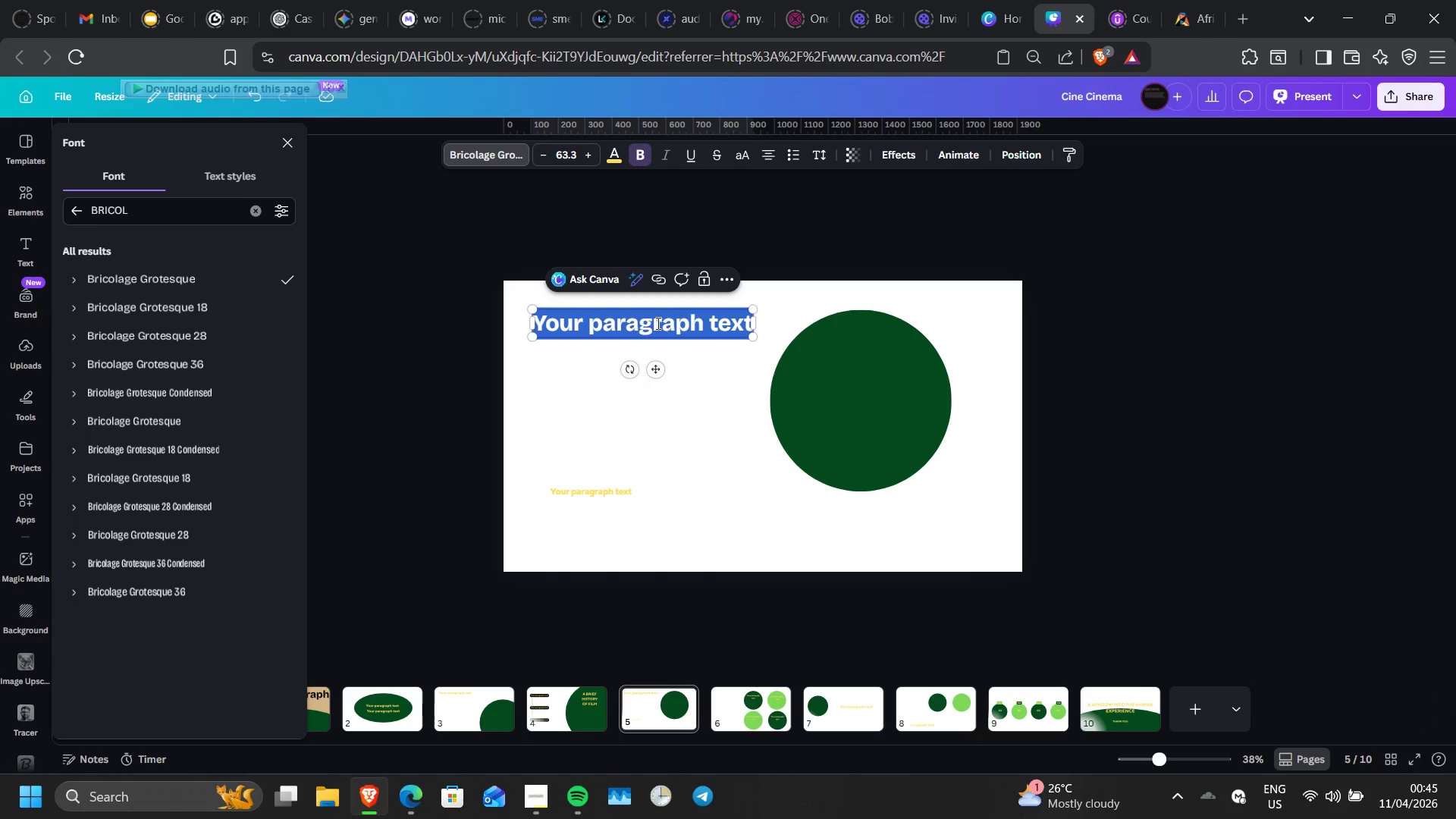 
type(HO)
 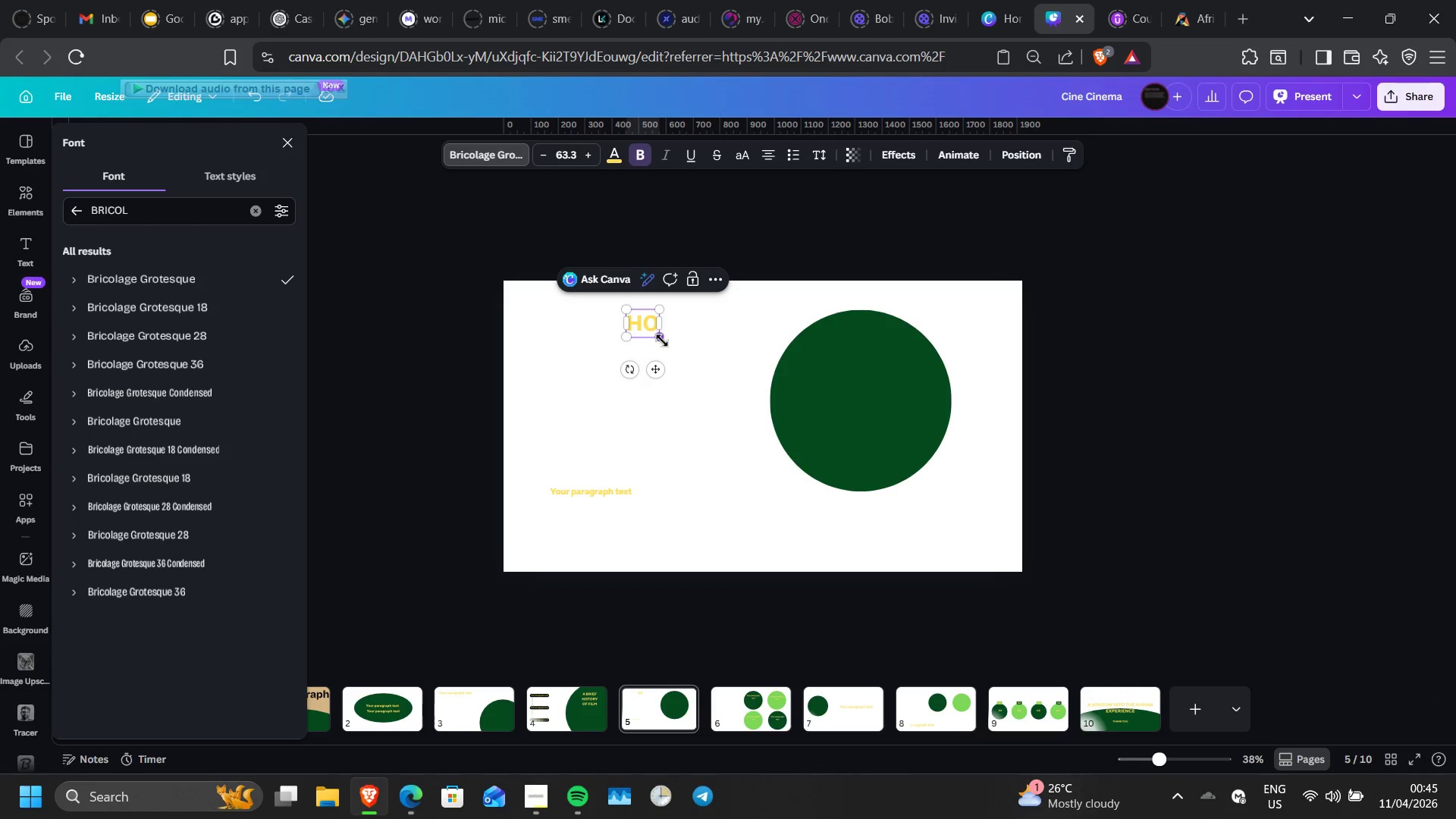 
left_click_drag(start_coordinate=[662, 340], to_coordinate=[742, 353])
 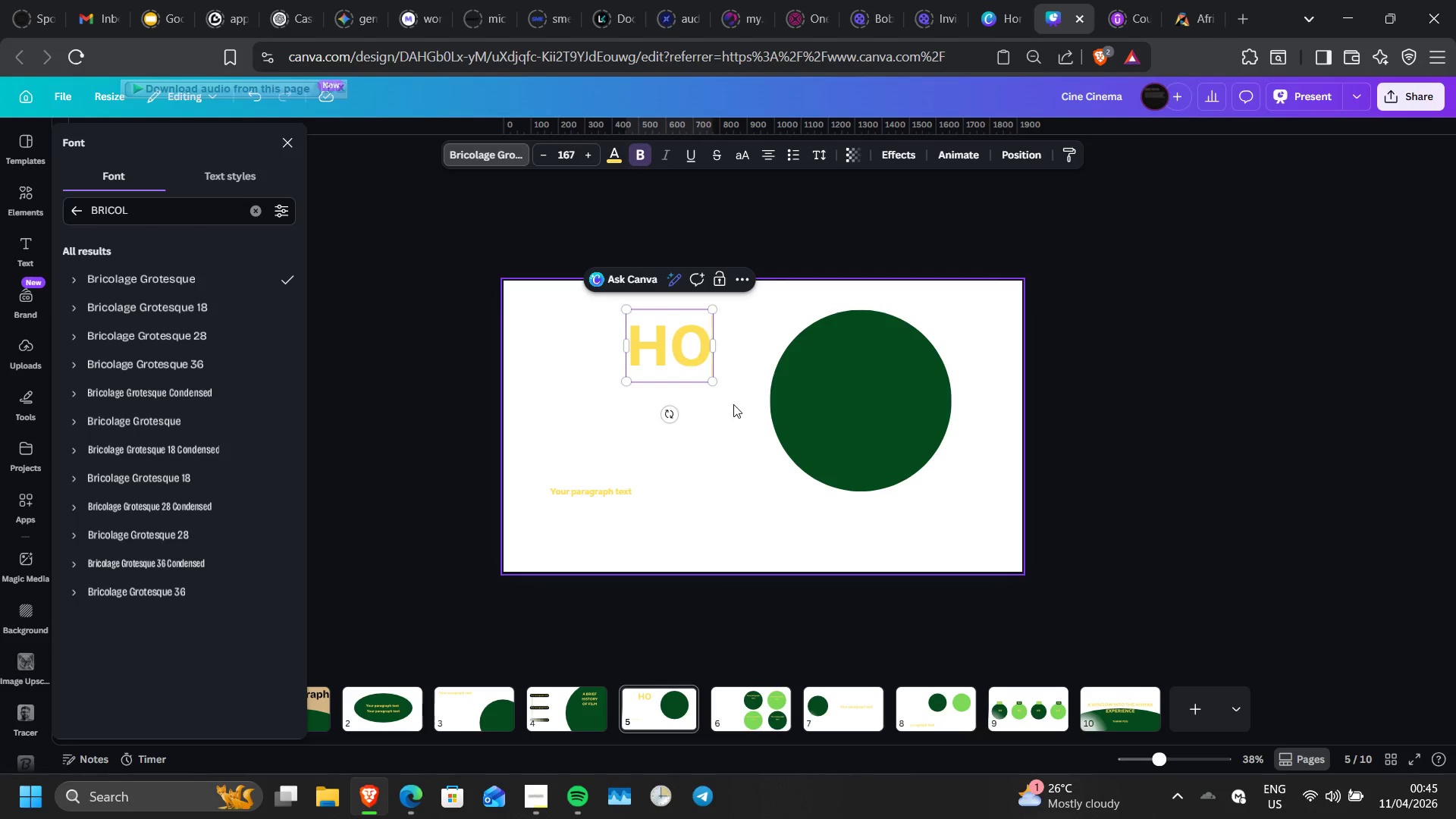 
left_click([733, 404])
 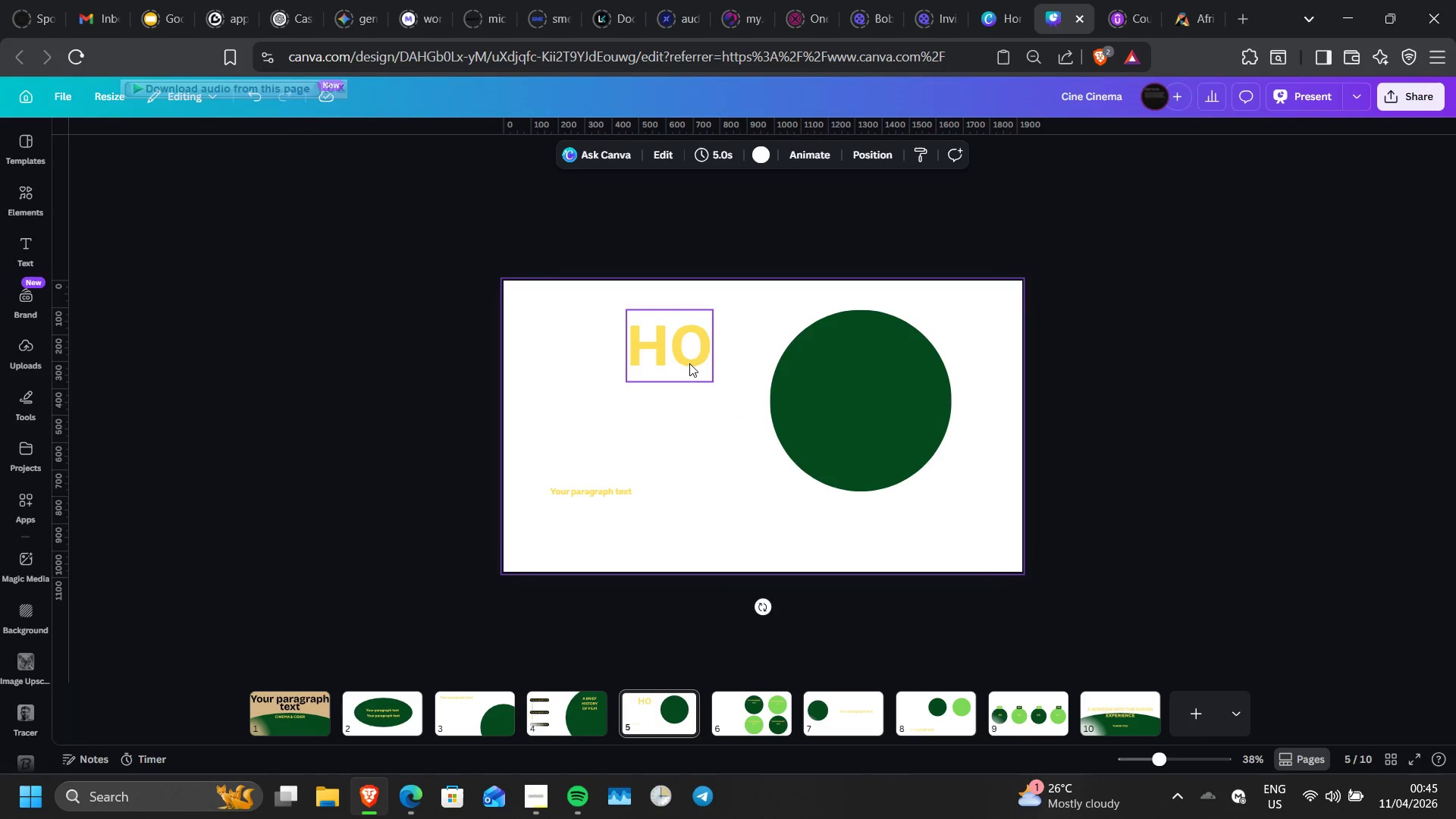 
left_click_drag(start_coordinate=[689, 363], to_coordinate=[603, 365])
 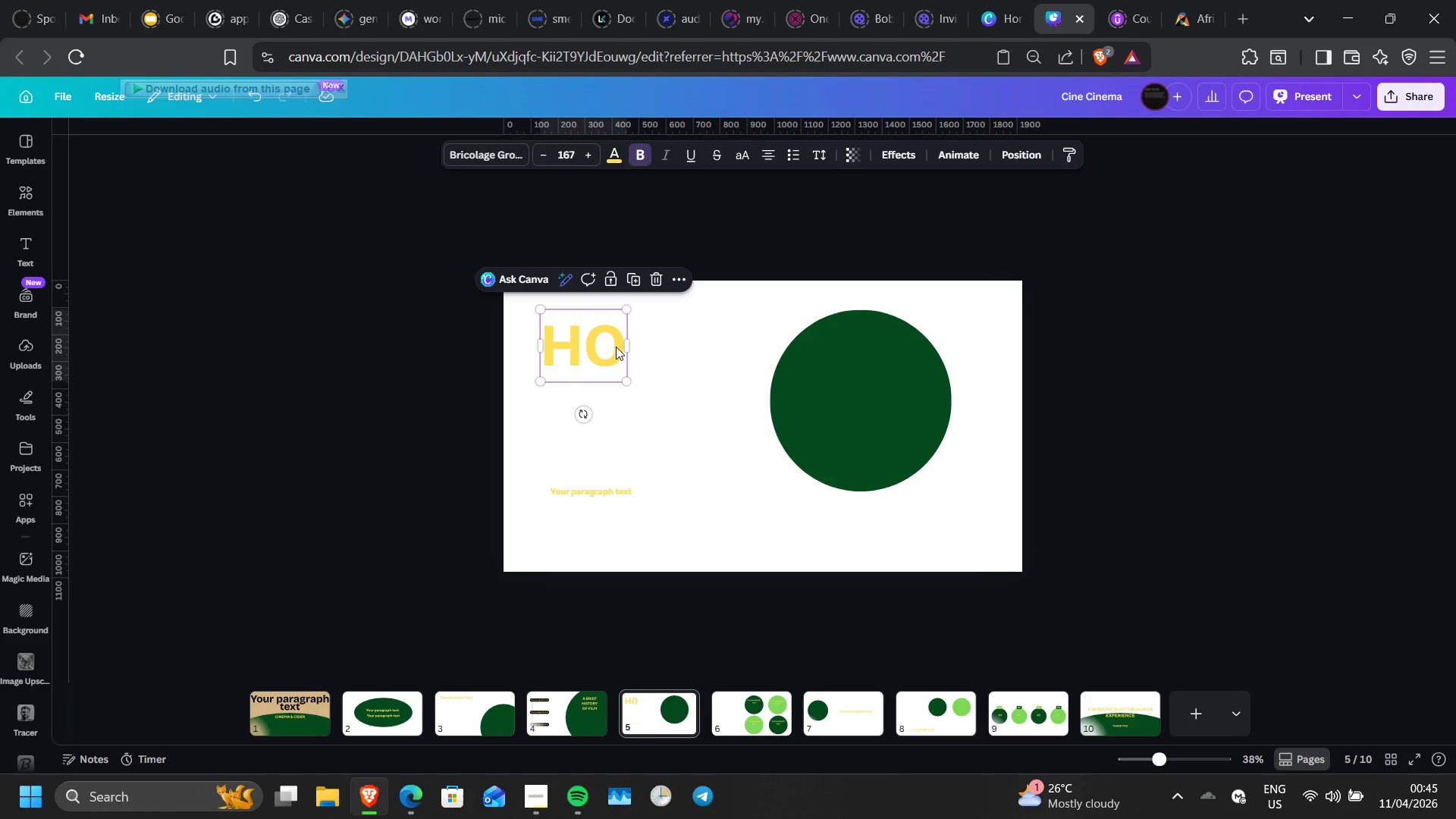 
left_click([616, 347])
 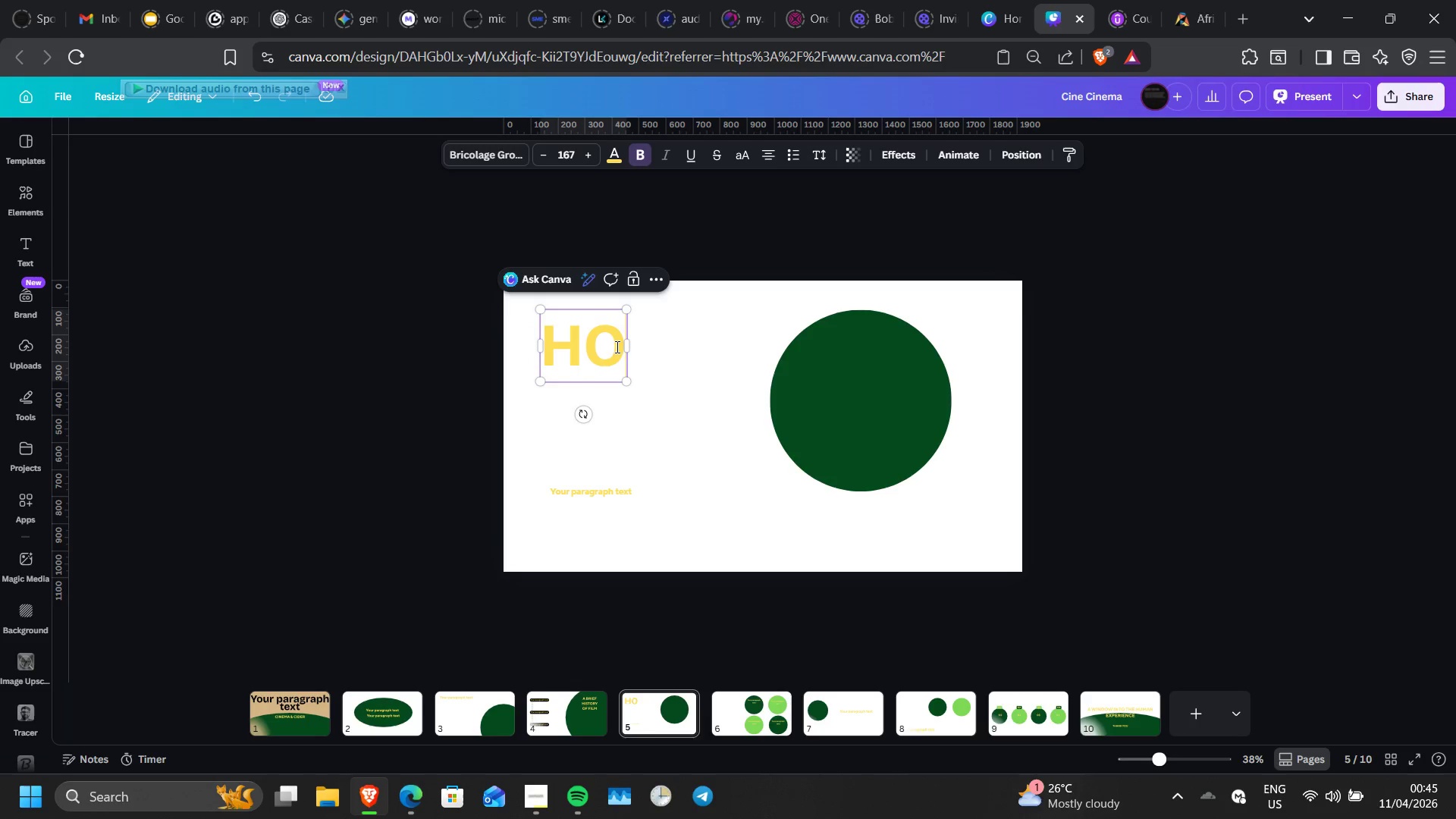 
key(W)
 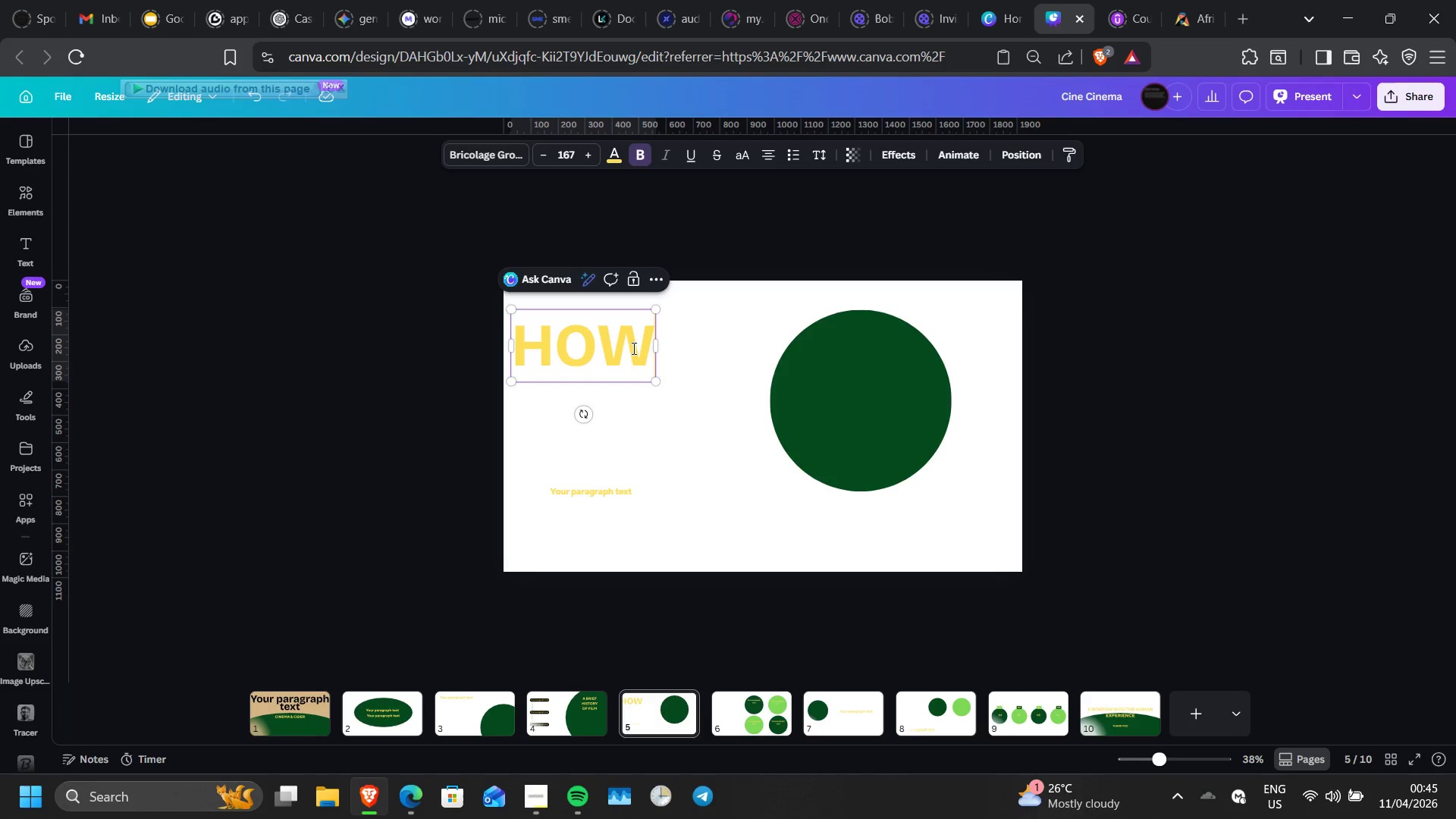 
left_click([649, 404])
 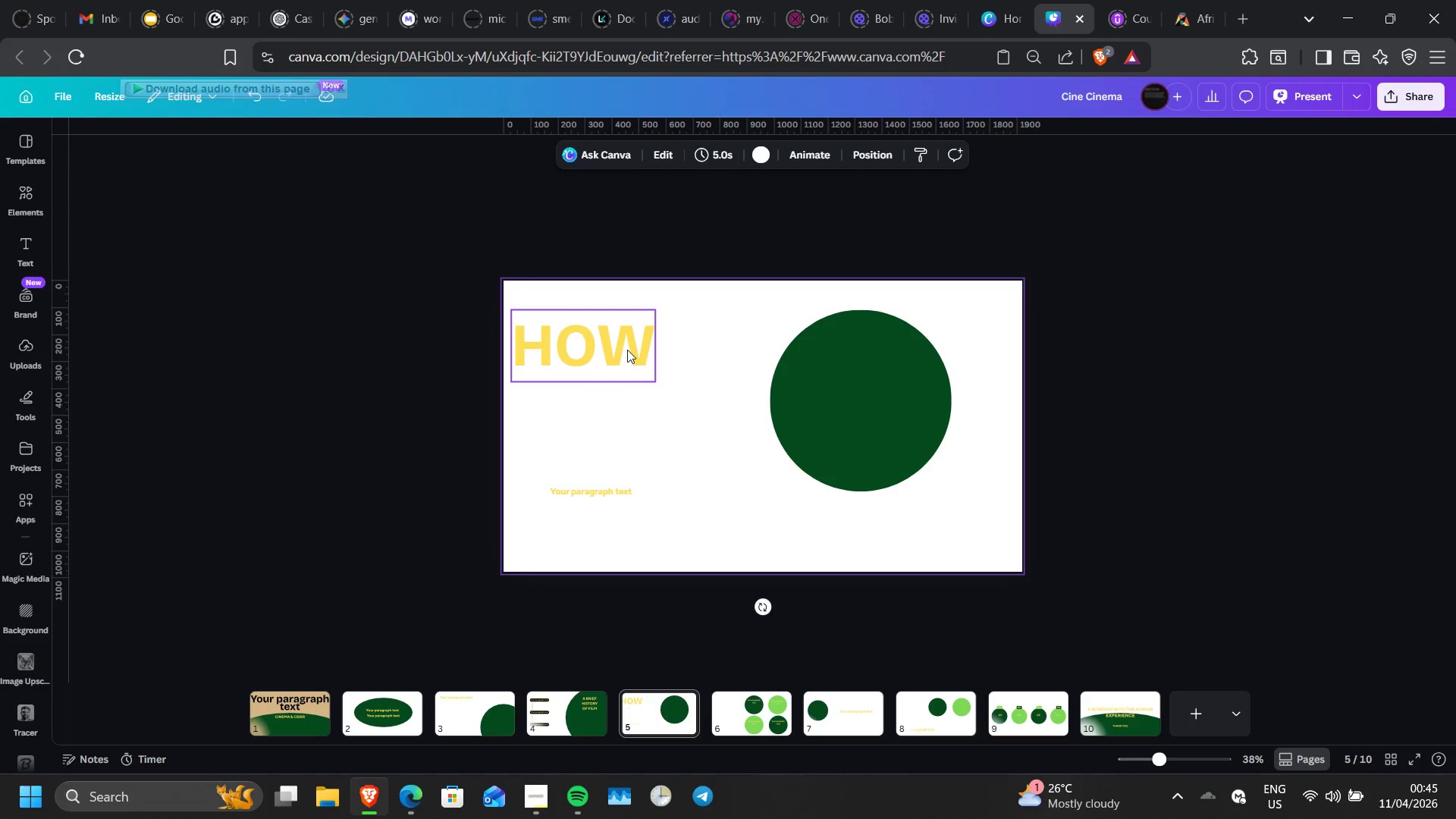 
left_click_drag(start_coordinate=[627, 350], to_coordinate=[649, 350])
 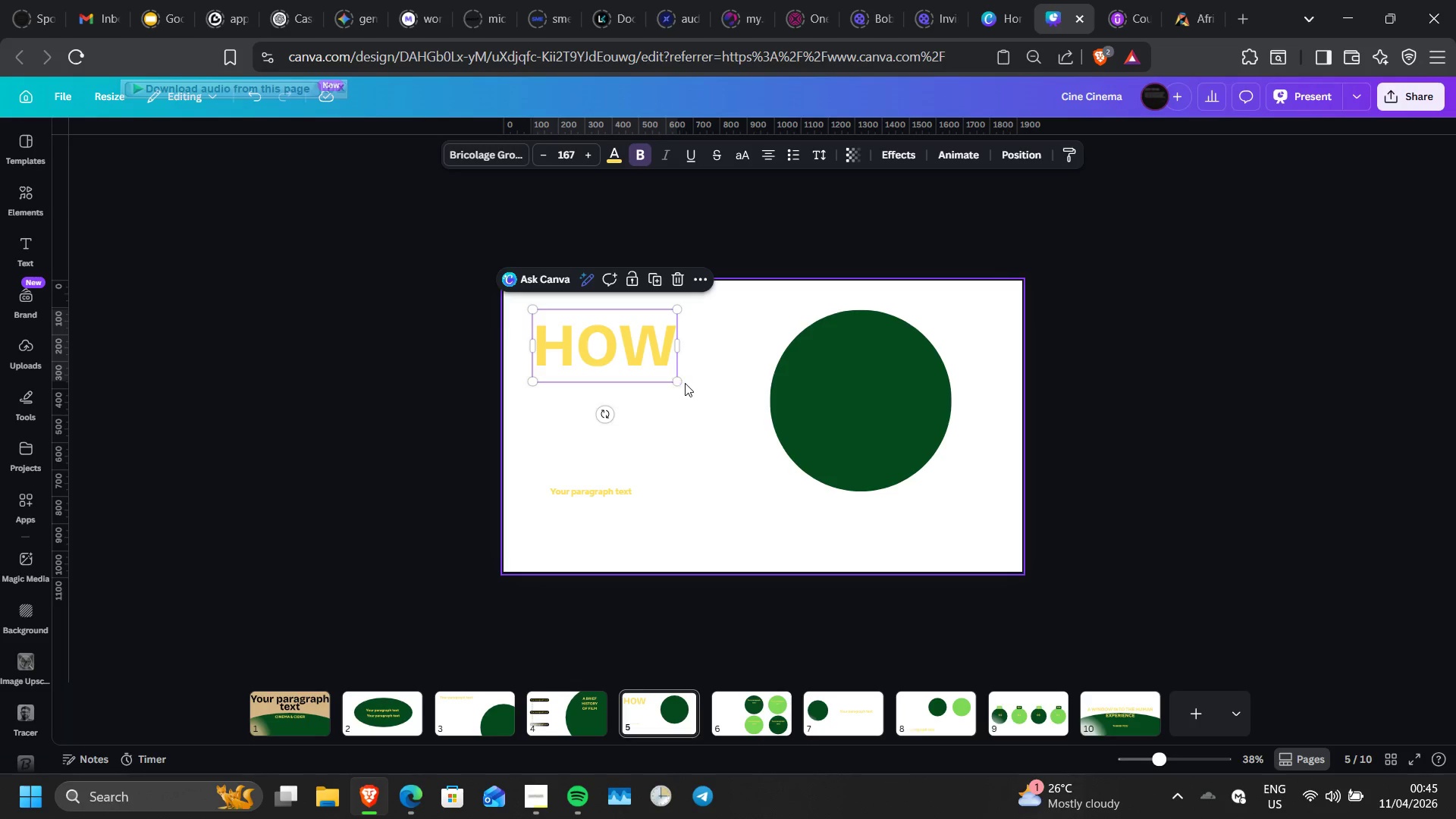 
left_click_drag(start_coordinate=[682, 379], to_coordinate=[629, 352])
 